 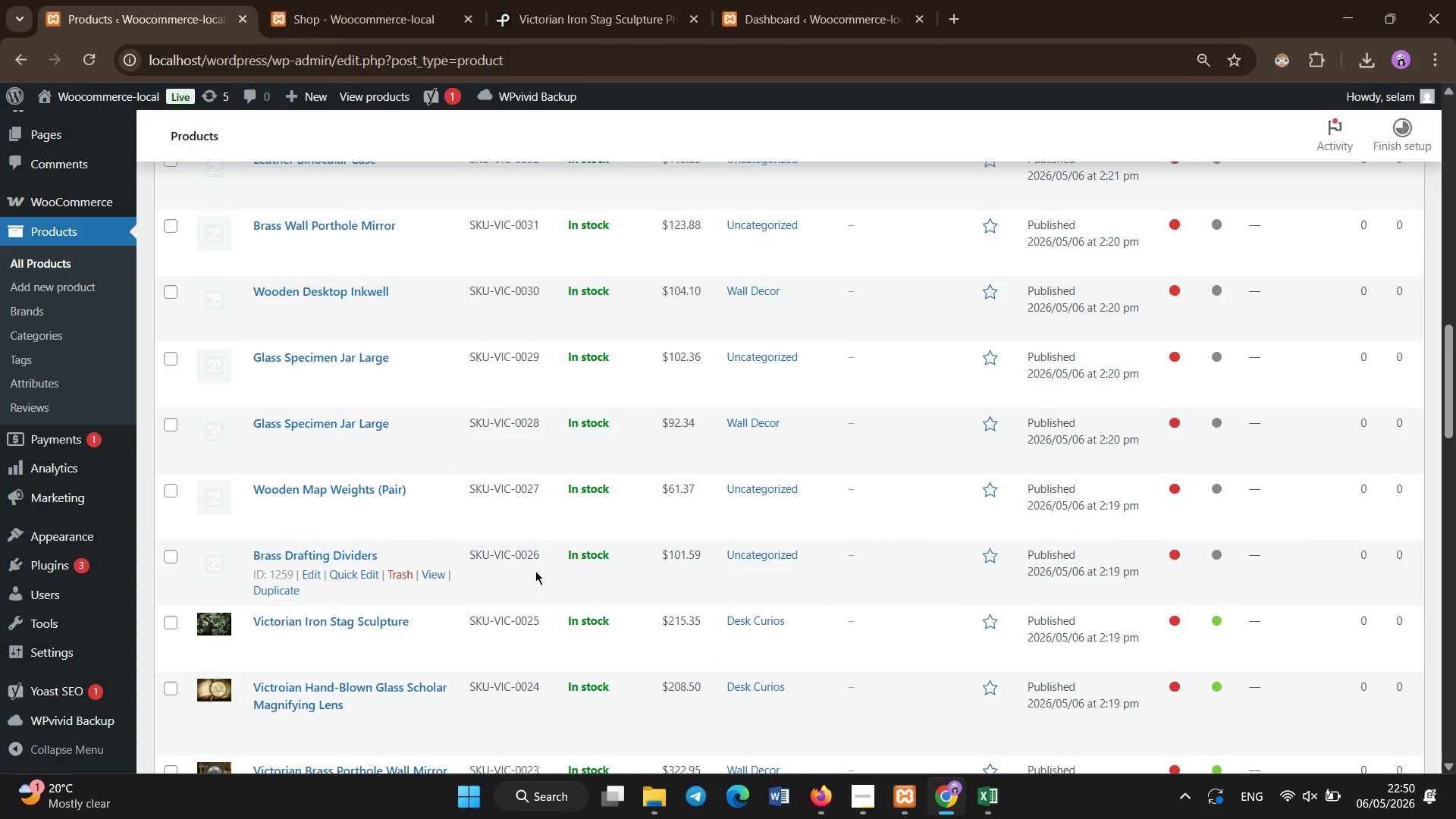 
left_click([350, 559])
 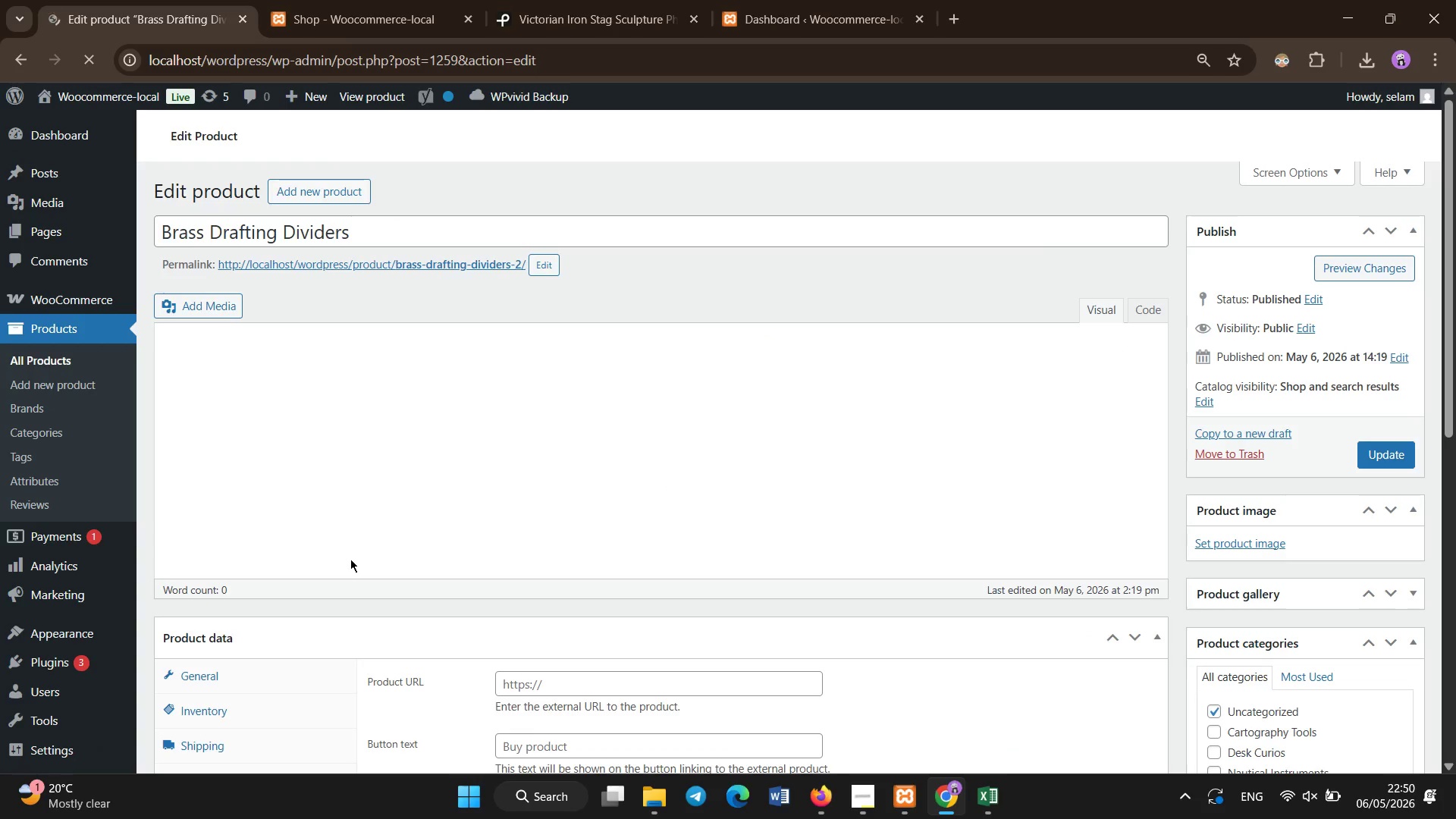 
wait(12.88)
 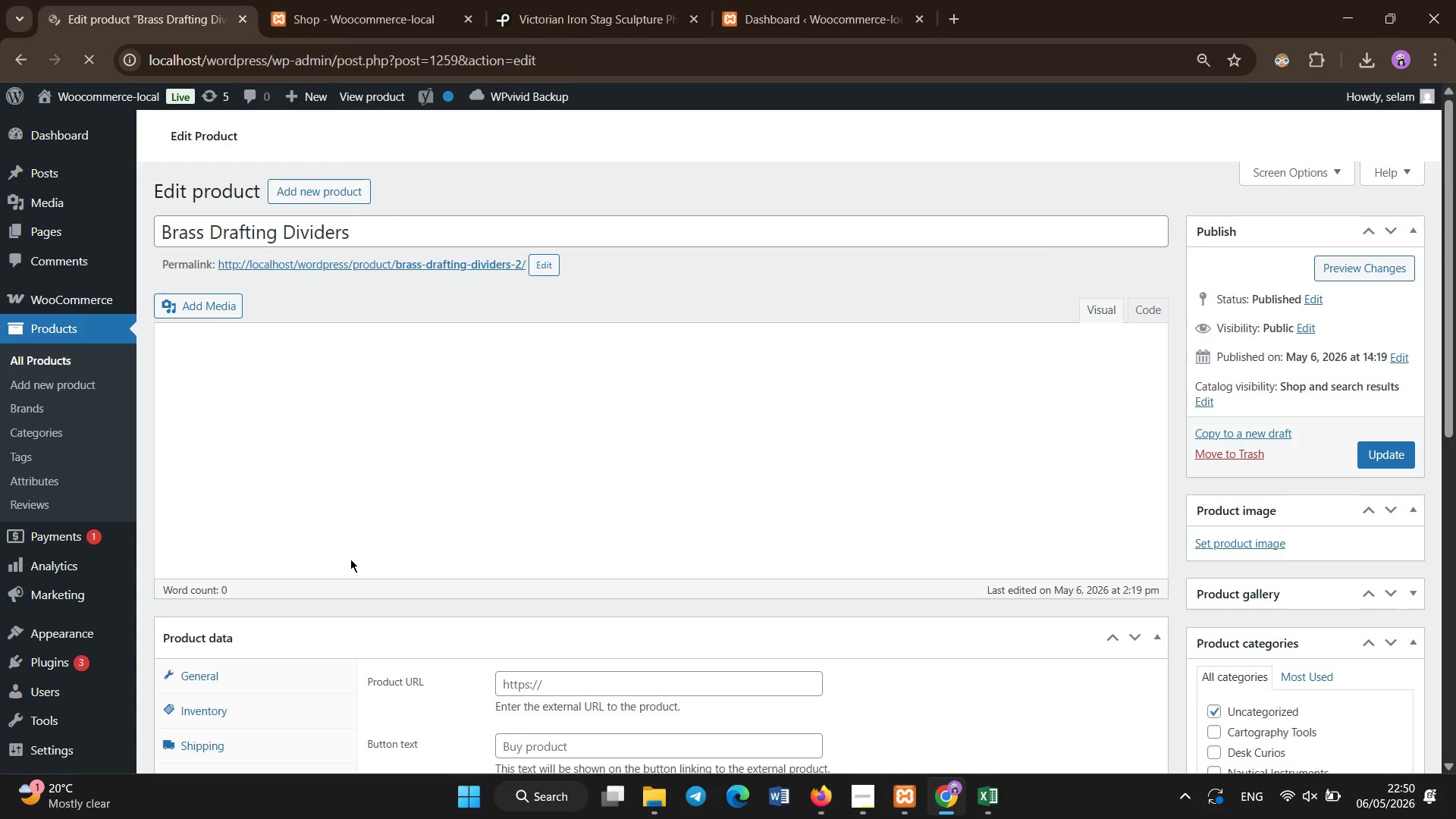 
left_click([392, 234])
 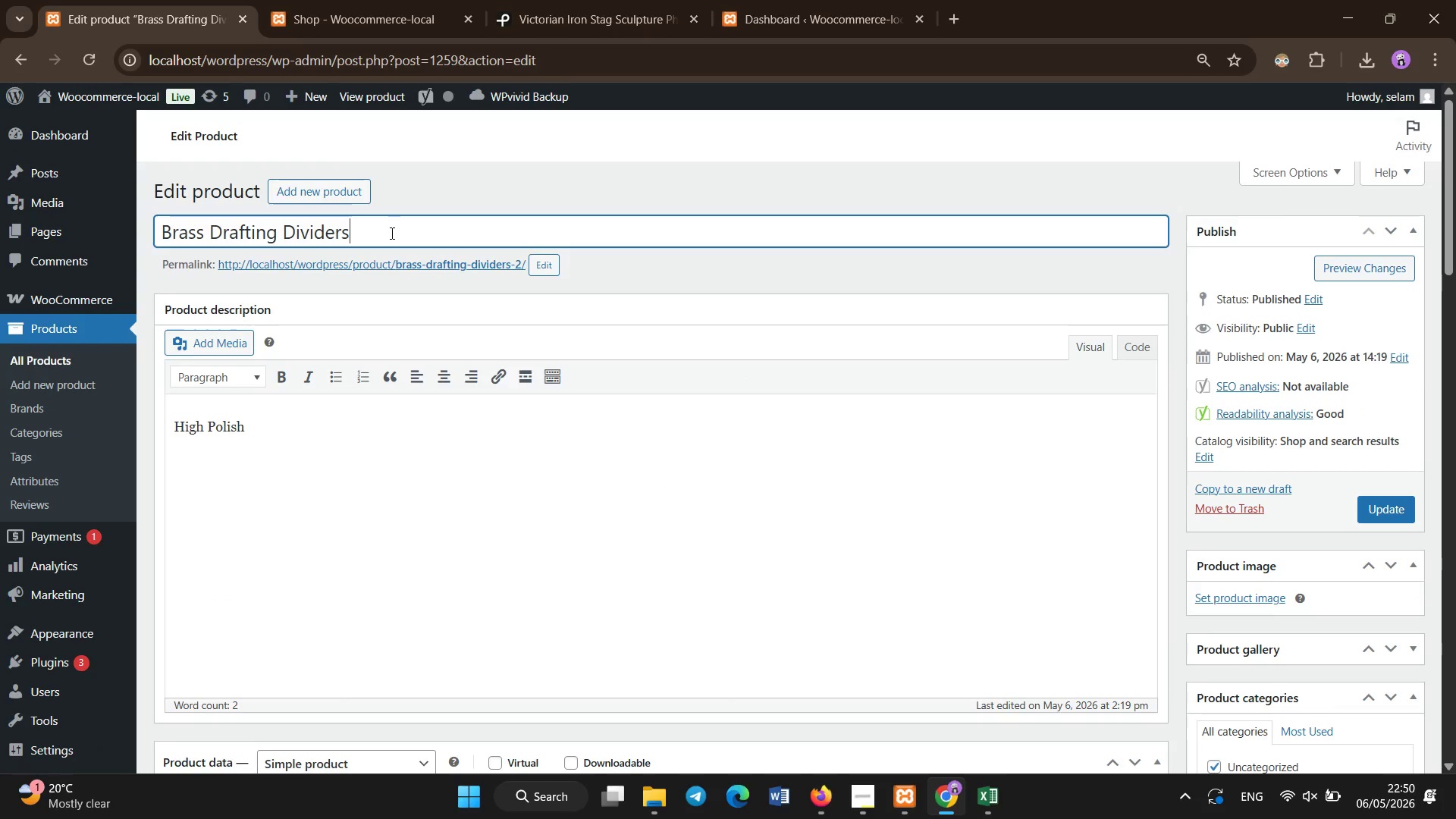 
key(Control+A)
 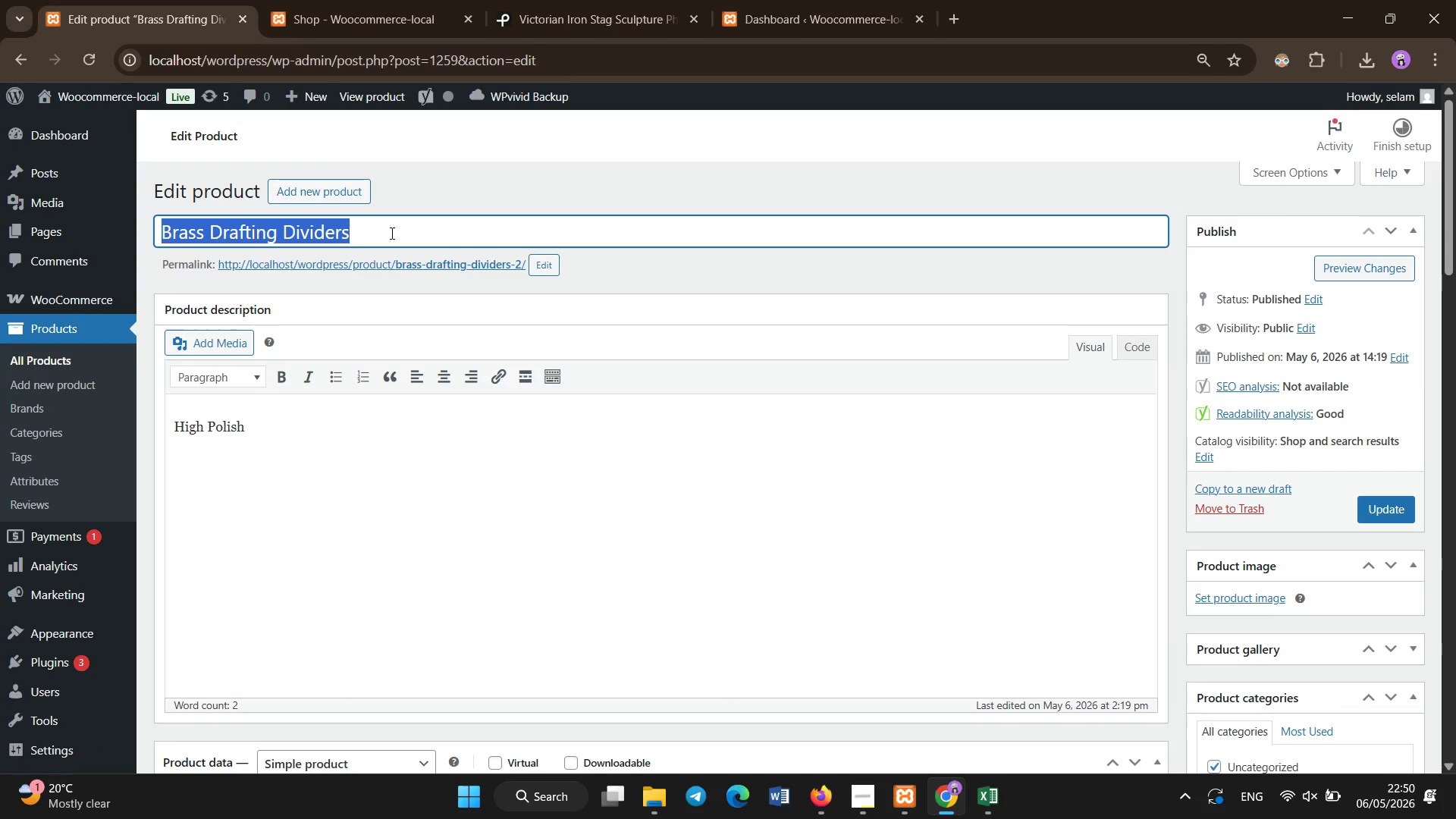 
key(Backspace)
type(Victorian Brass Drafting Dividers)
 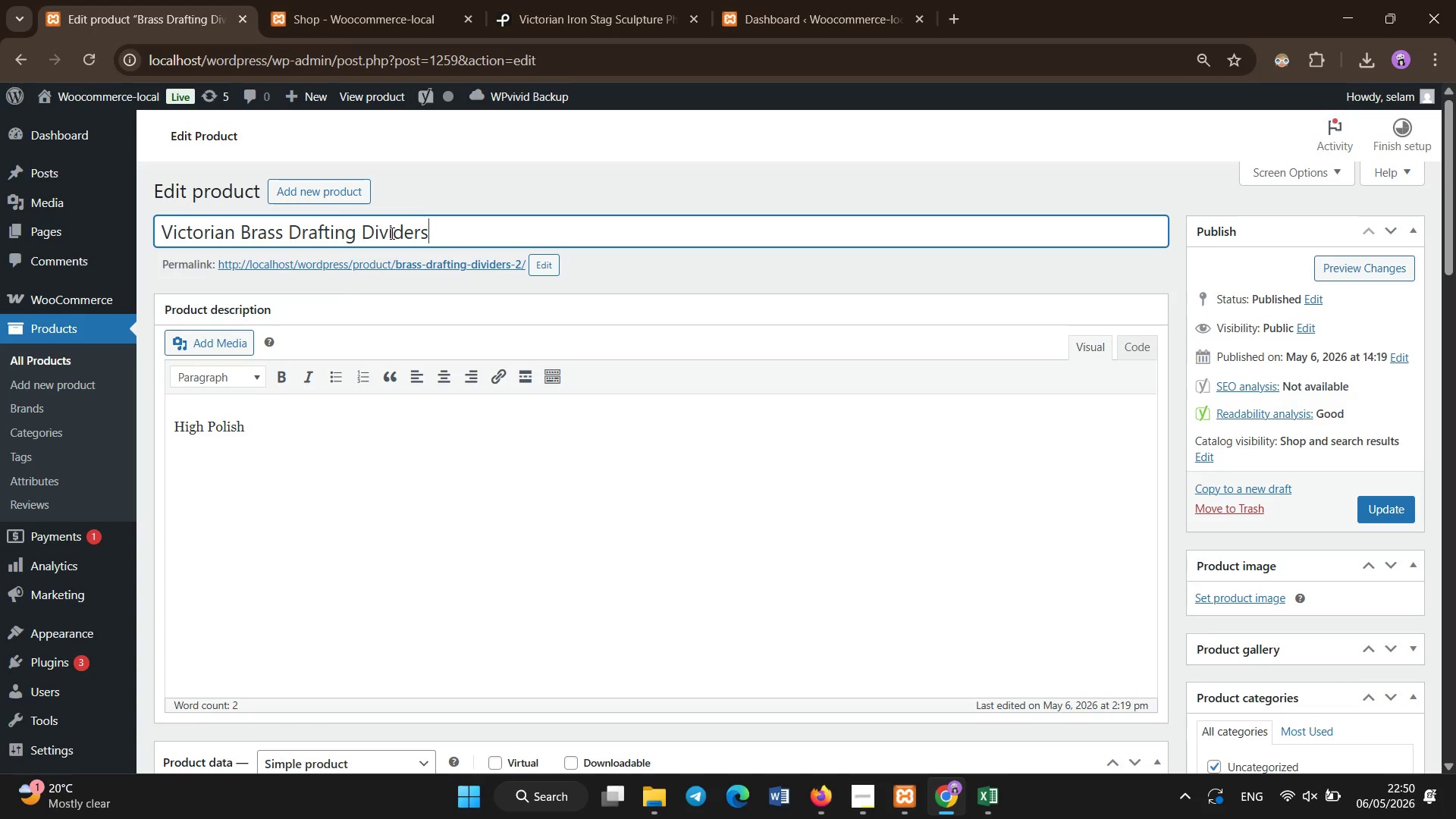 
scroll: coordinate [392, 234], scroll_direction: down, amount: 1.0
 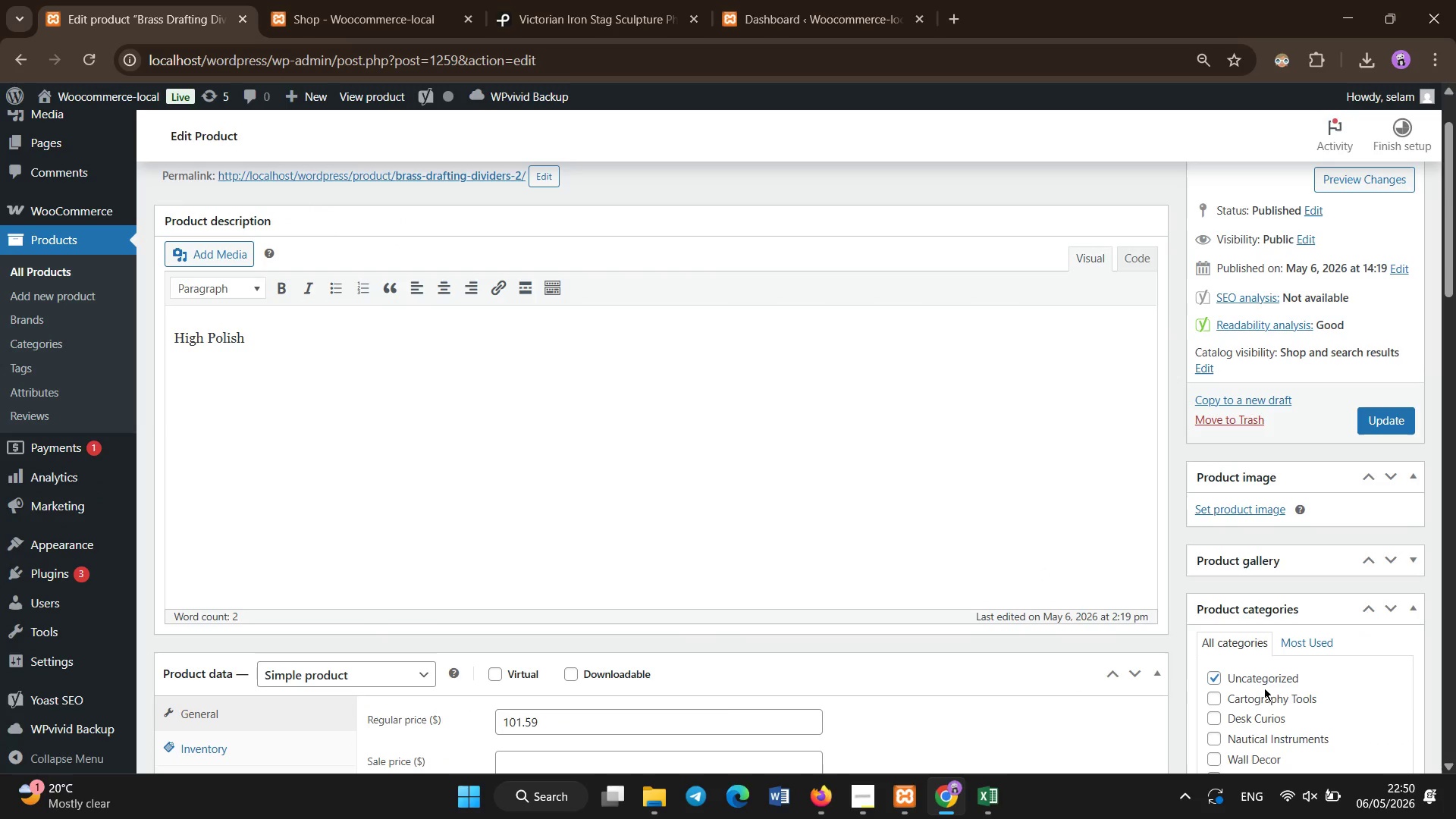 
double_click([1261, 698])
 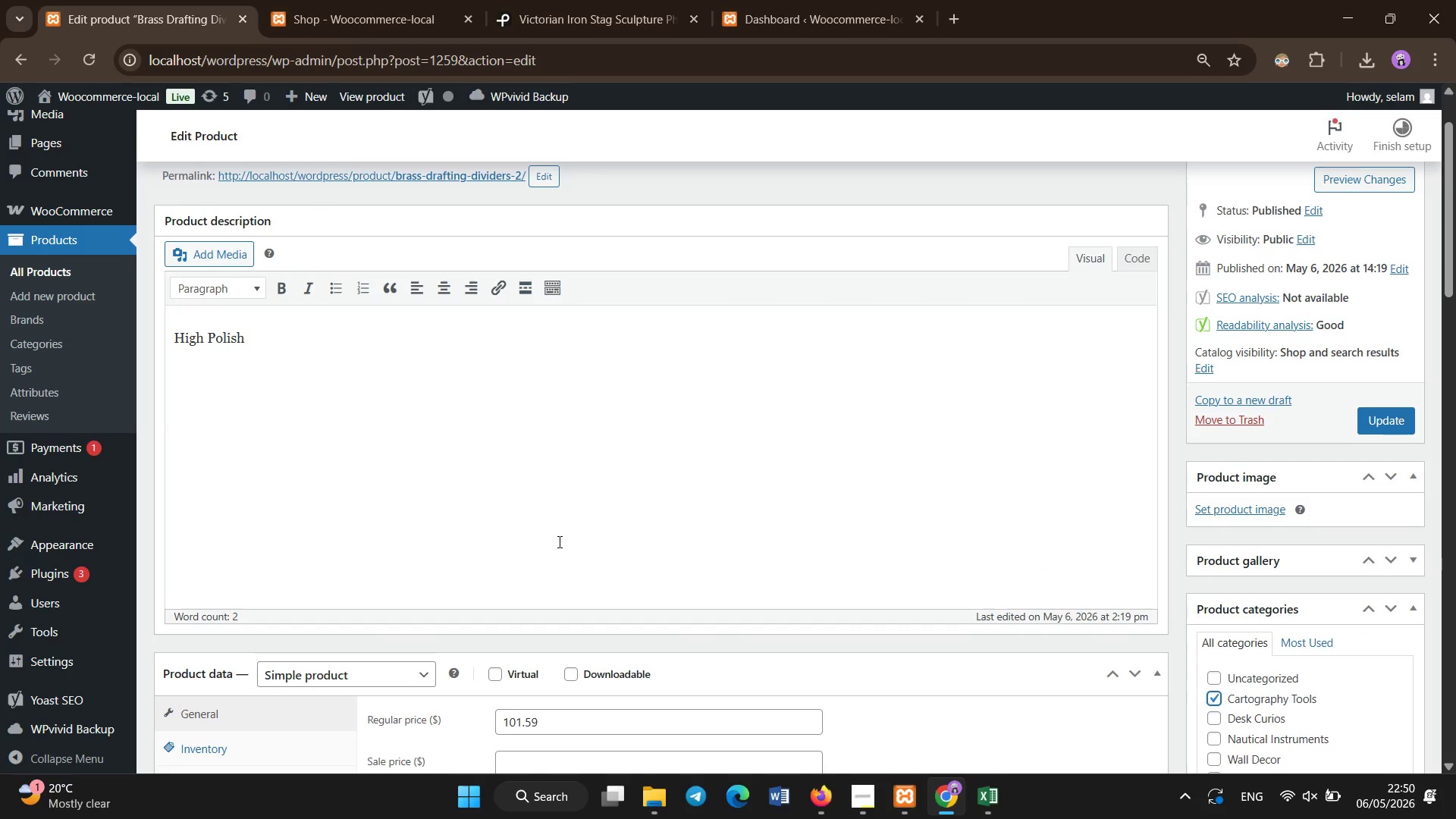 
scroll: coordinate [560, 541], scroll_direction: down, amount: 18.0
 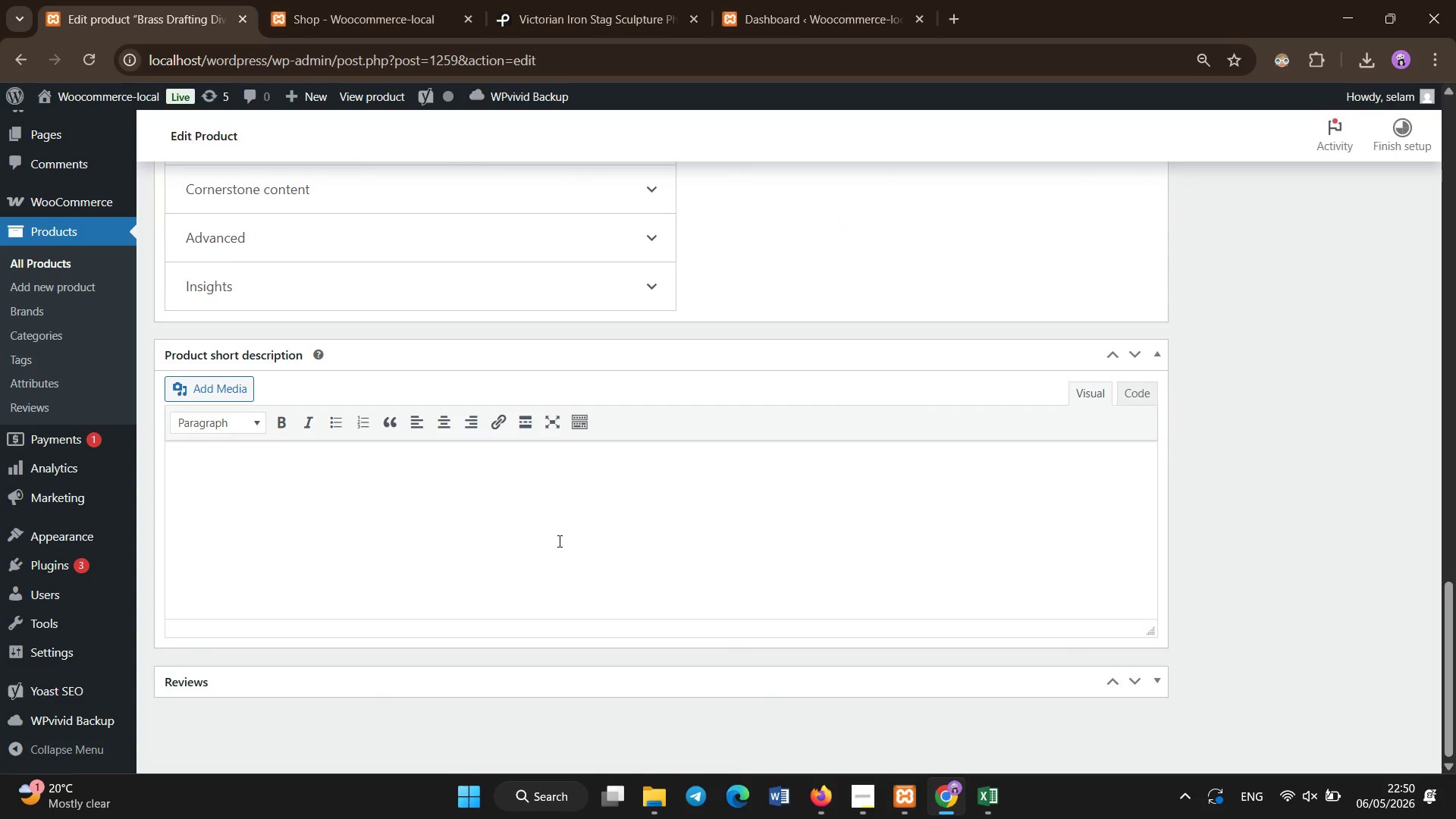 
left_click([557, 540])
 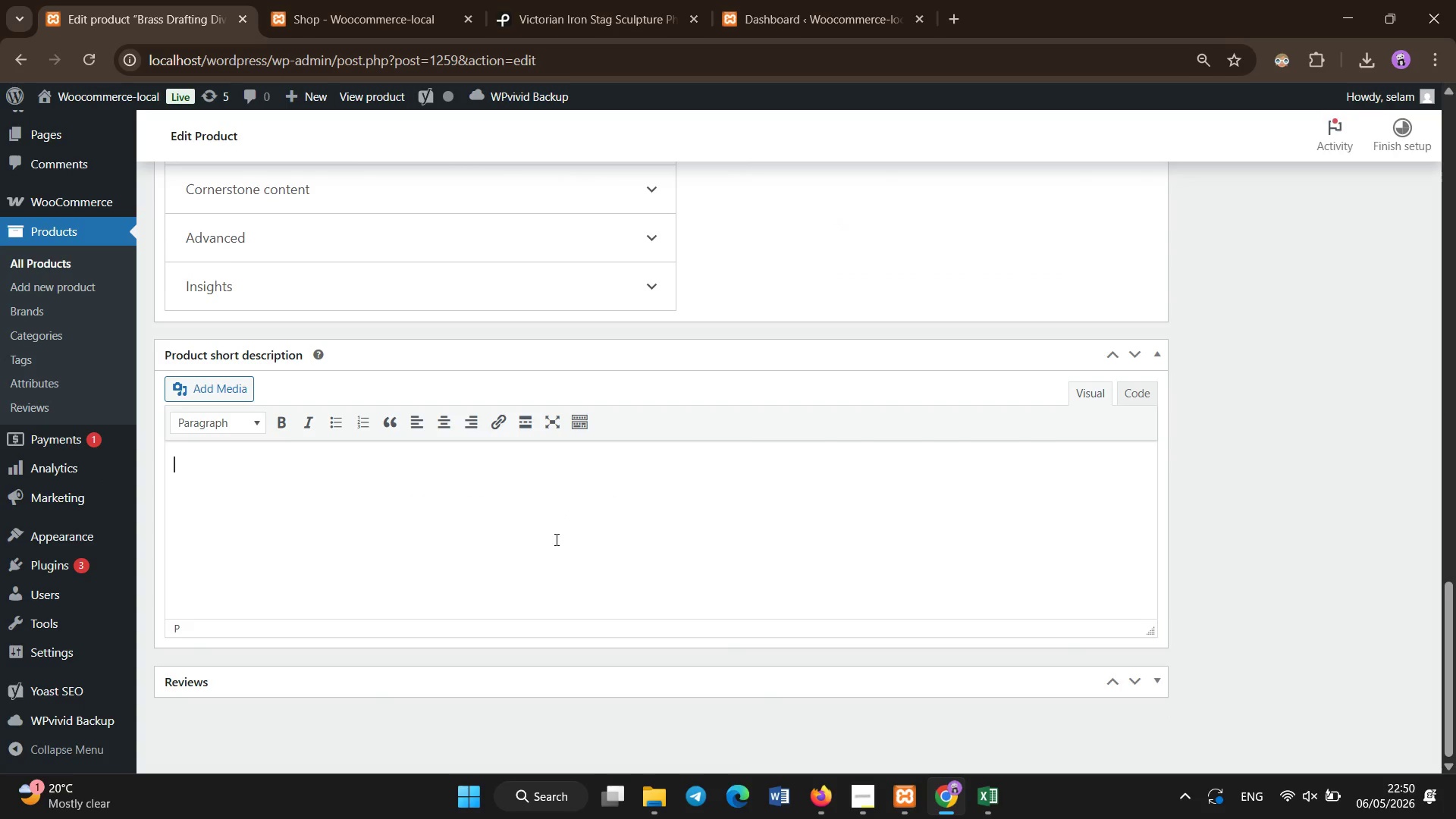 
type(Precision brass drafting dividers inspired by Victorian mapmaking instruments.)
 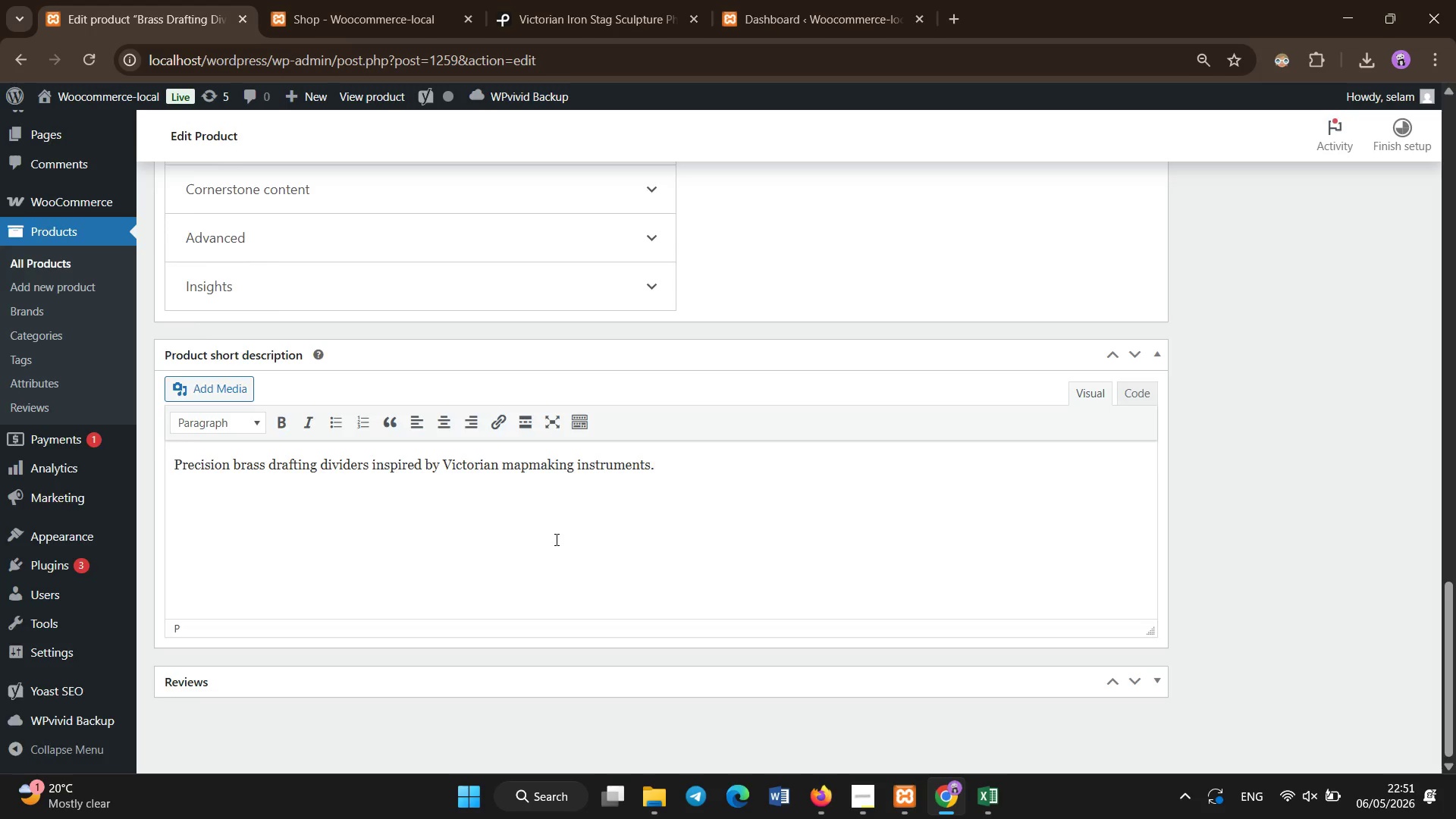 
left_click([483, 412])
 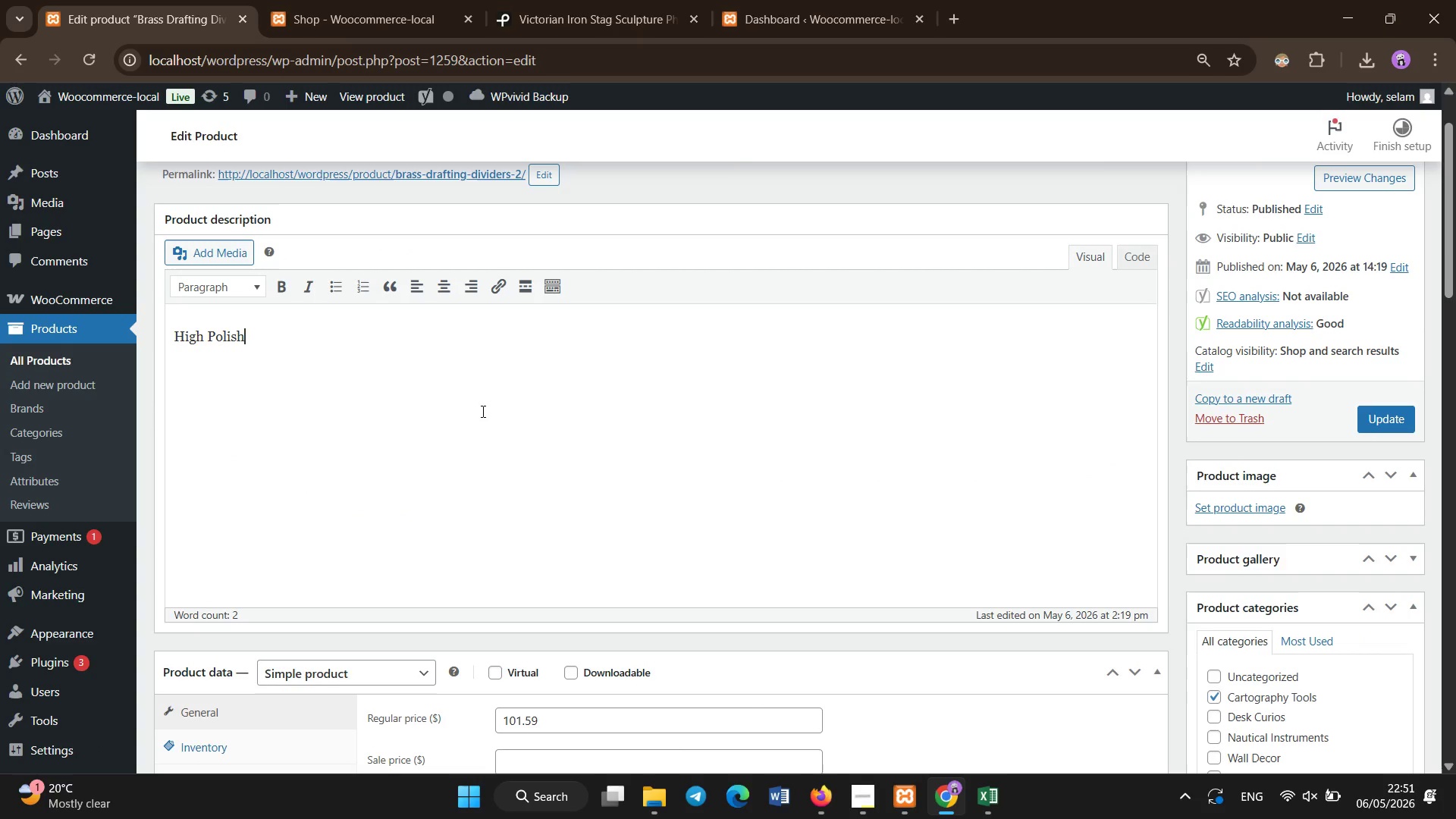 
scroll: coordinate [484, 413], scroll_direction: up, amount: 18.0
 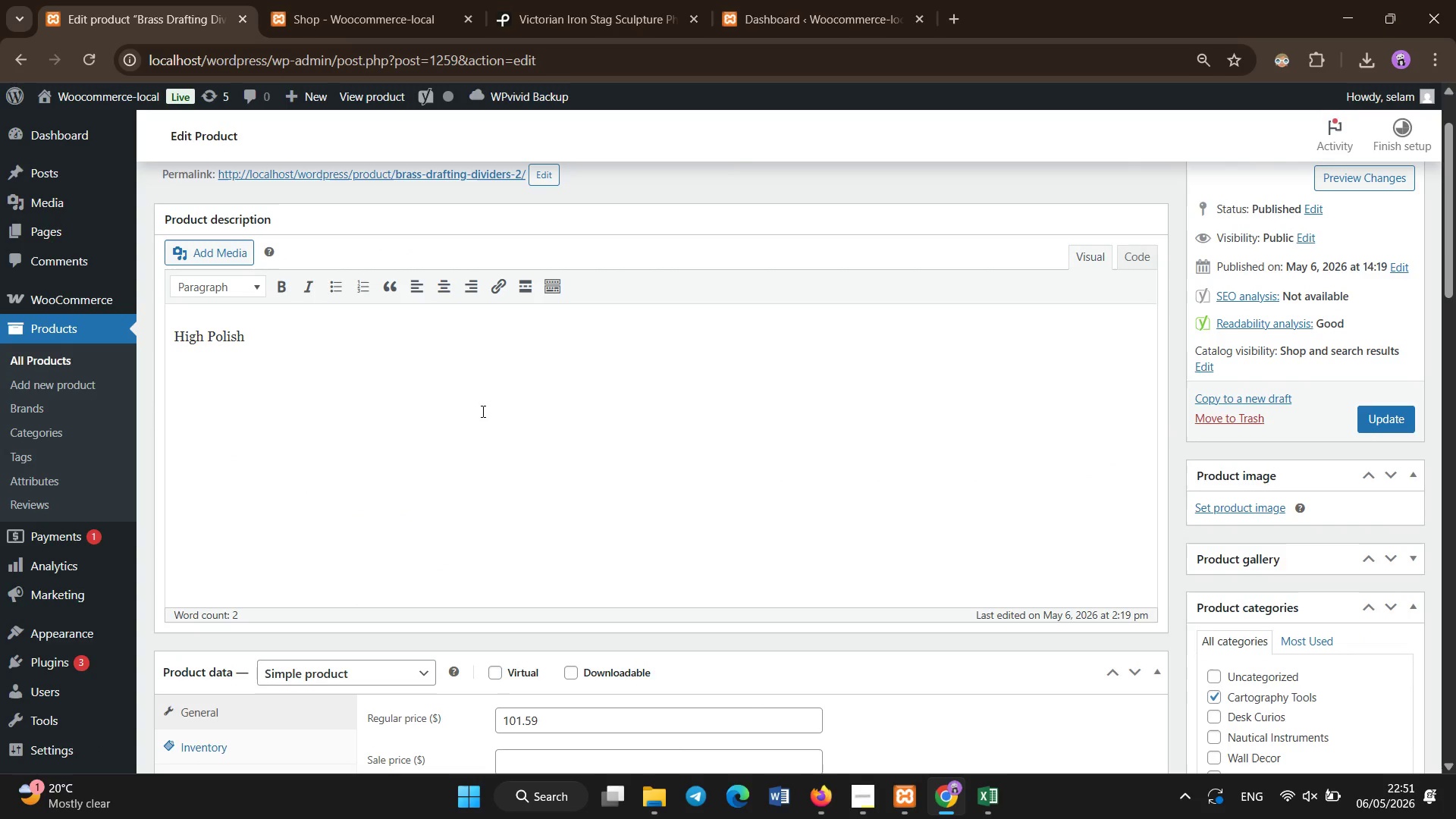 
key(Control+A)
 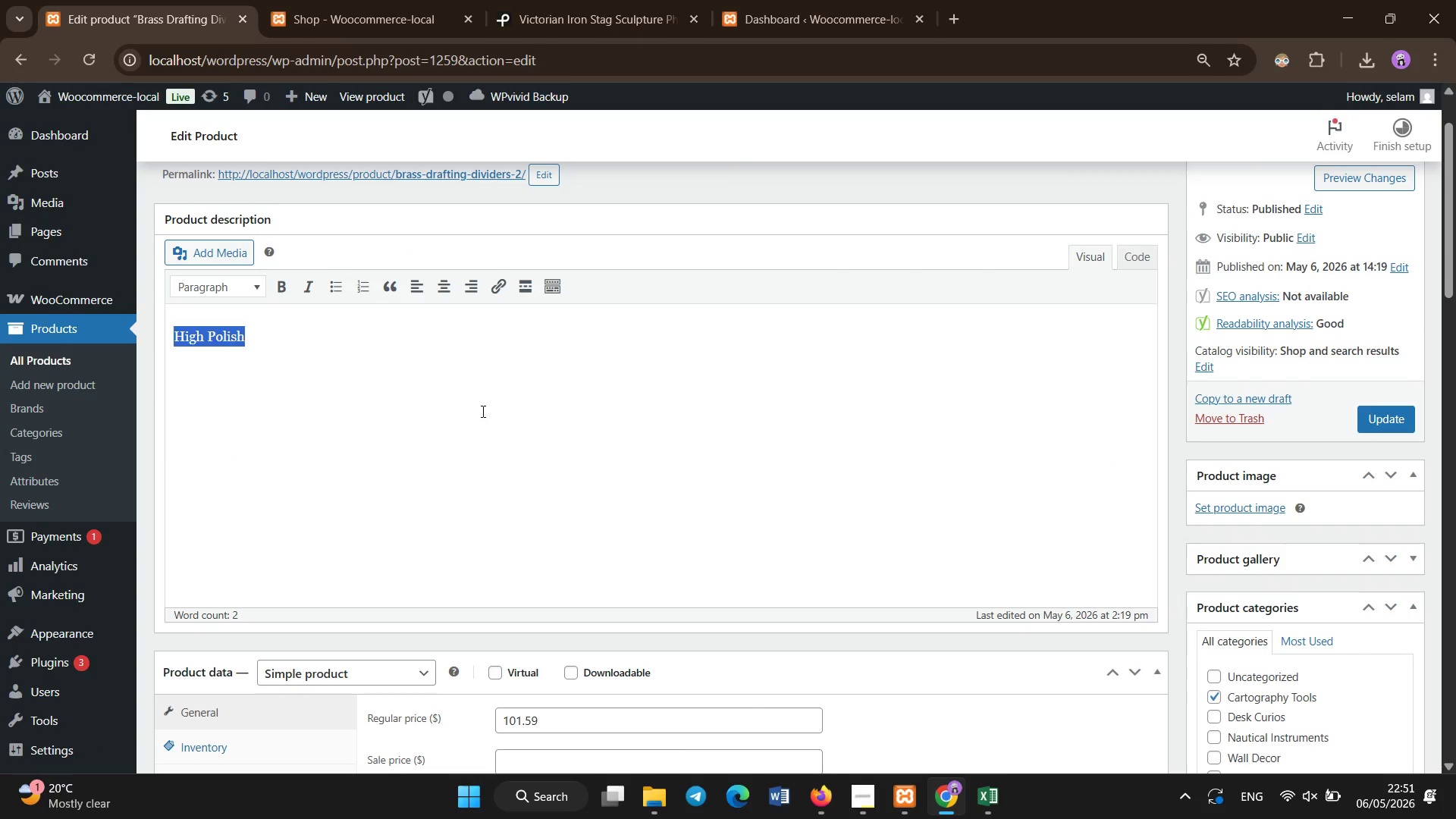 
key(Backspace)
type(The Victorian Brass Drafting Diveders - Precsion Cartography Tool is a refined instrument inspired by historical mapmaking and engineering practive)
 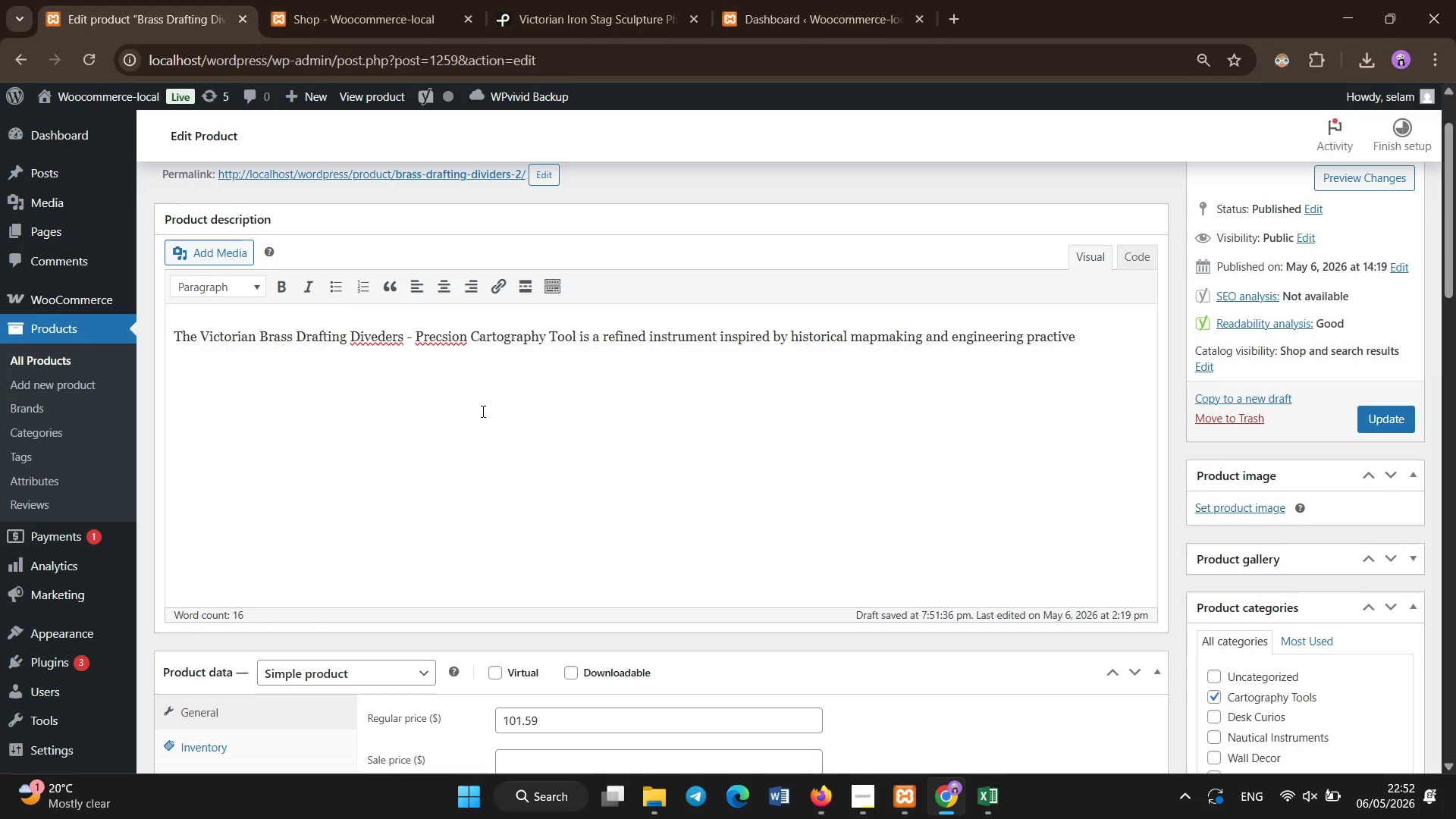 
type(. Crafted )
 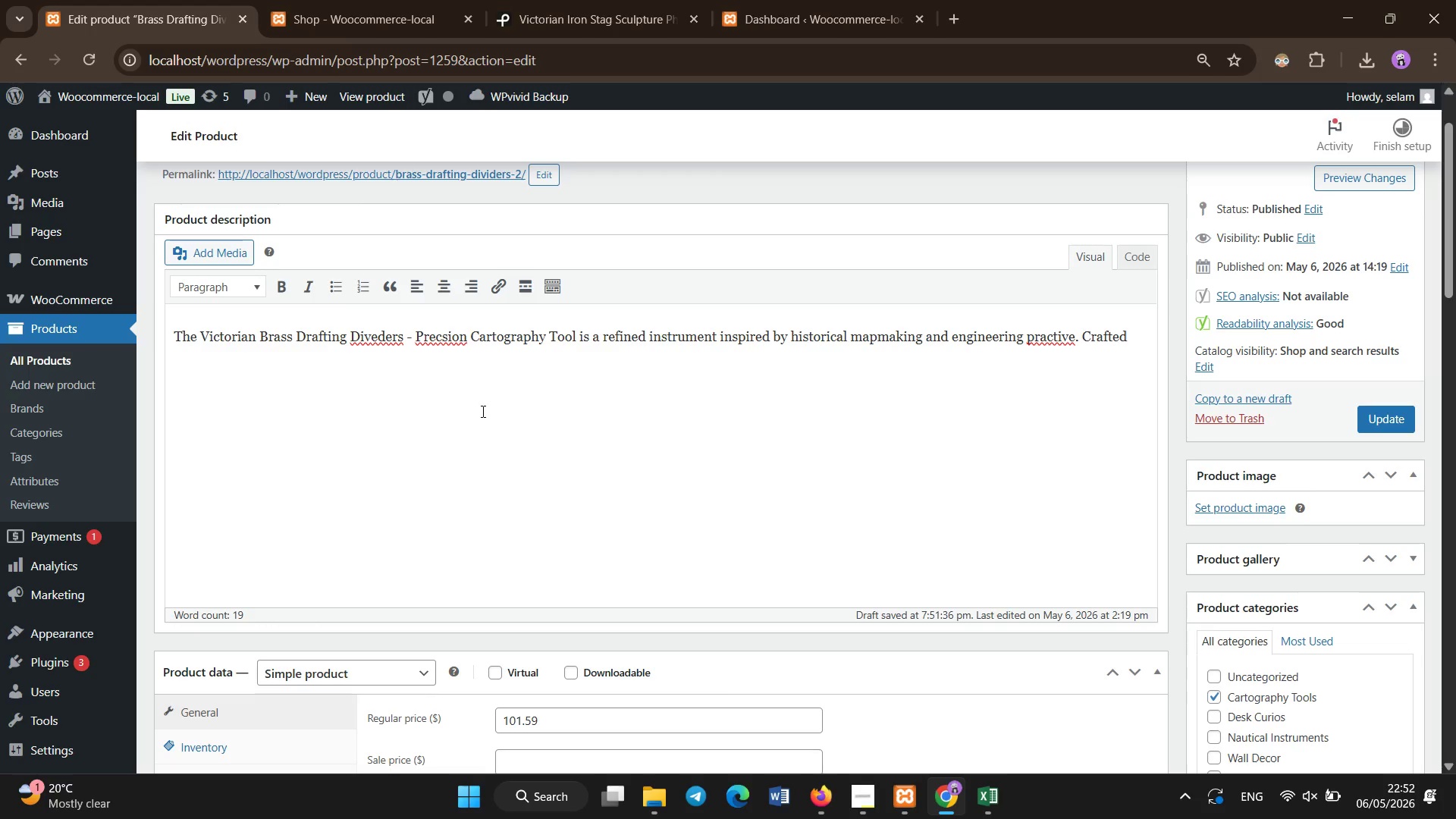 
wait(6.2)
 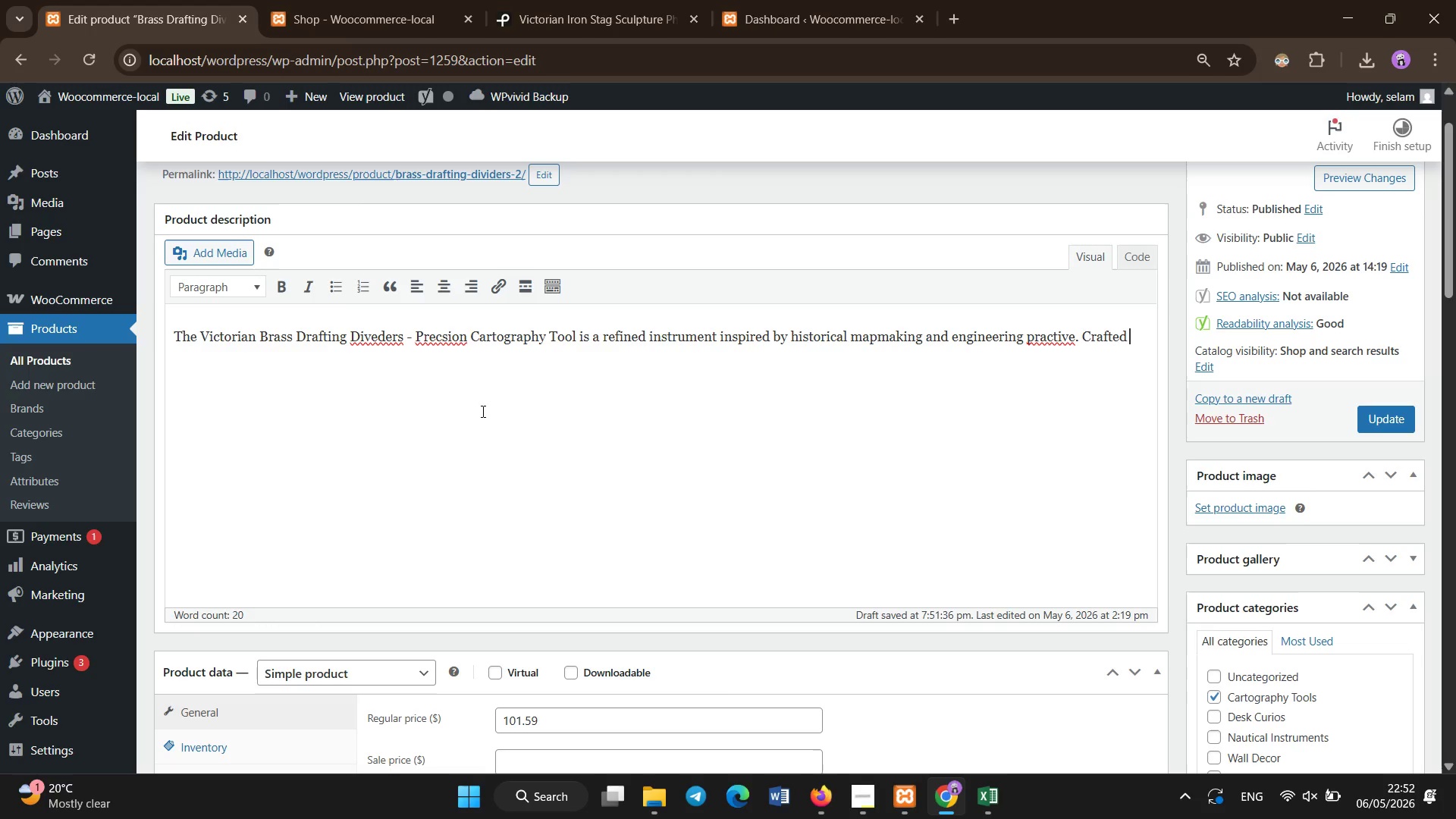 
left_click([378, 339])
 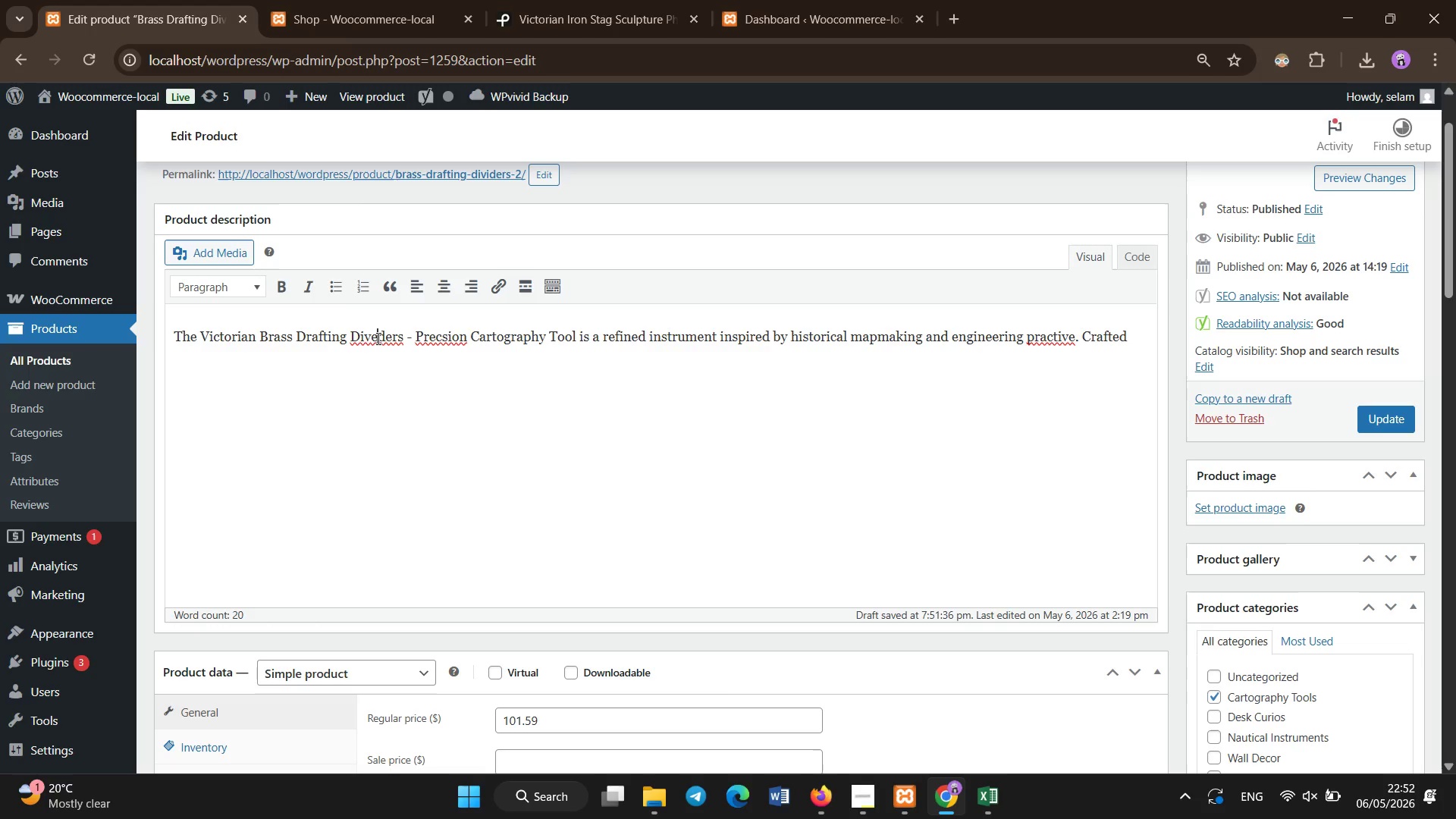 
key(Backspace)
 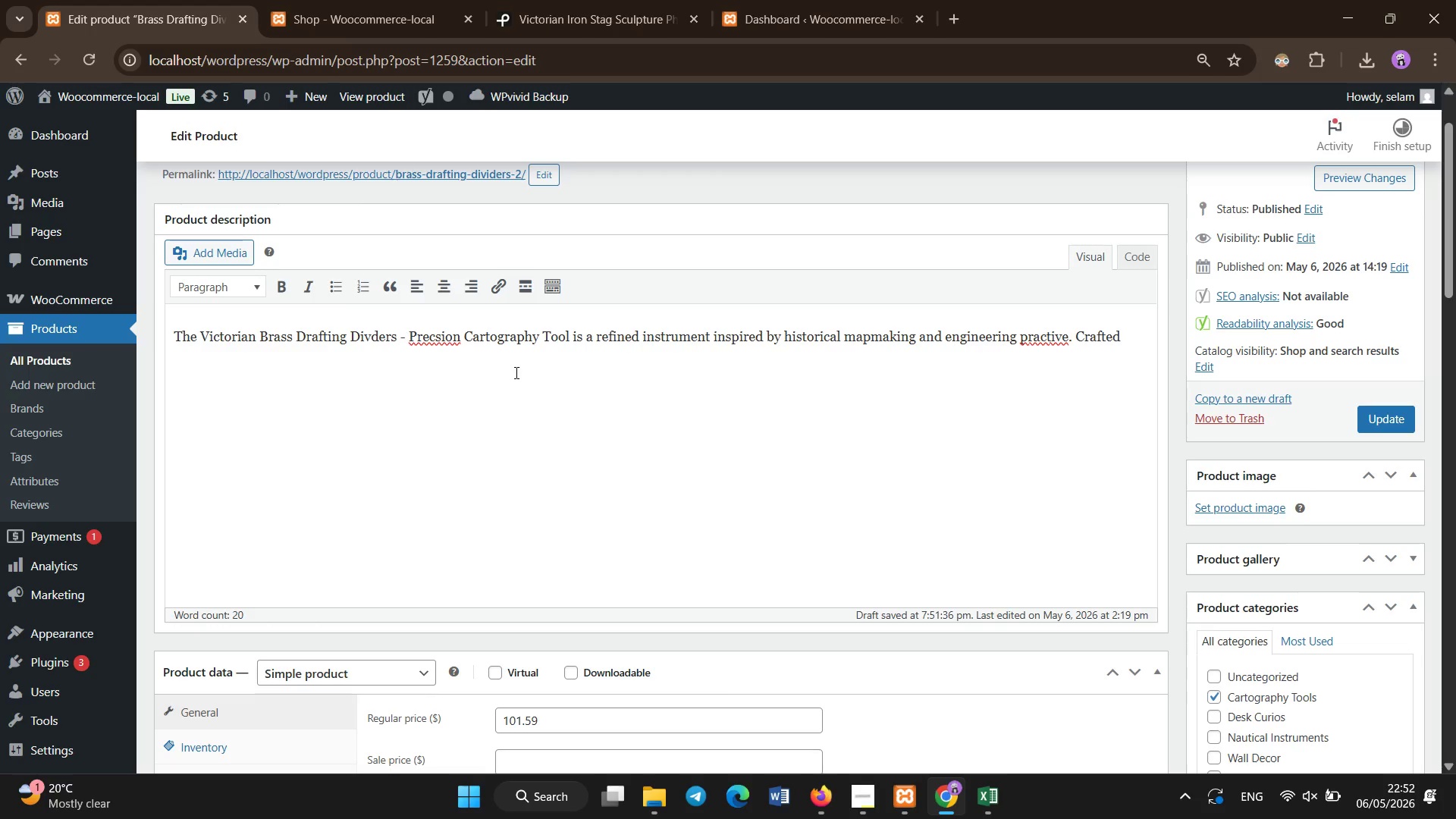 
key(I)
 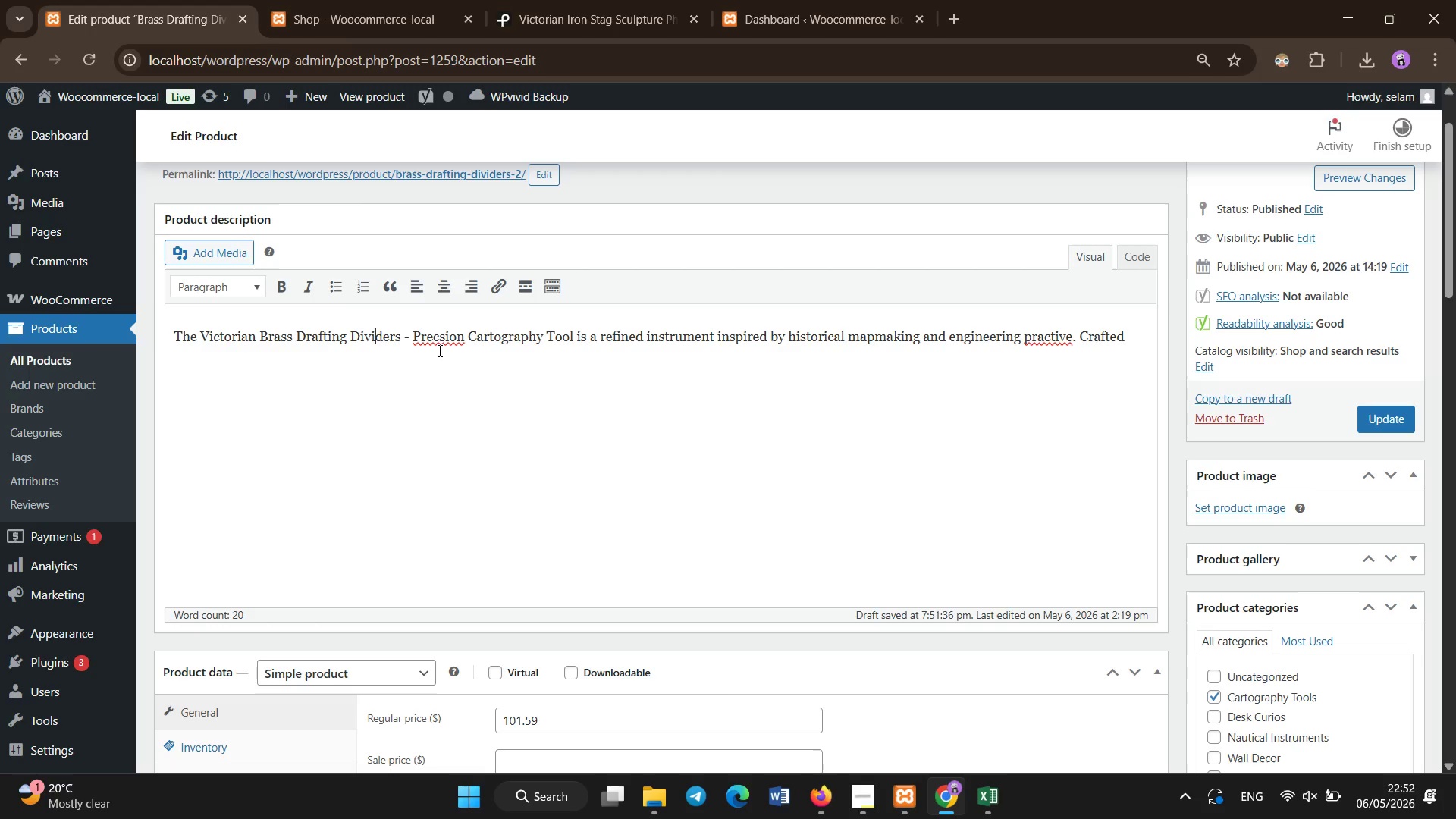 
wait(7.12)
 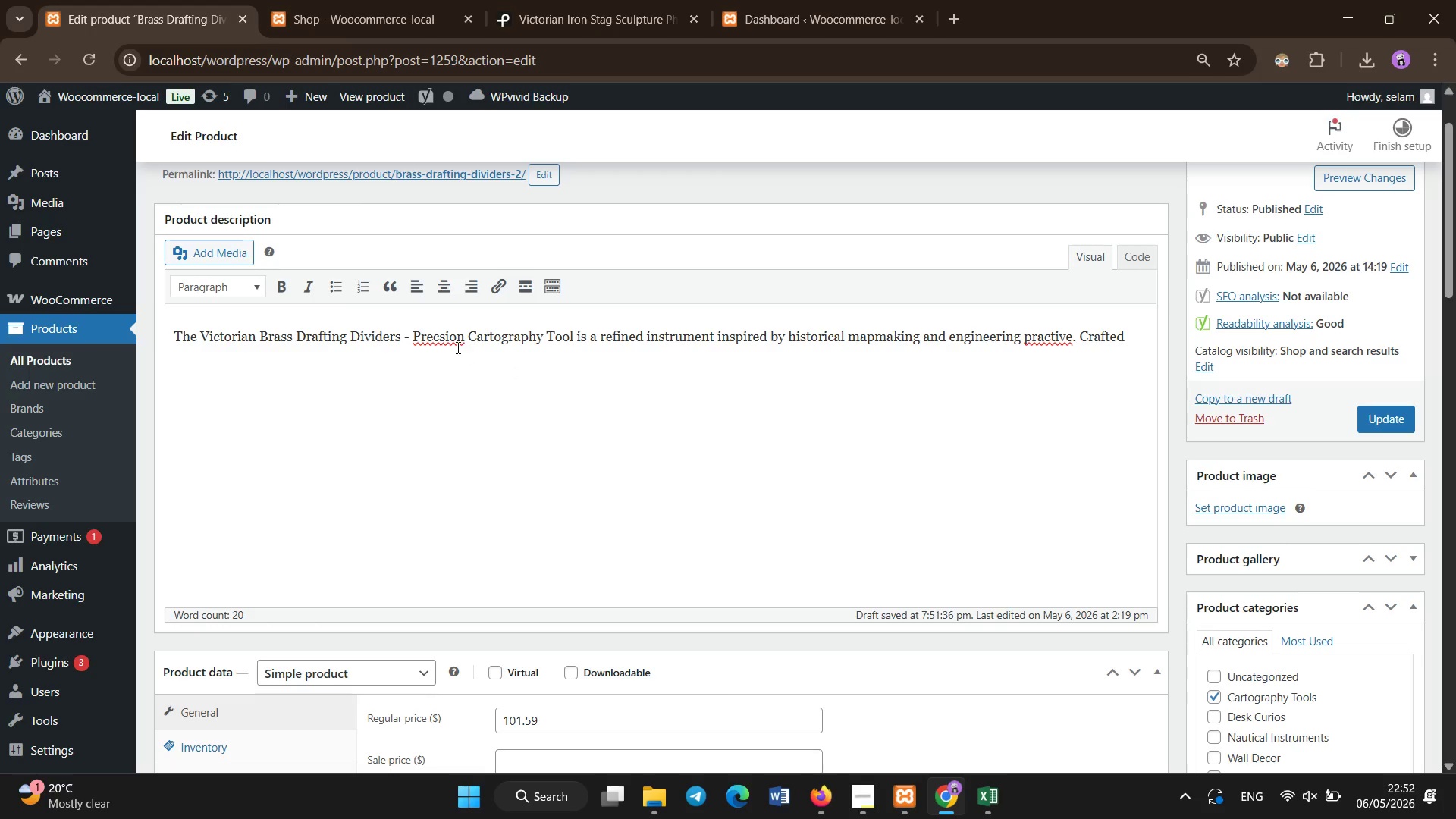 
left_click([440, 347])
 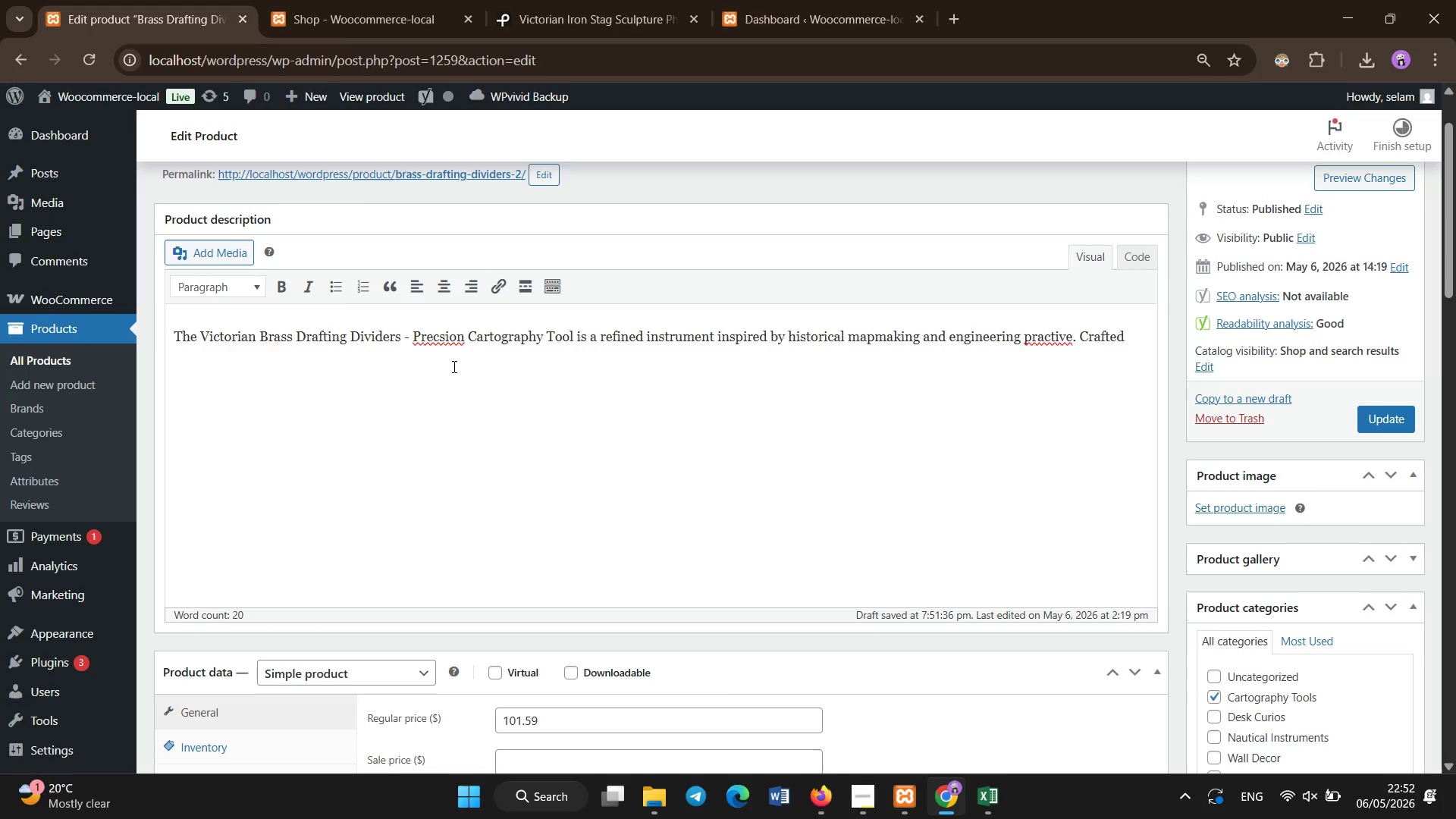 
key(I)
 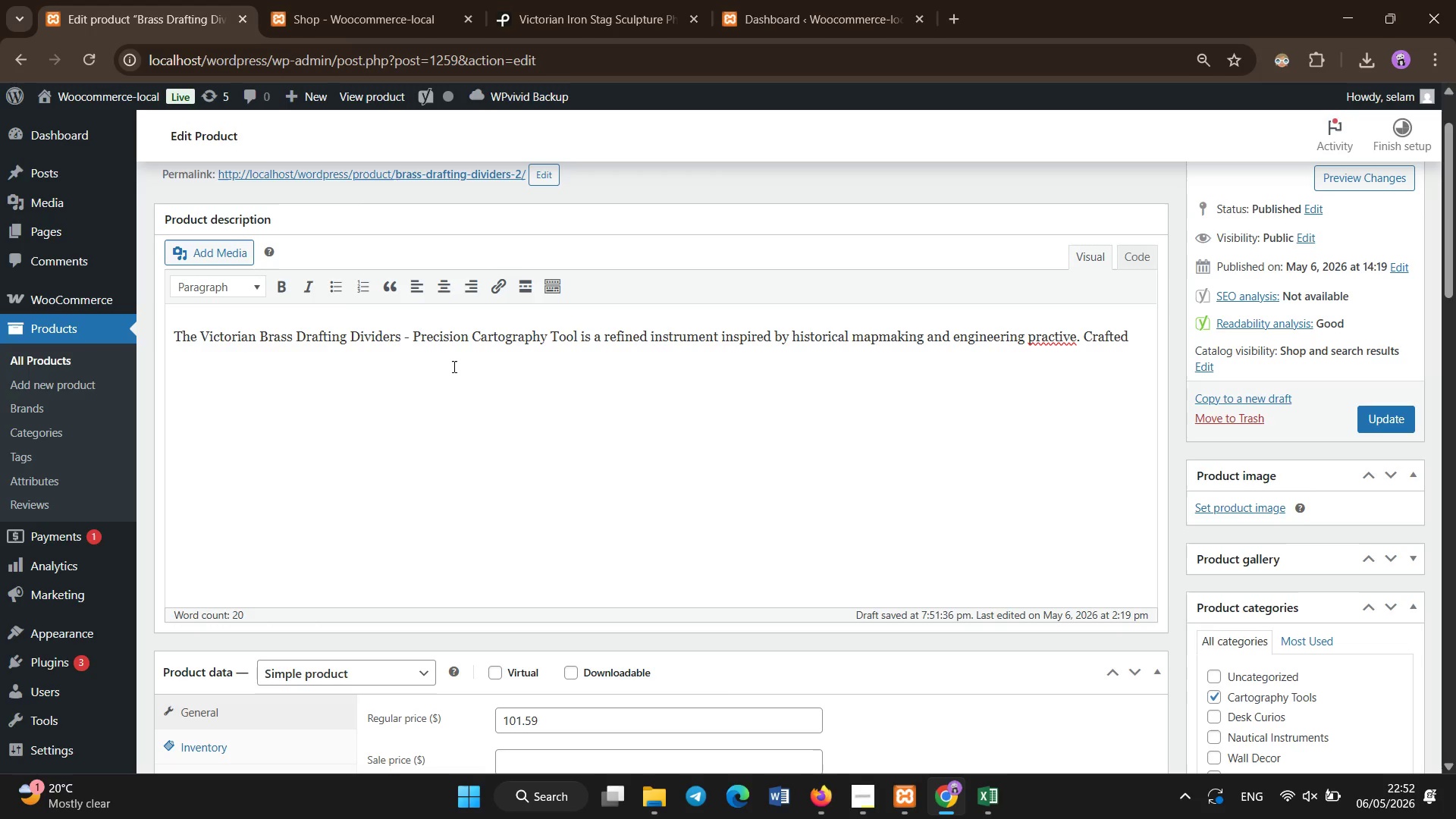 
key(End)
 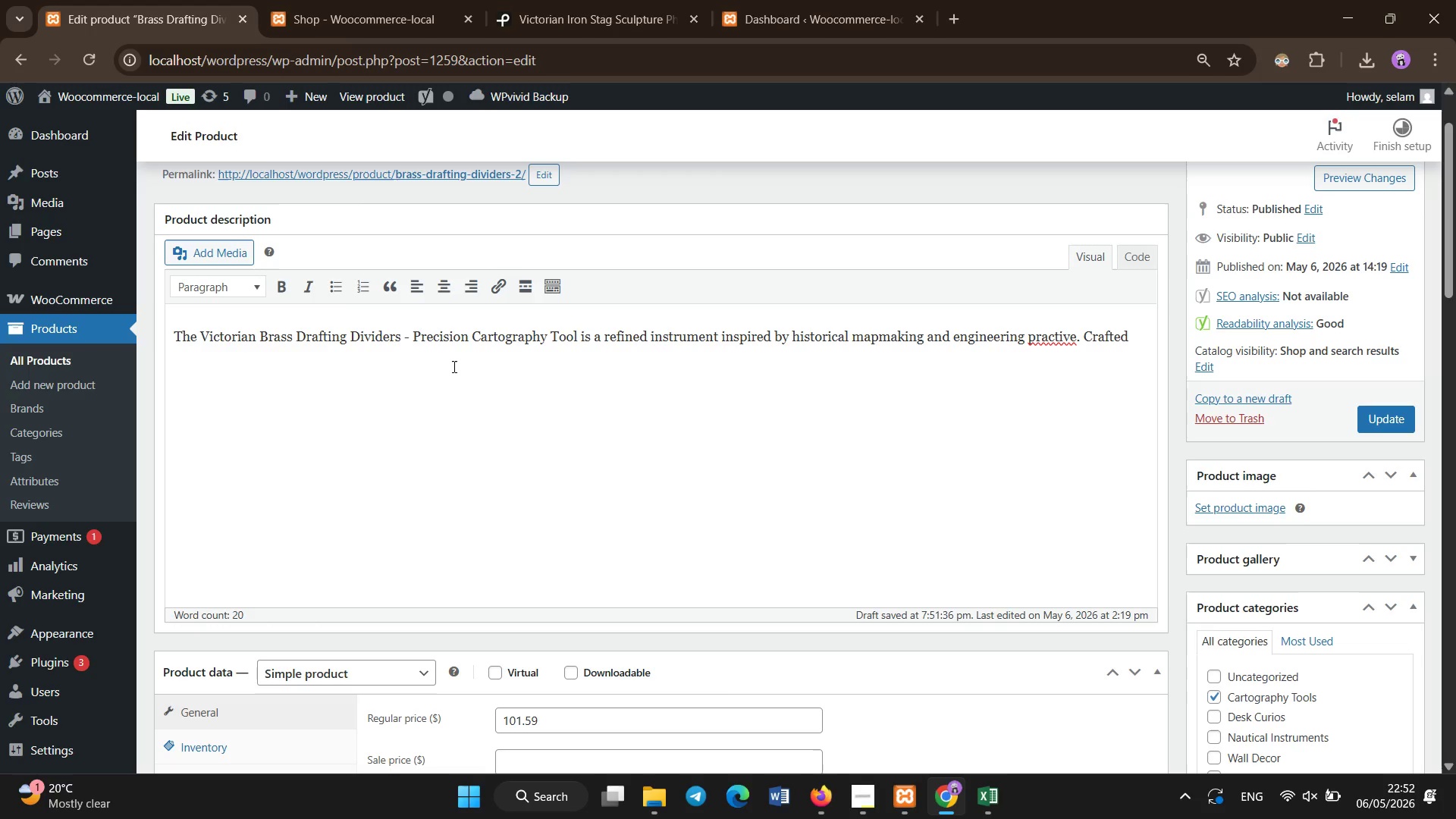 
hold_key(key=ArrowLeft, duration=0.77)
 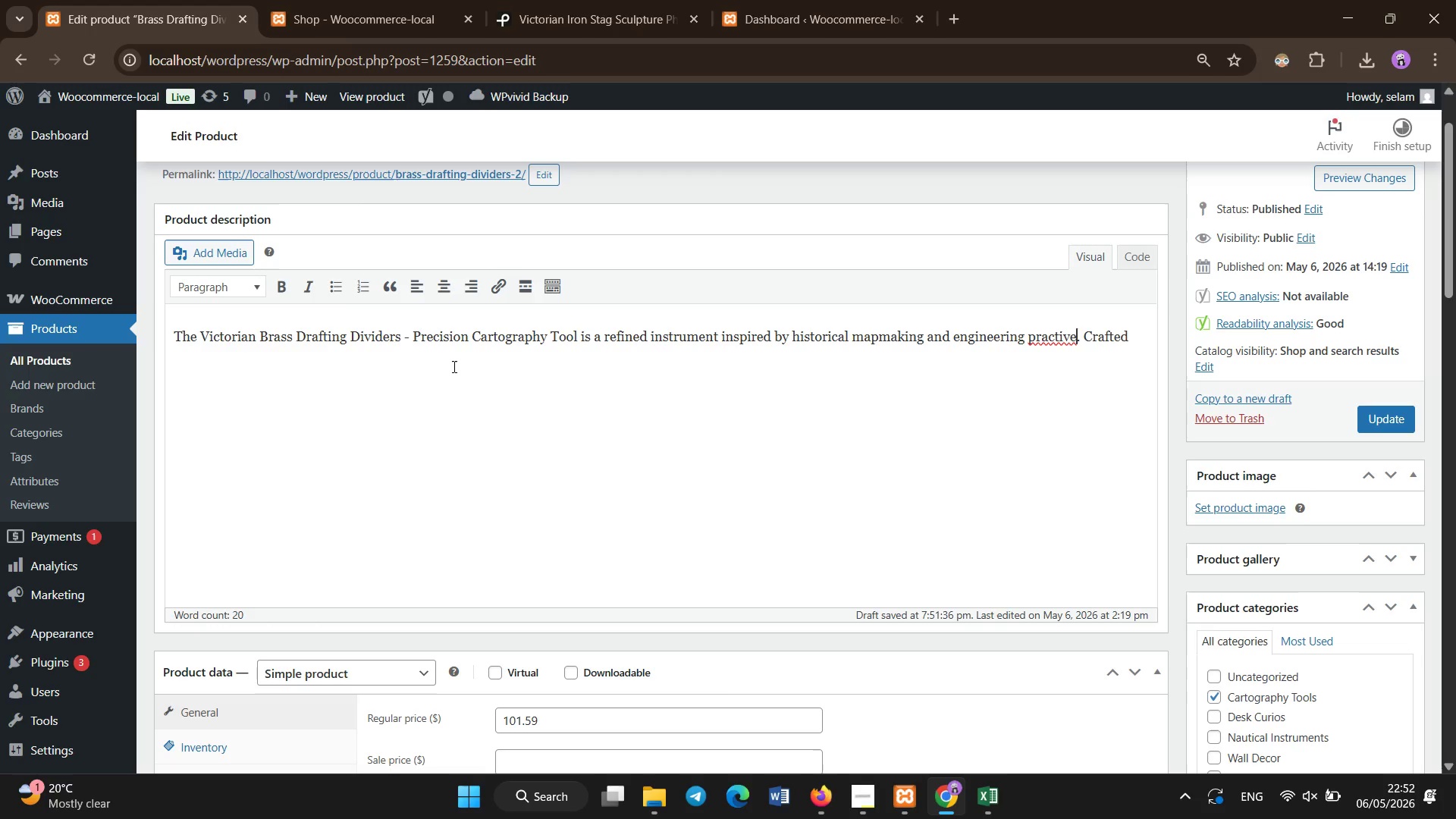 
key(Backspace)
 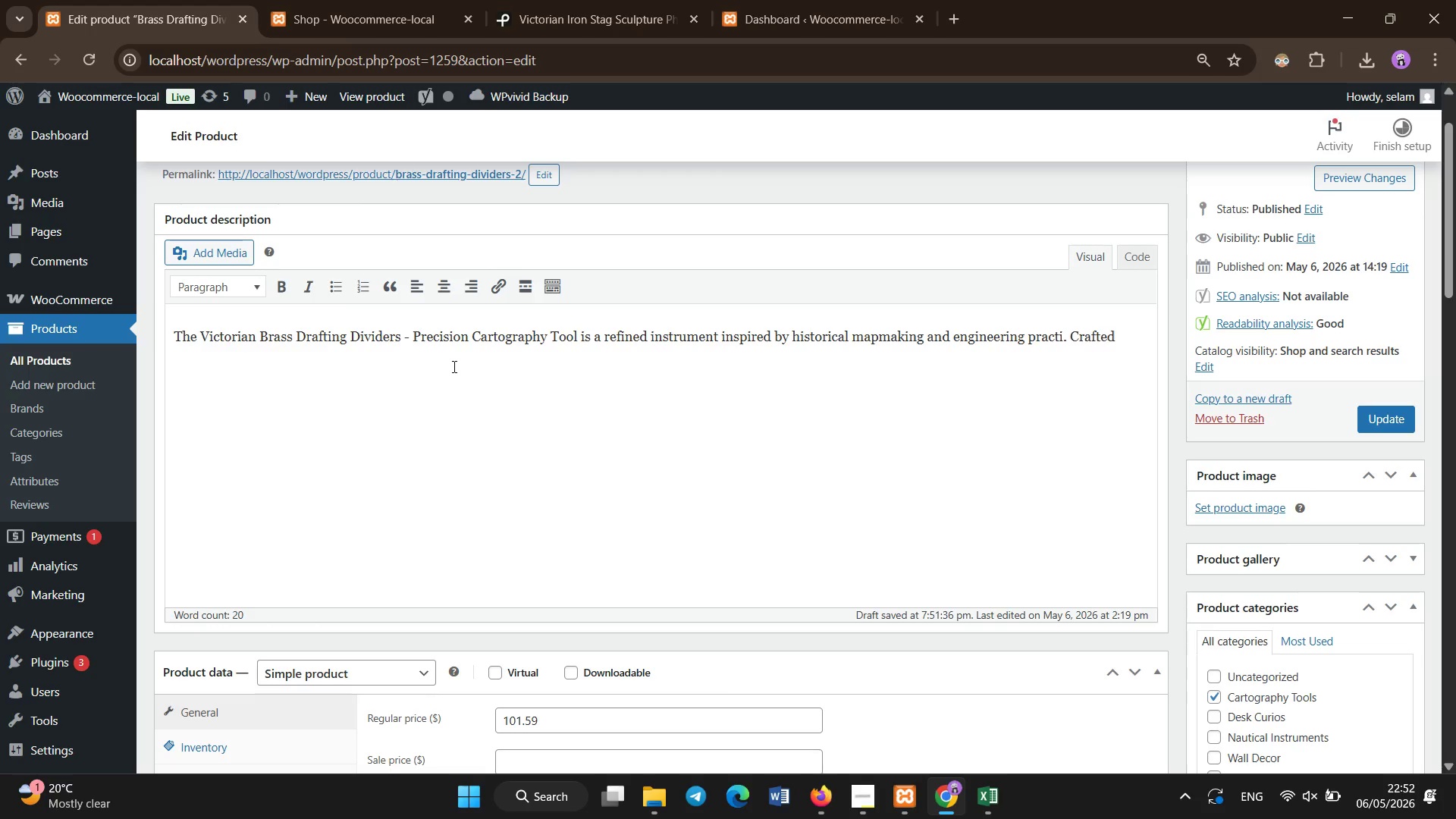 
key(Backspace)
 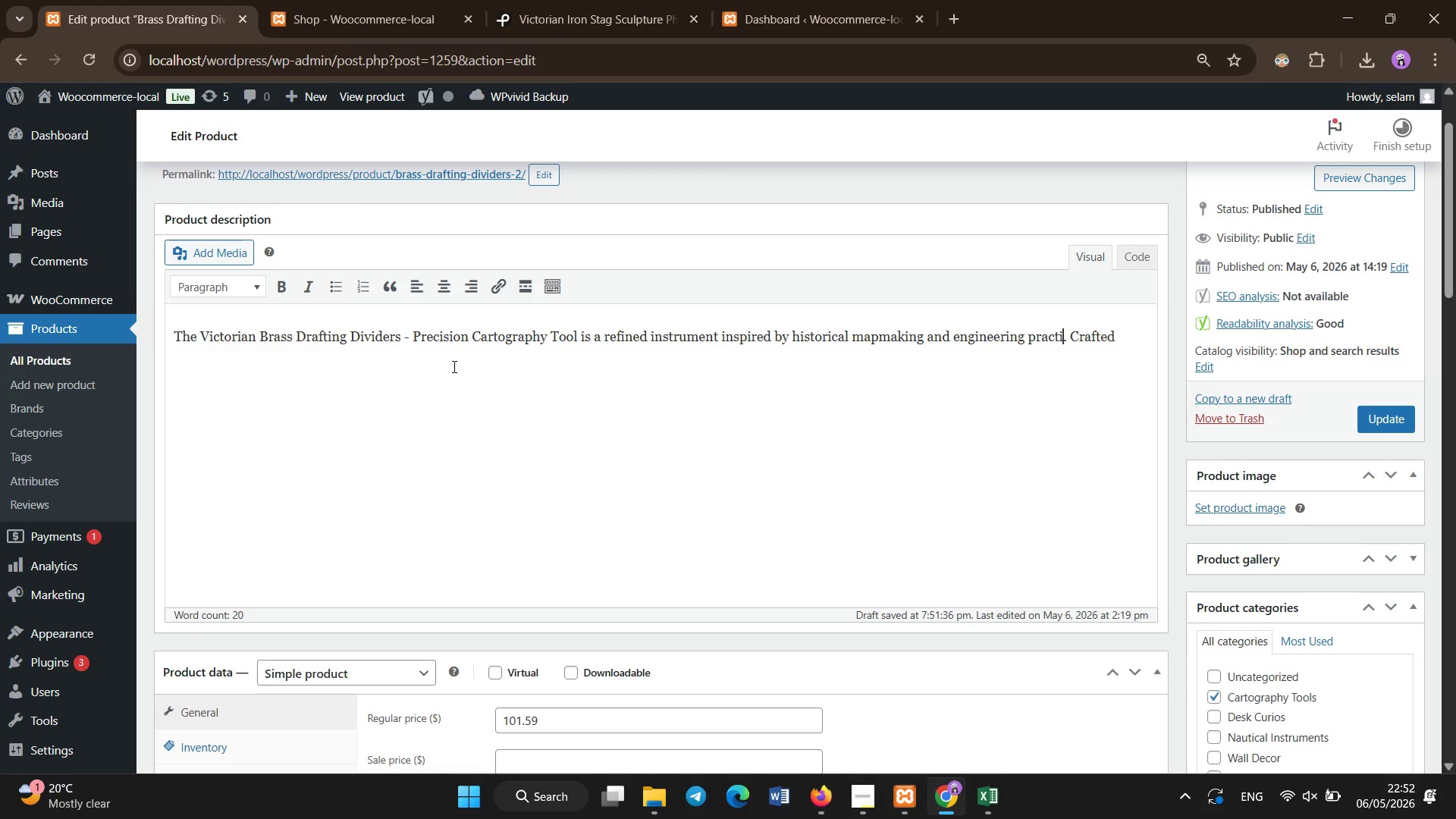 
key(Backspace)
 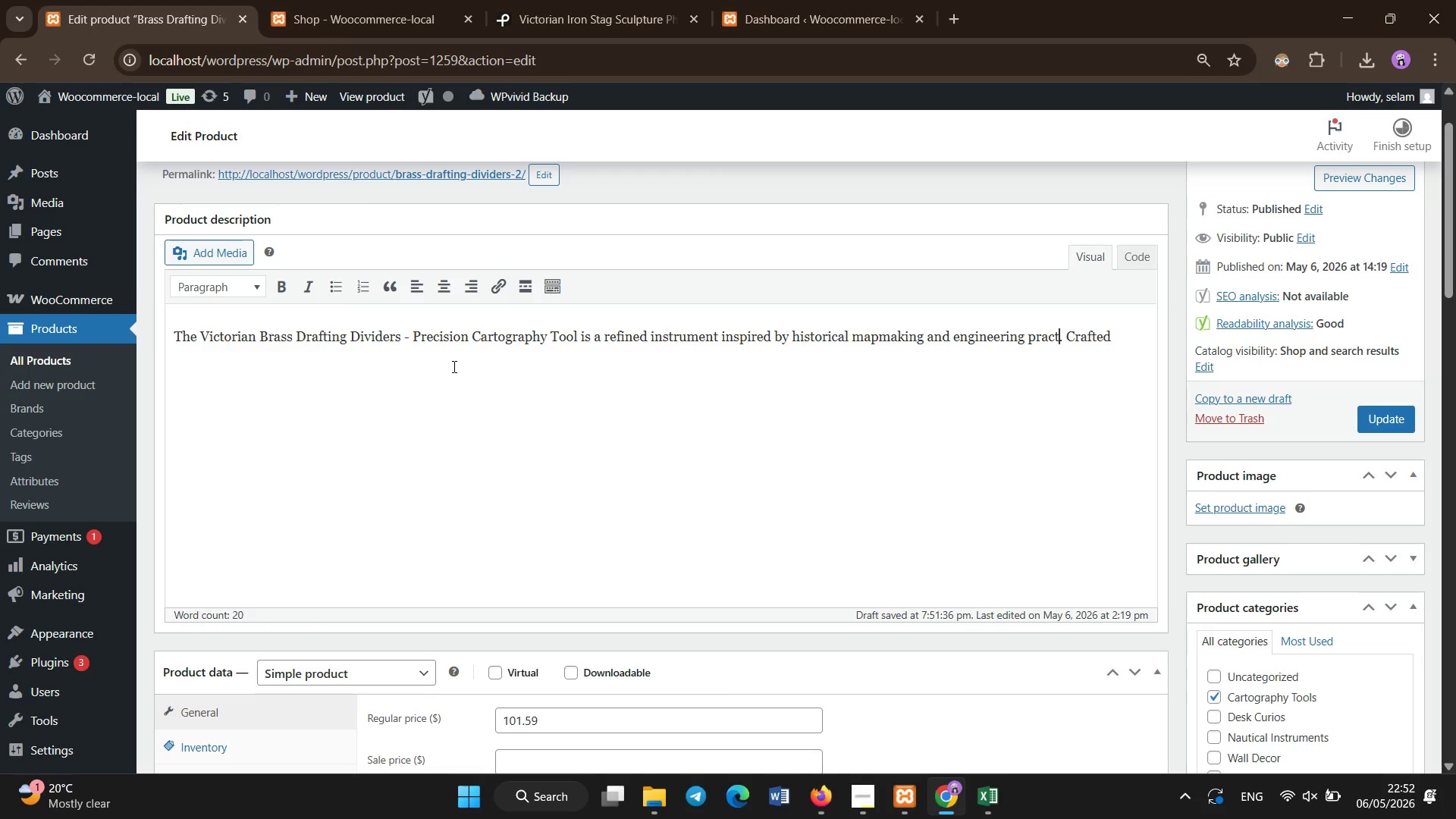 
key(Backspace)
 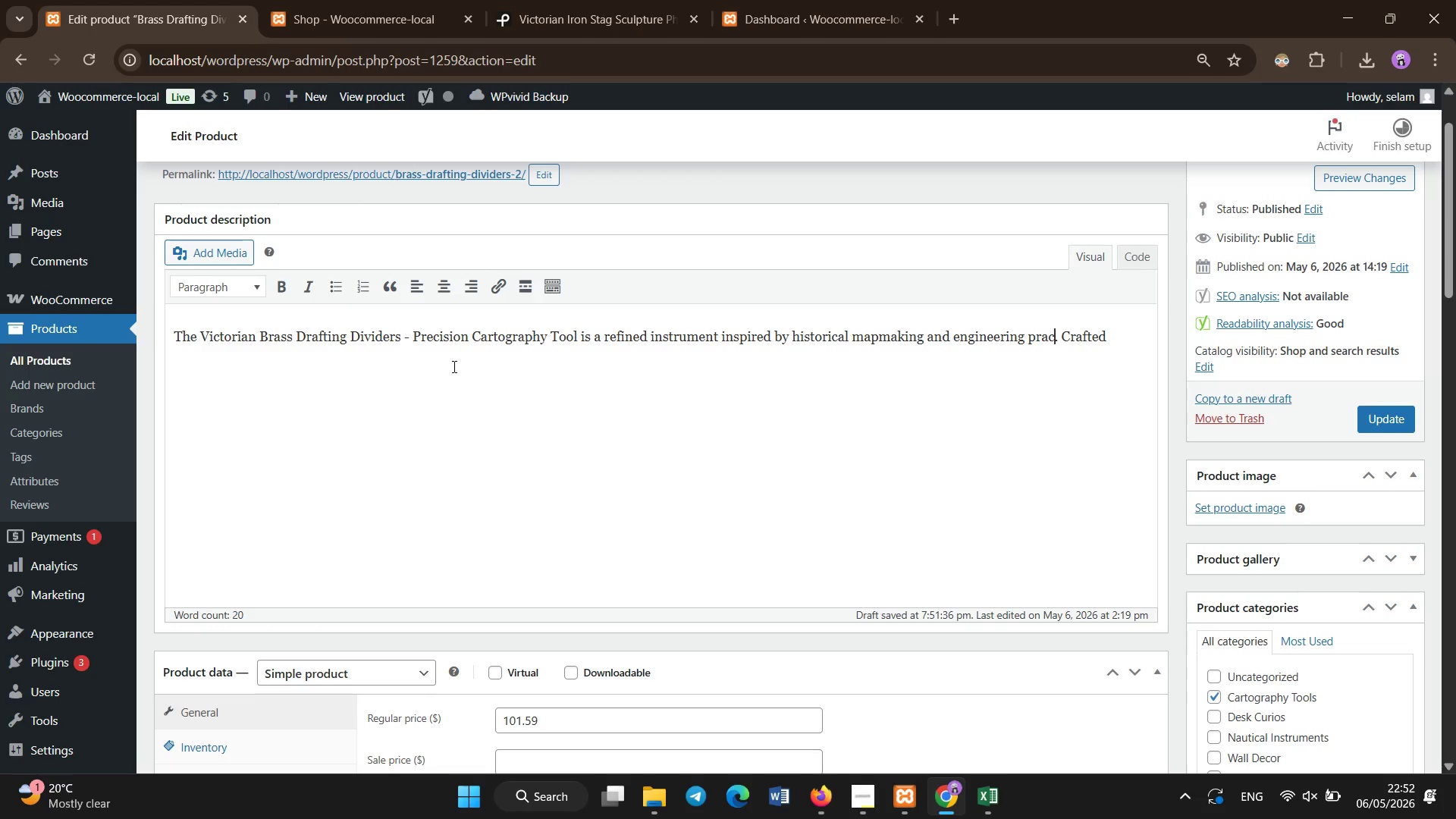 
key(Backspace)
 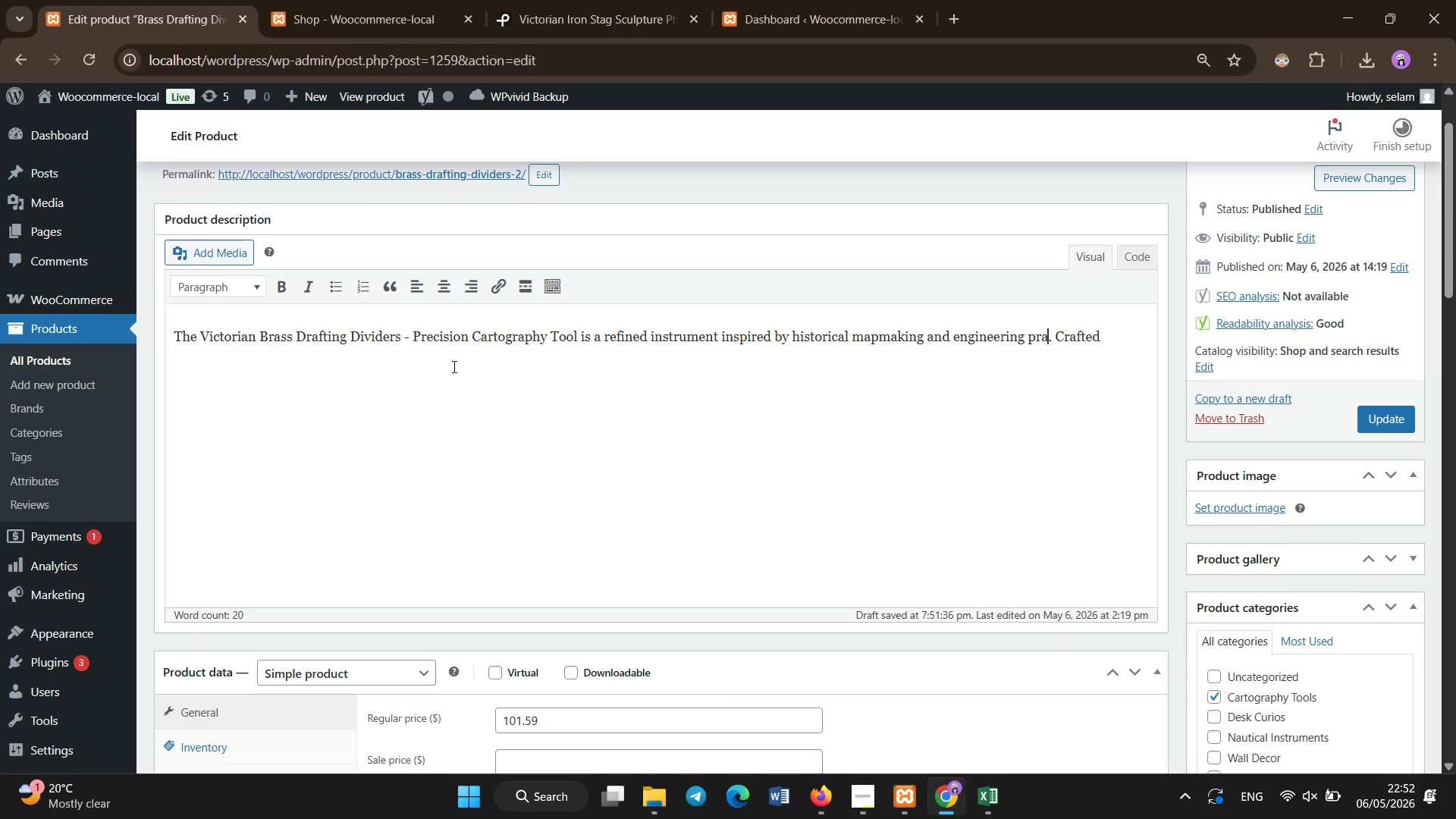 
key(Backspace)
 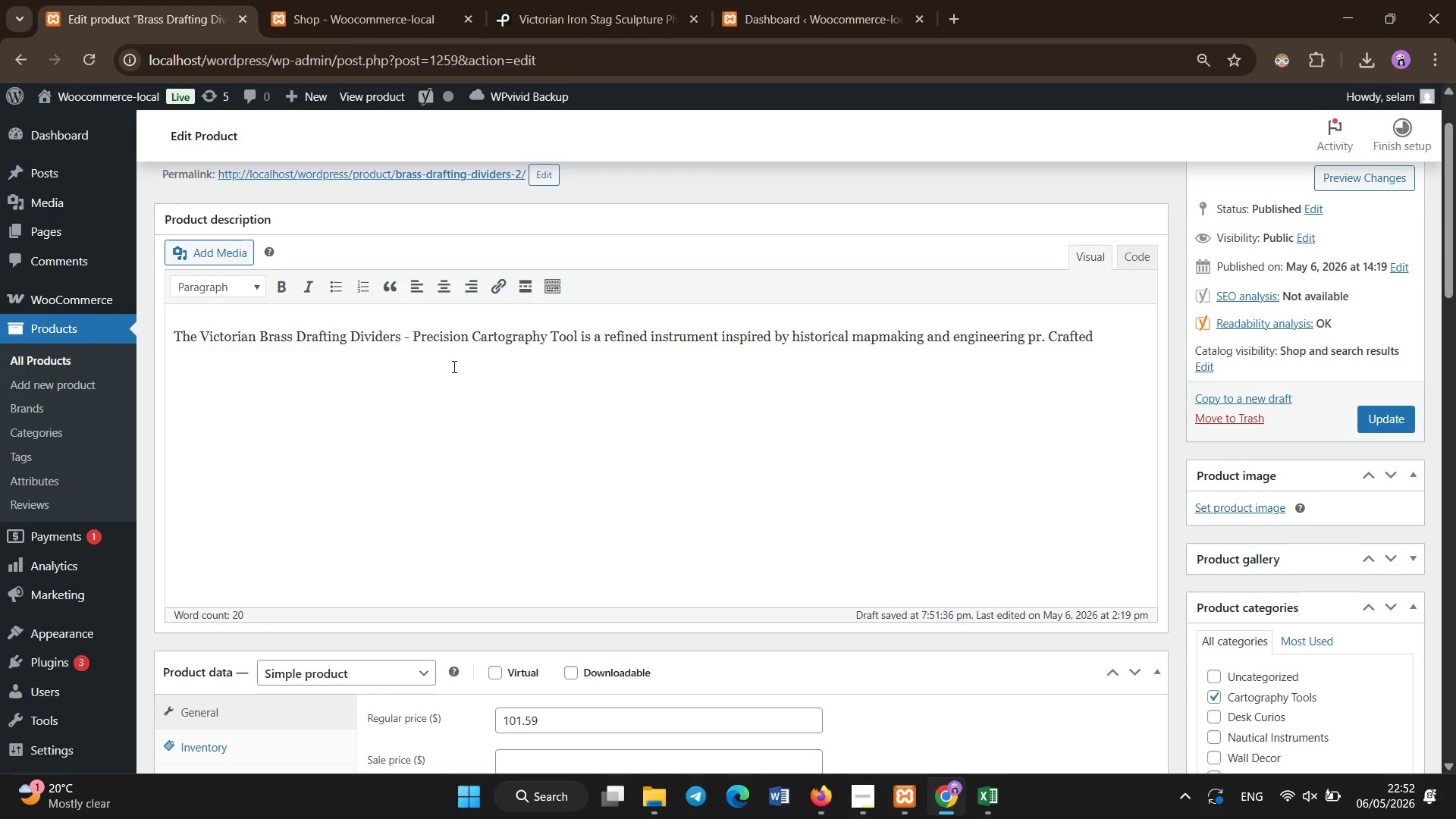 
key(Backspace)
 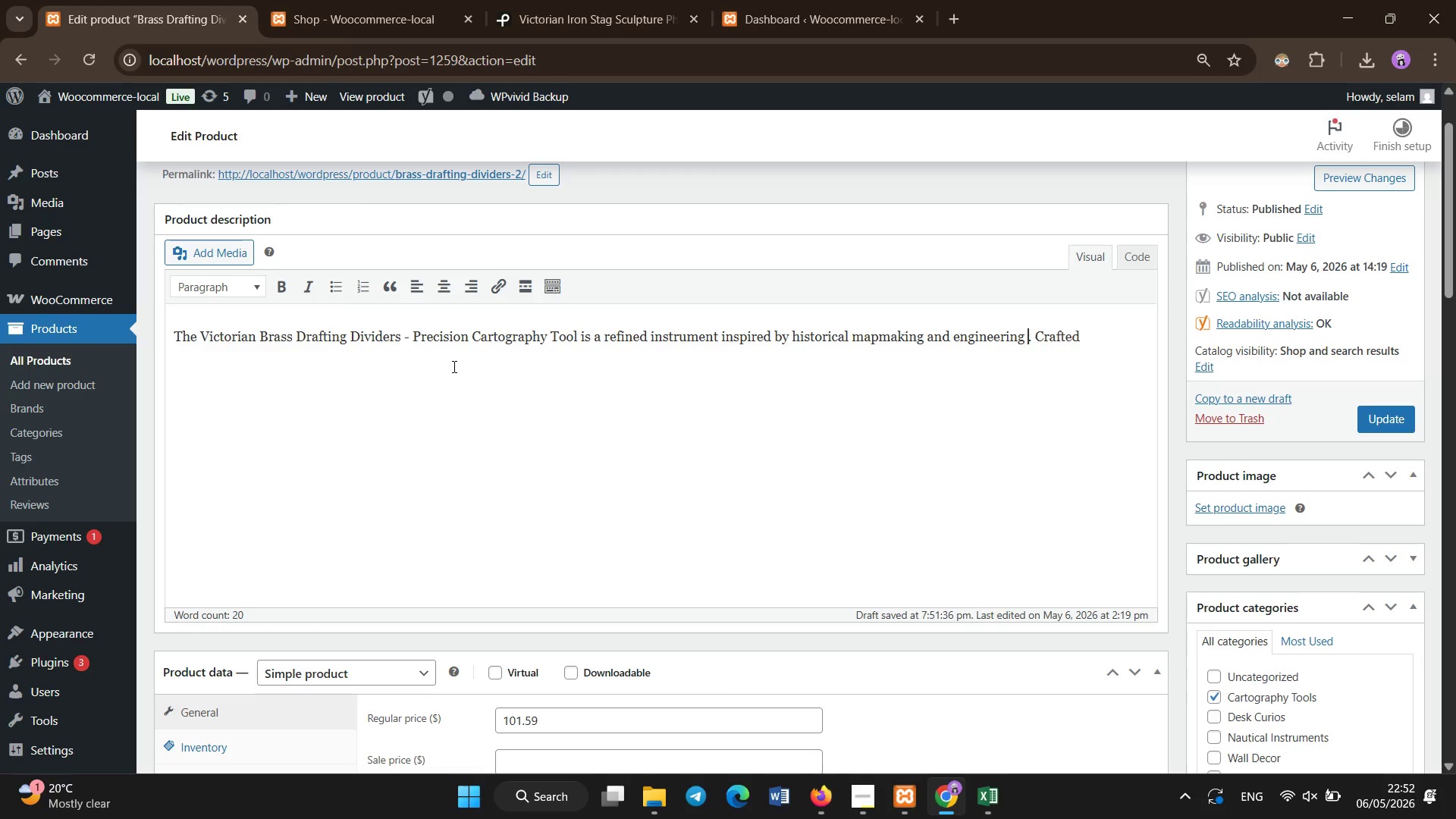 
key(Backspace)
 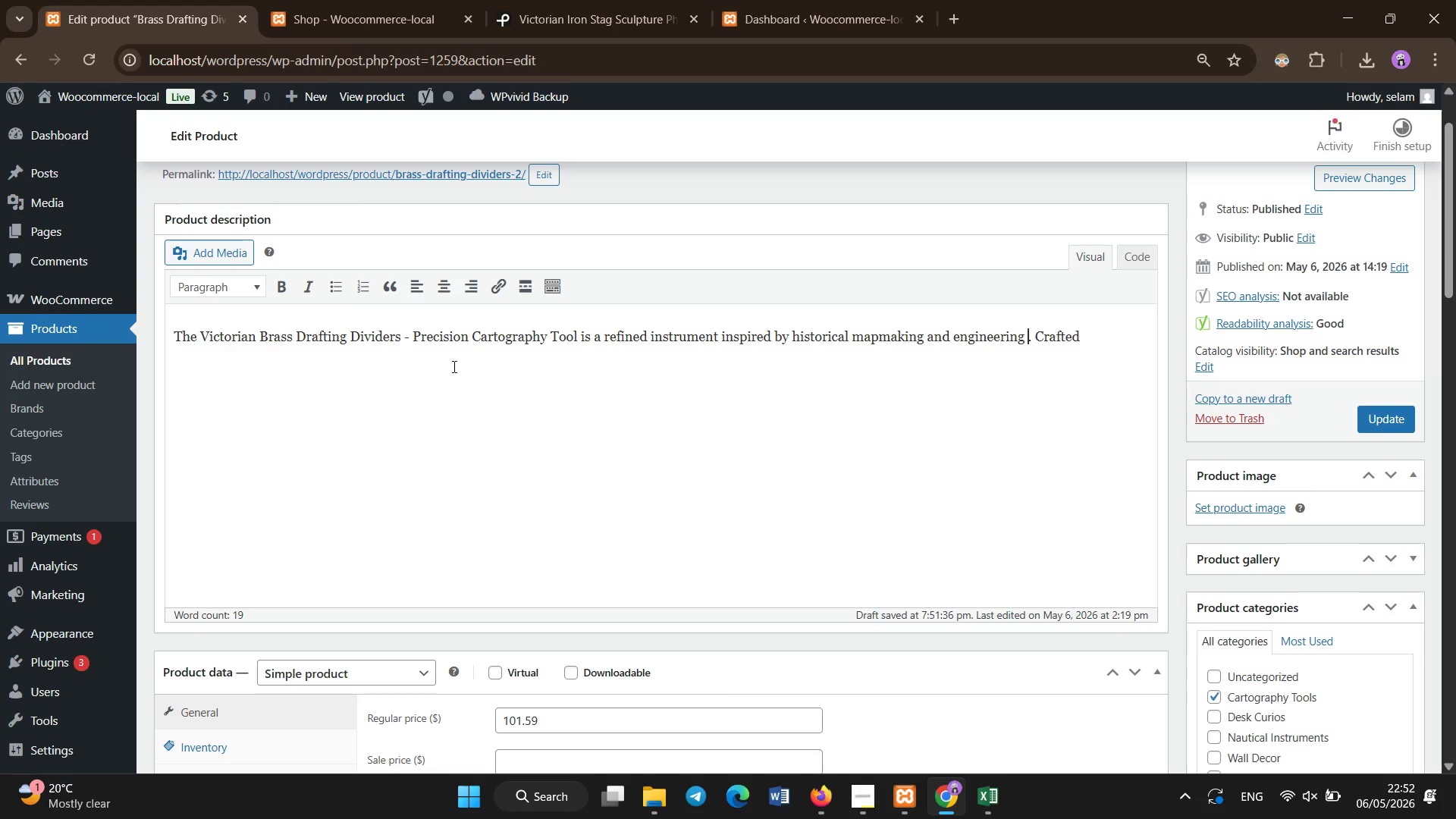 
type(practices[End]from solid brass with a polished finish, it reflects the precision required in Victorian catography.)
 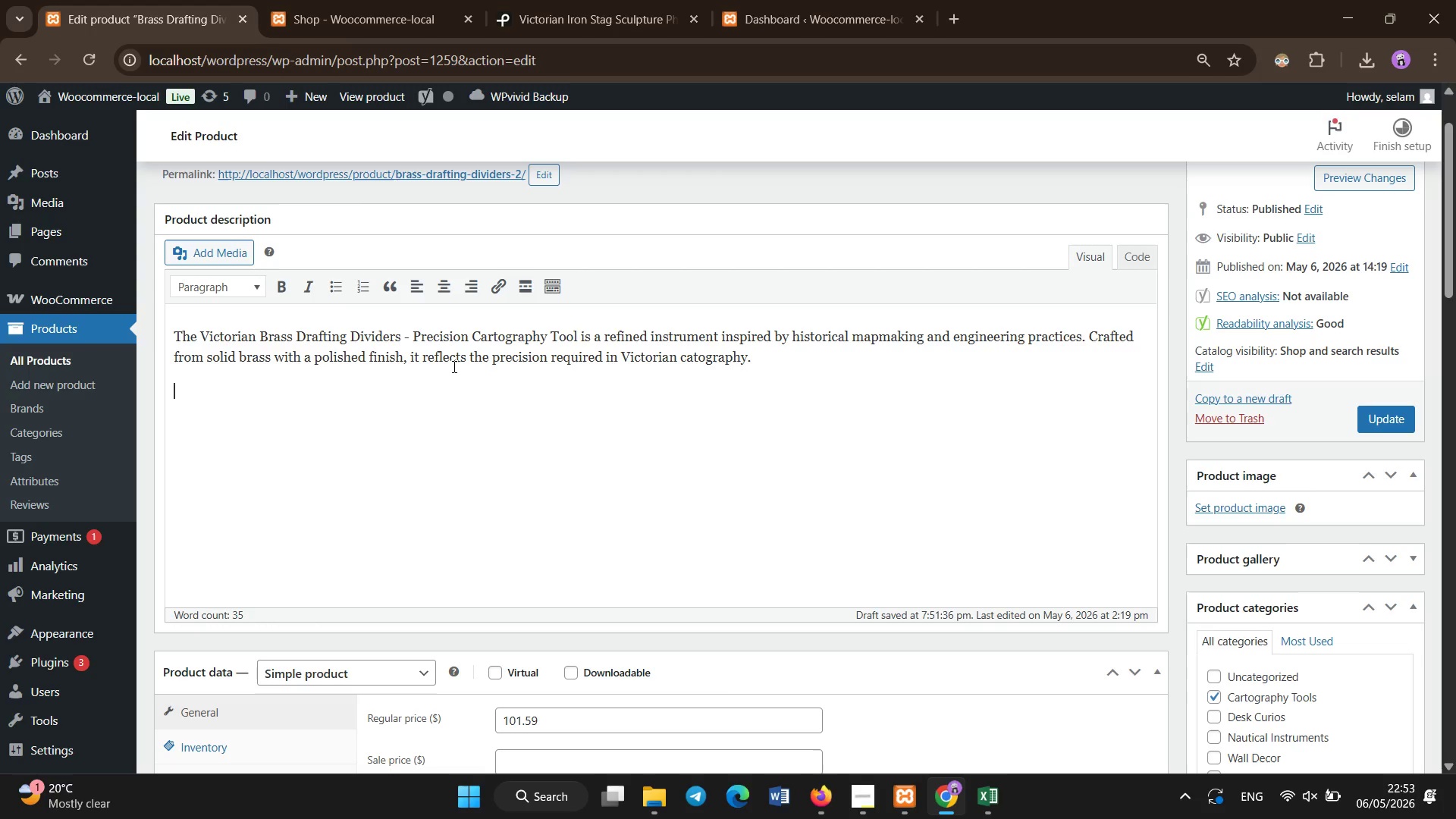 
 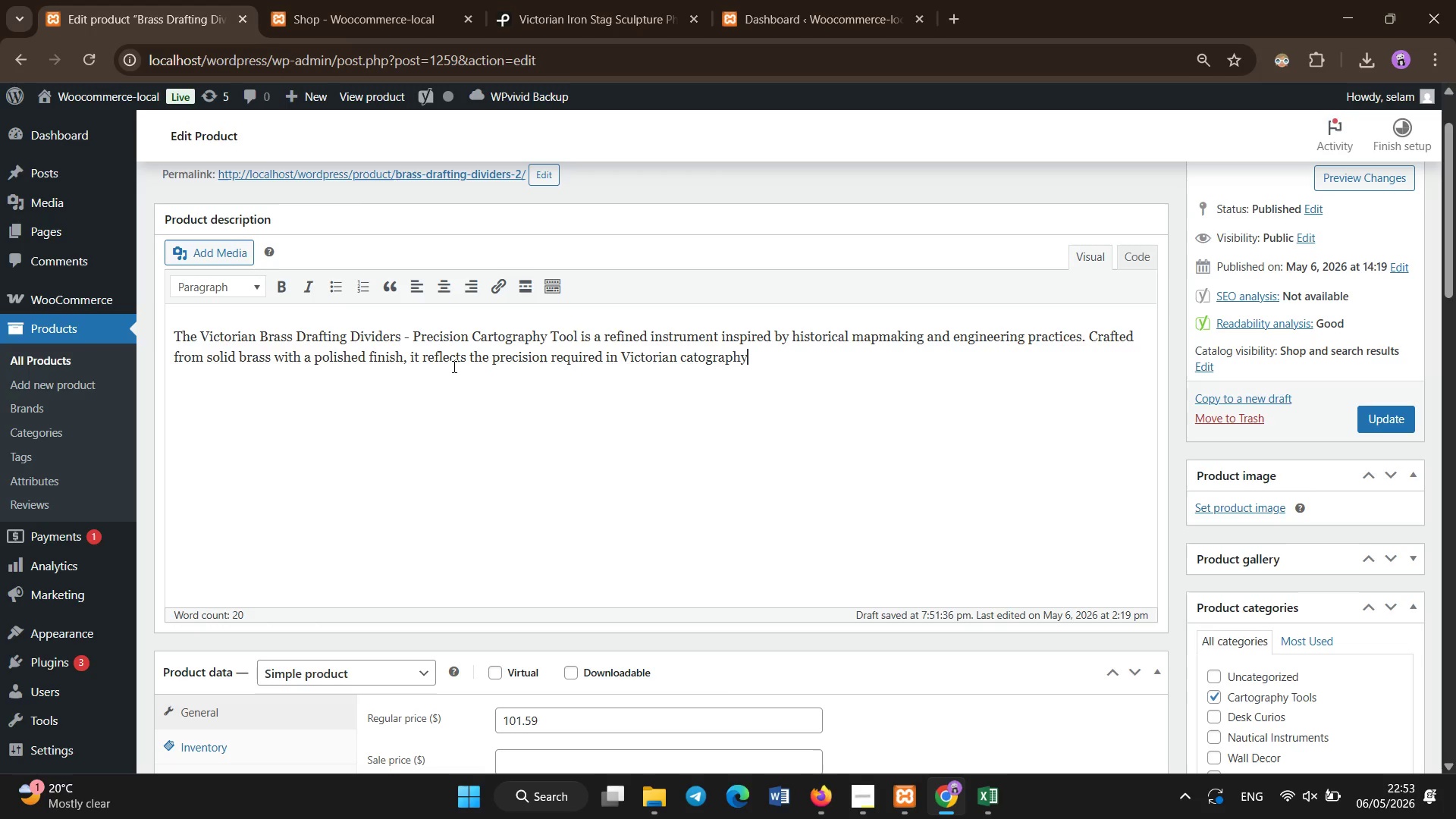 
key(Enter)
 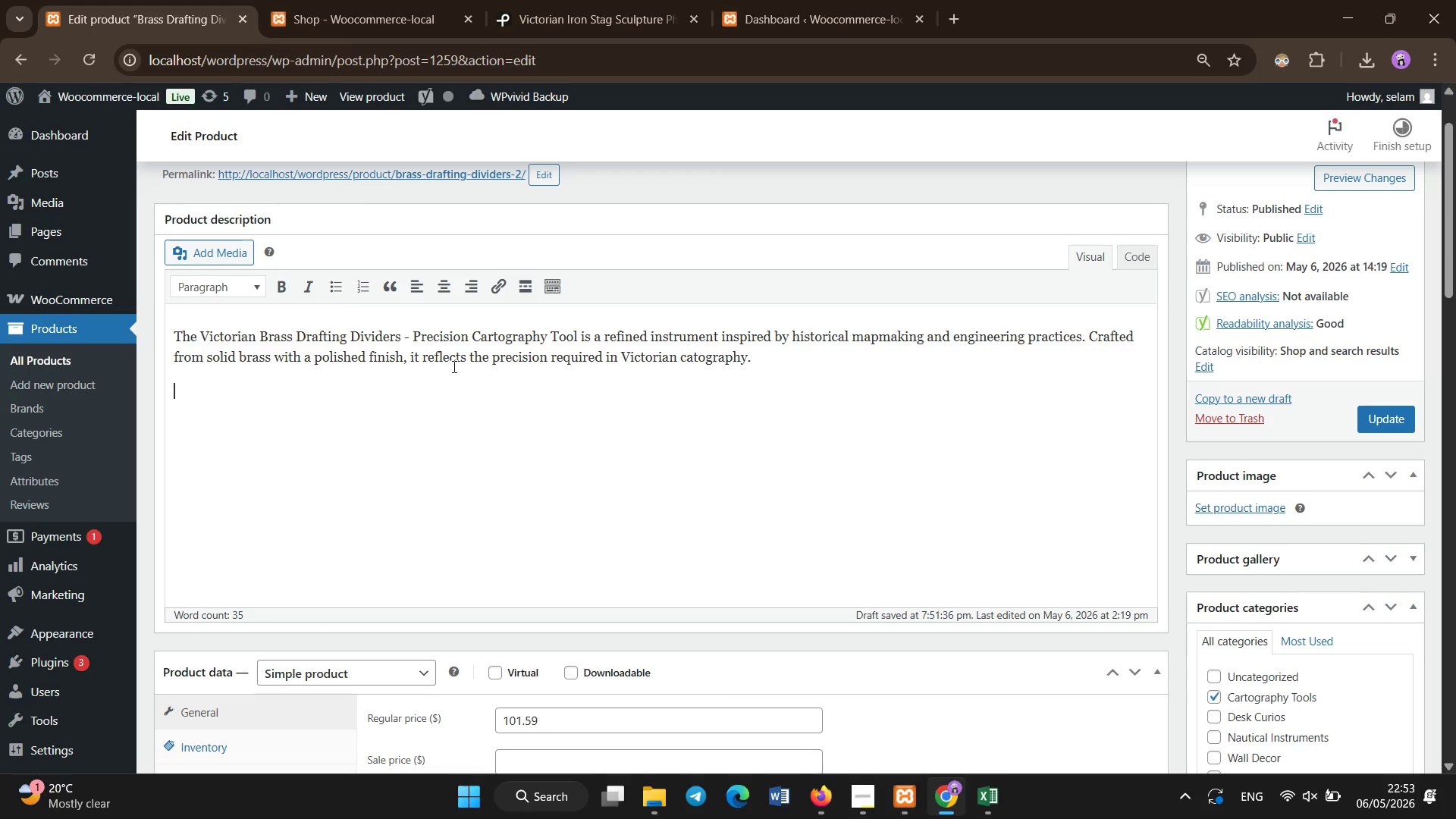 
type(Drafting dividers were essential fro )
key(Backspace)
key(Backspace)
key(Backspace)
type(or measuin)
key(Backspace)
key(Backspace)
type(ring distance and constructuring accurae geo)
 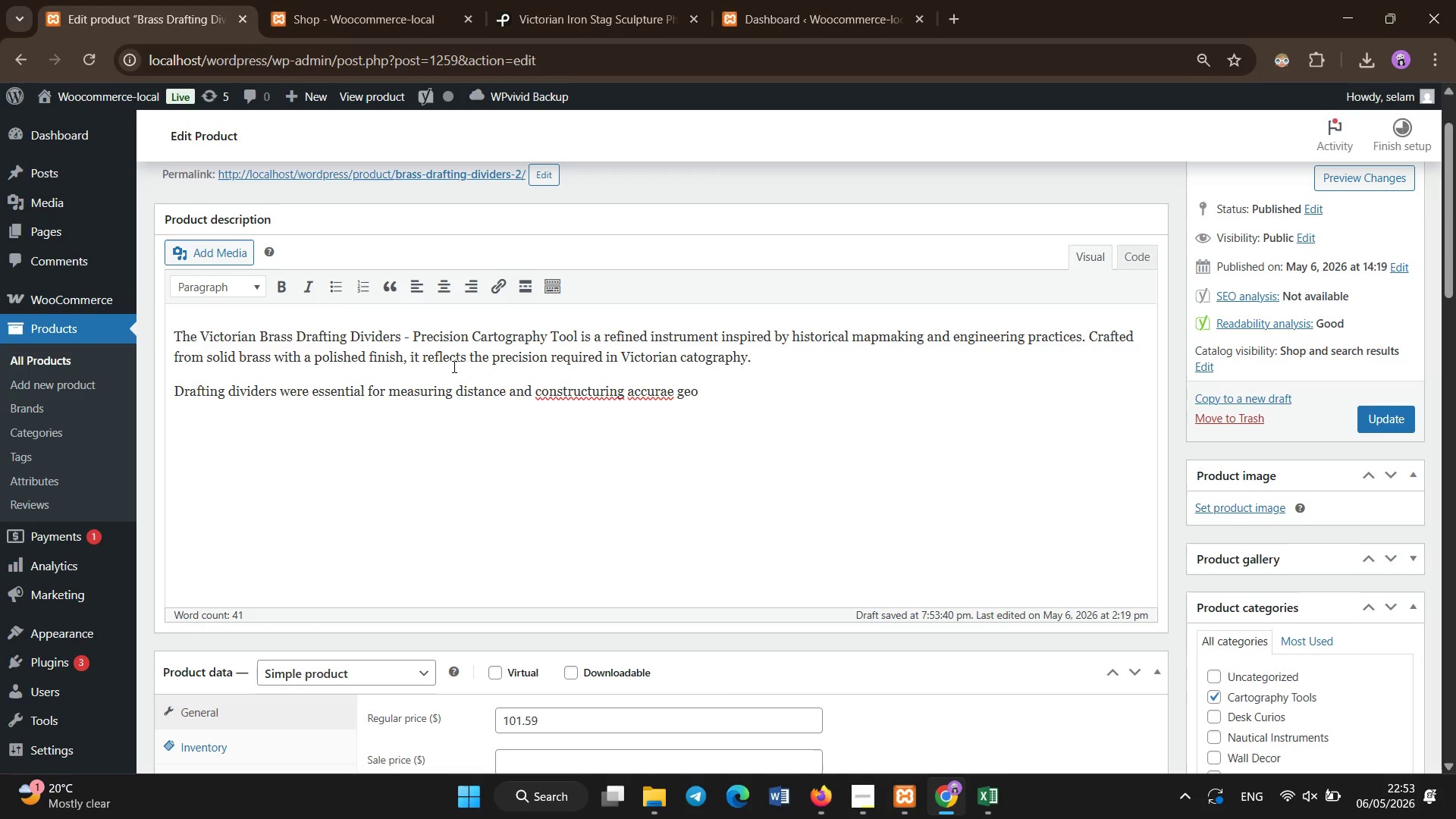 
hold_key(key=Backspace, duration=1.22)
 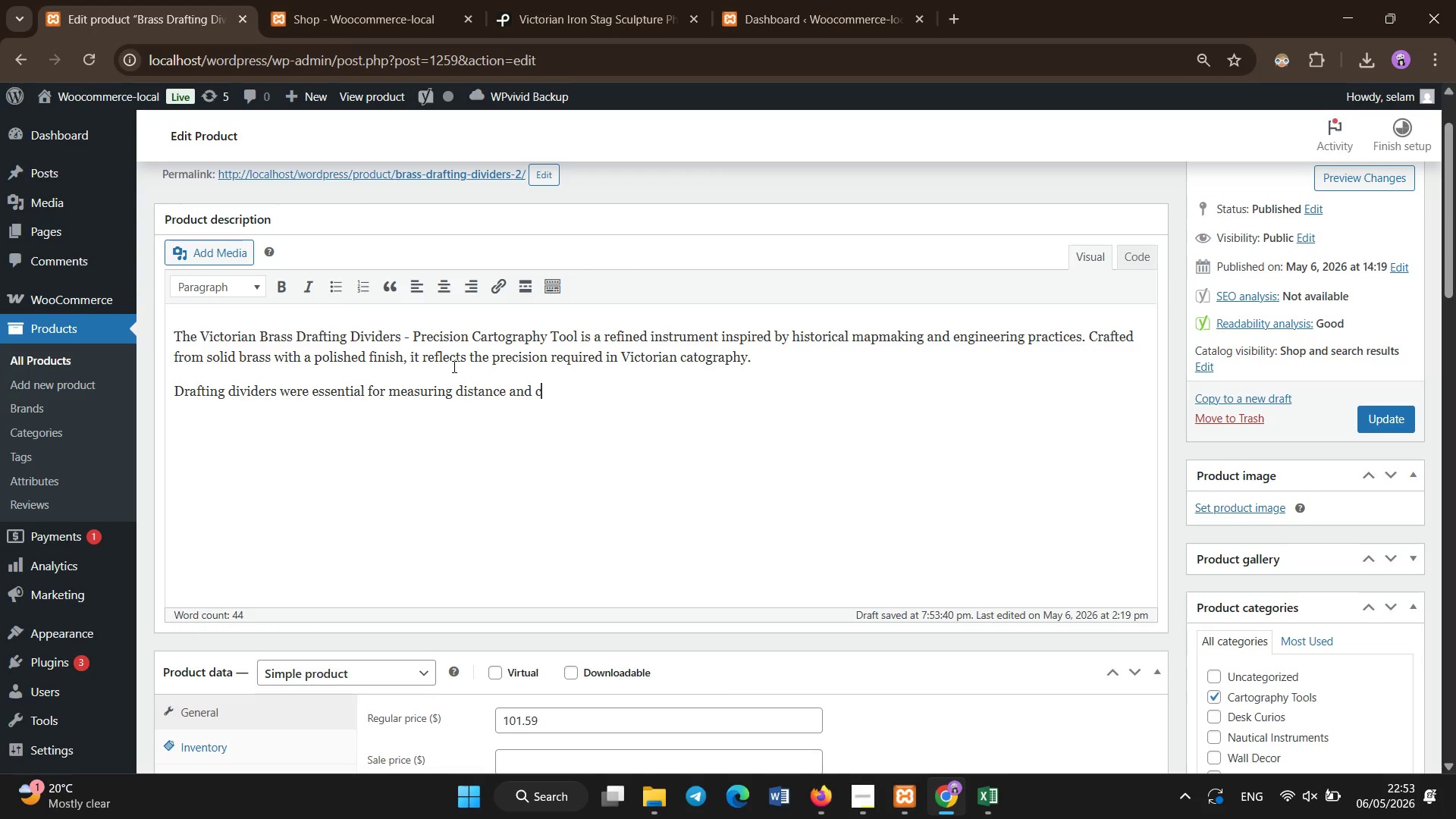 
type(struct)
key(Backspace)
 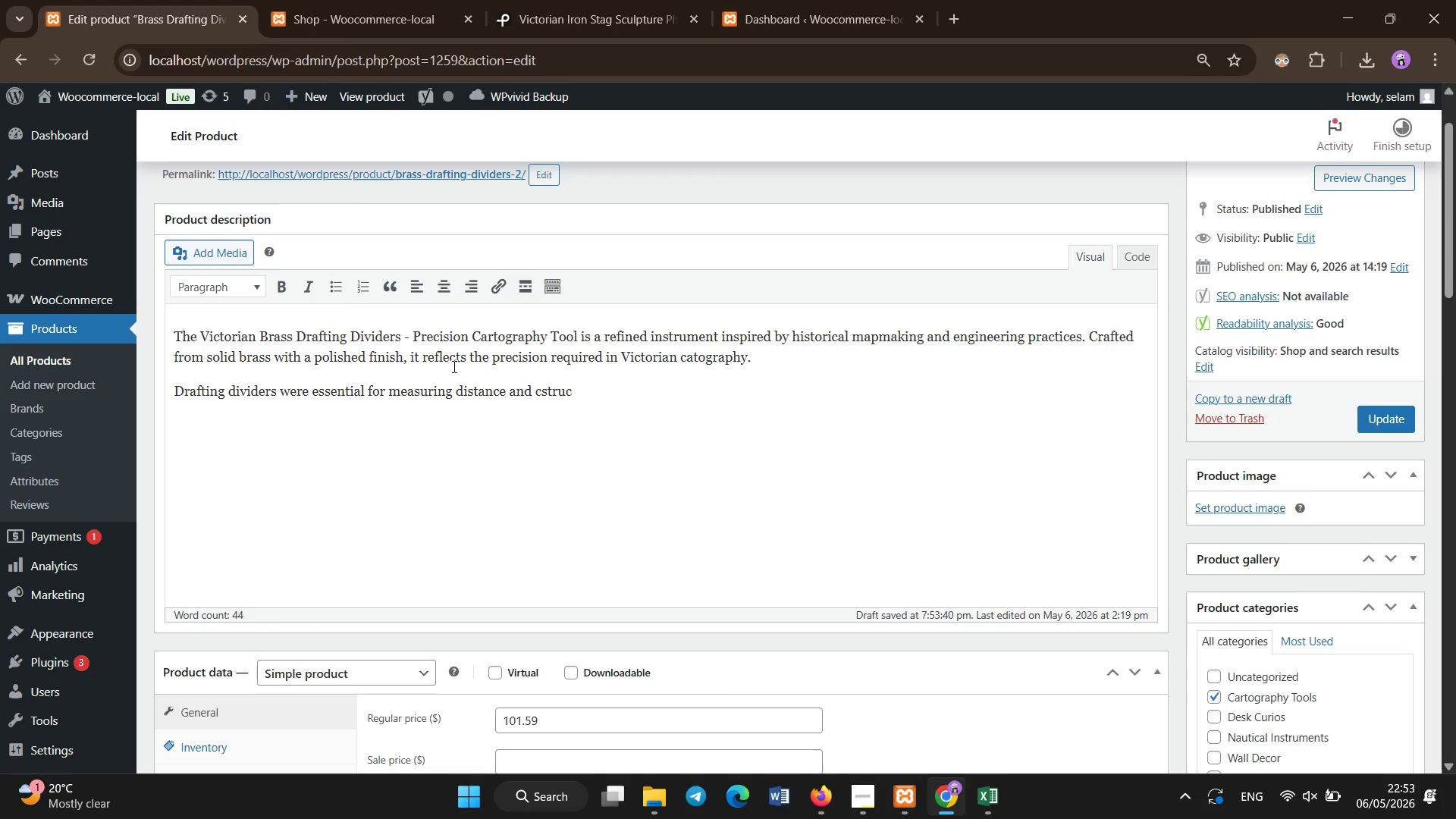 
type(ting a)
key(Backspace)
key(Backspace)
type(onstructing accurate geographic maps)
 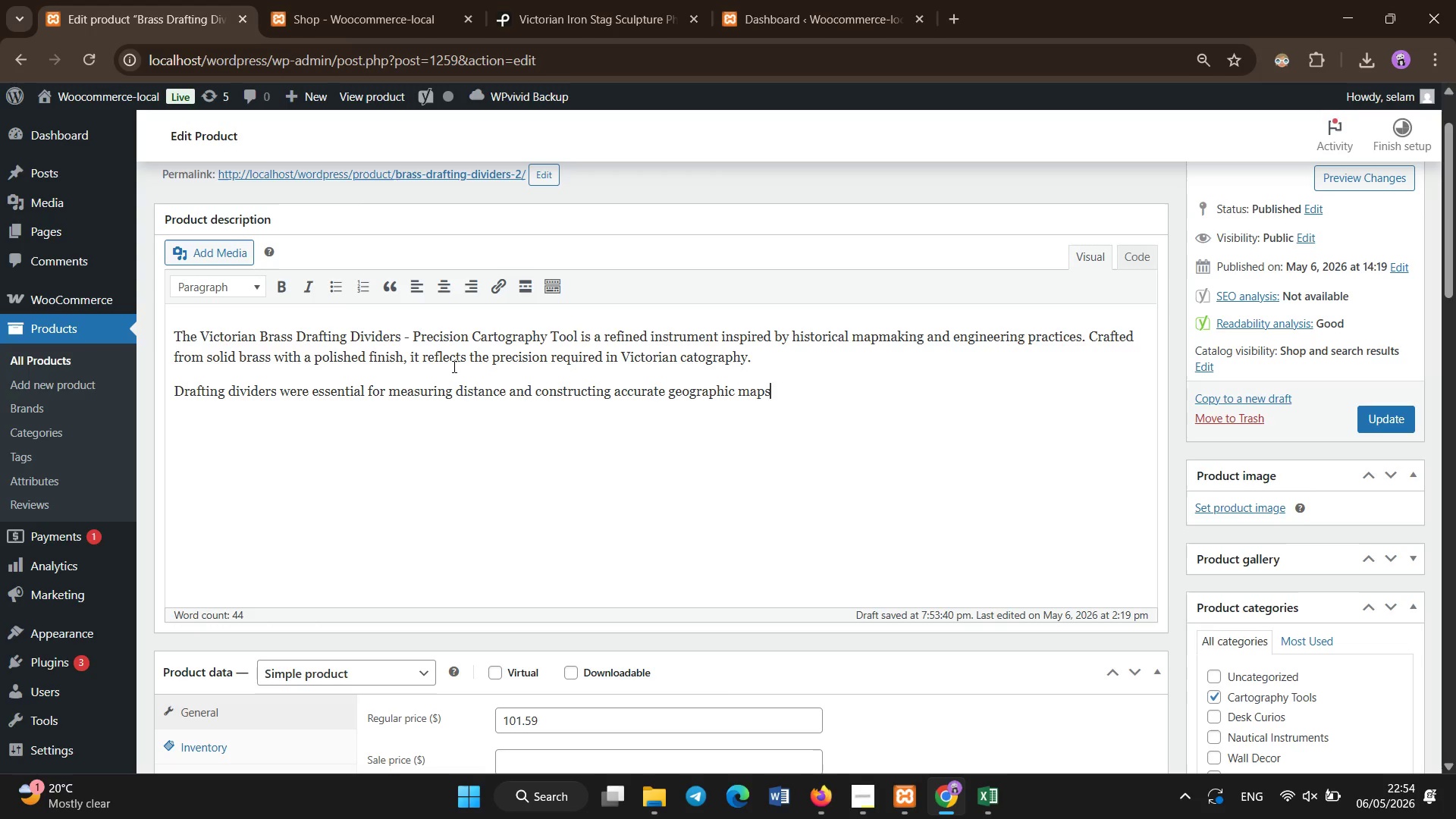 
type( during ez)
key(Backspace)
type(xploration. This piece preserves that scientific function while serving as a decorative artifact.)
 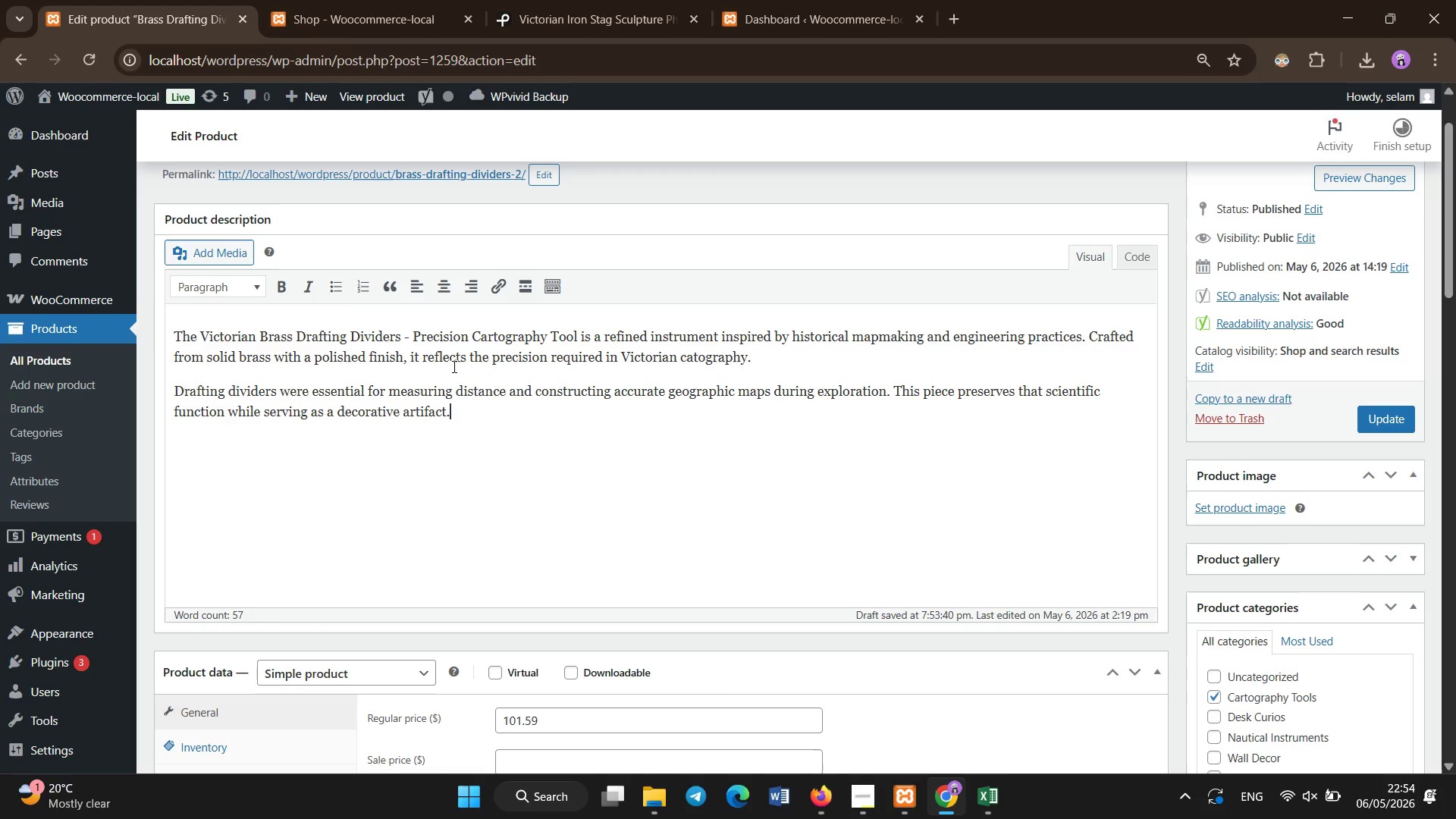 
key(Enter)
 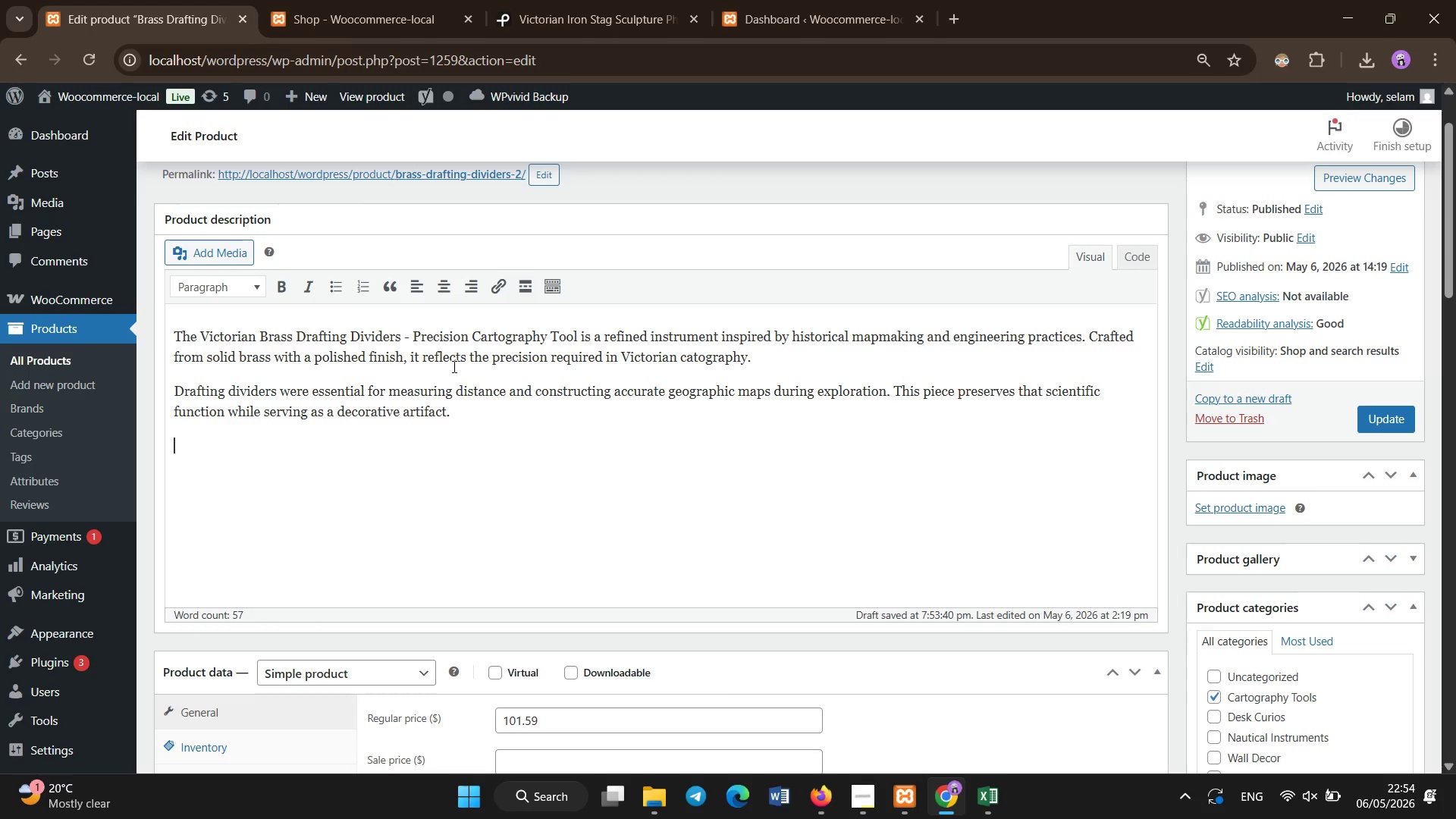 
type(T)
key(Backspace)
type(Its articulated design and metali)
key(Backspace)
type(lic )
 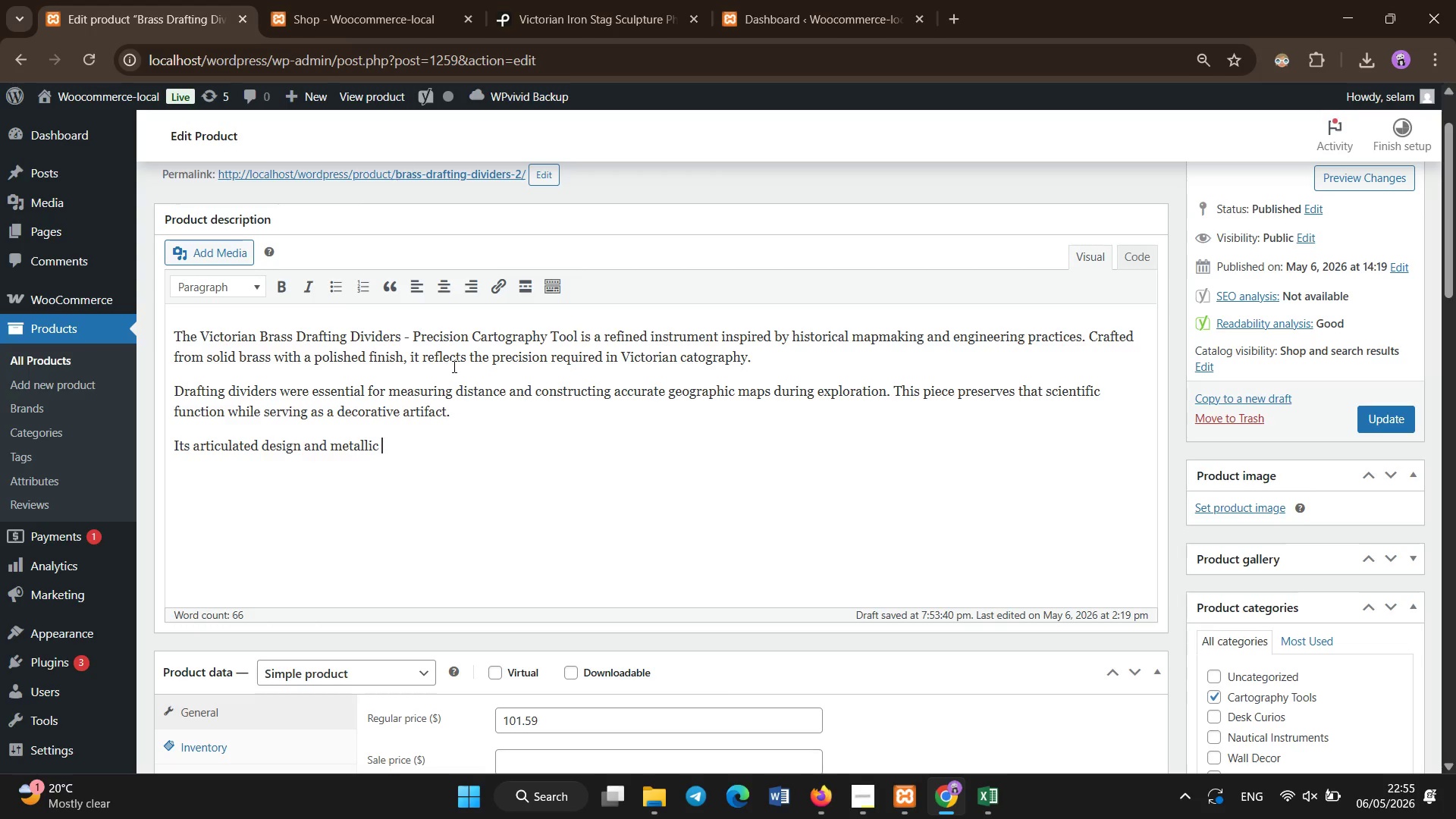 
wait(7.05)
 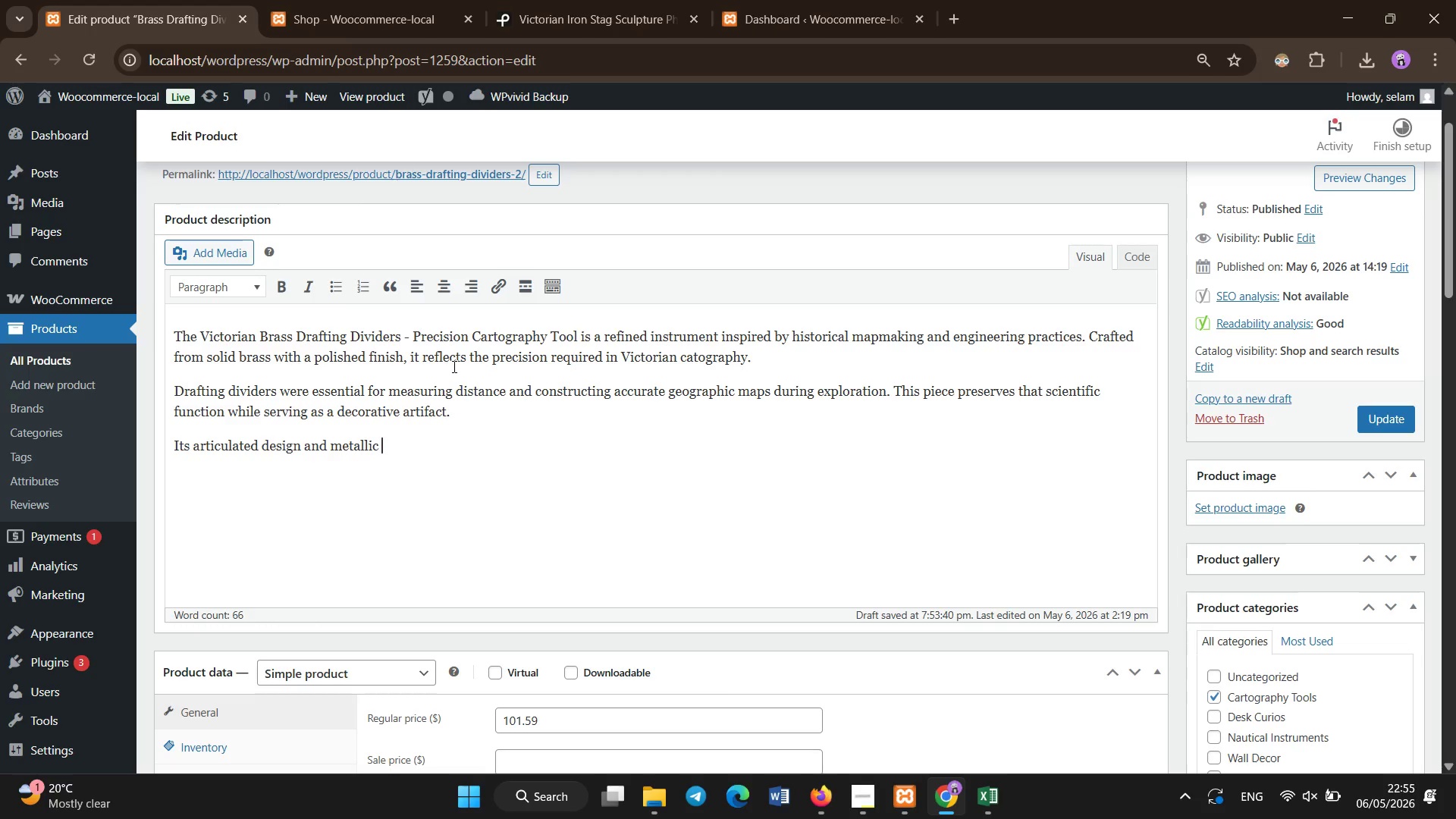 
type(shine make it suitable for desks, study rooms, or antique collections. It symbolizes precison)
key(Backspace)
key(Backspace)
key(Backspace)
key(Backspace)
key(Backspace)
 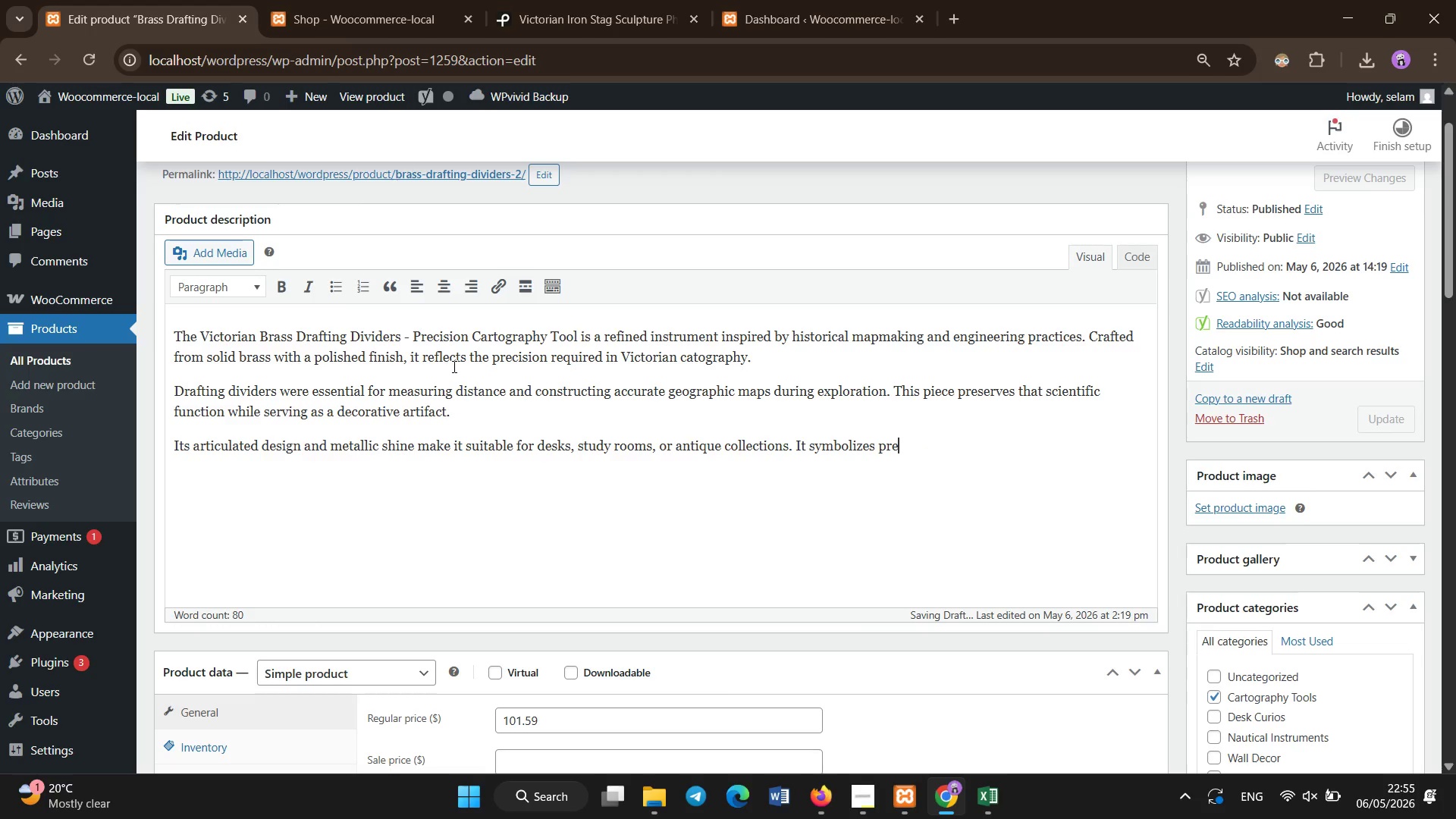 
type(csion )
key(Backspace)
type(, navigation, and intellectual craftsmanship.)
 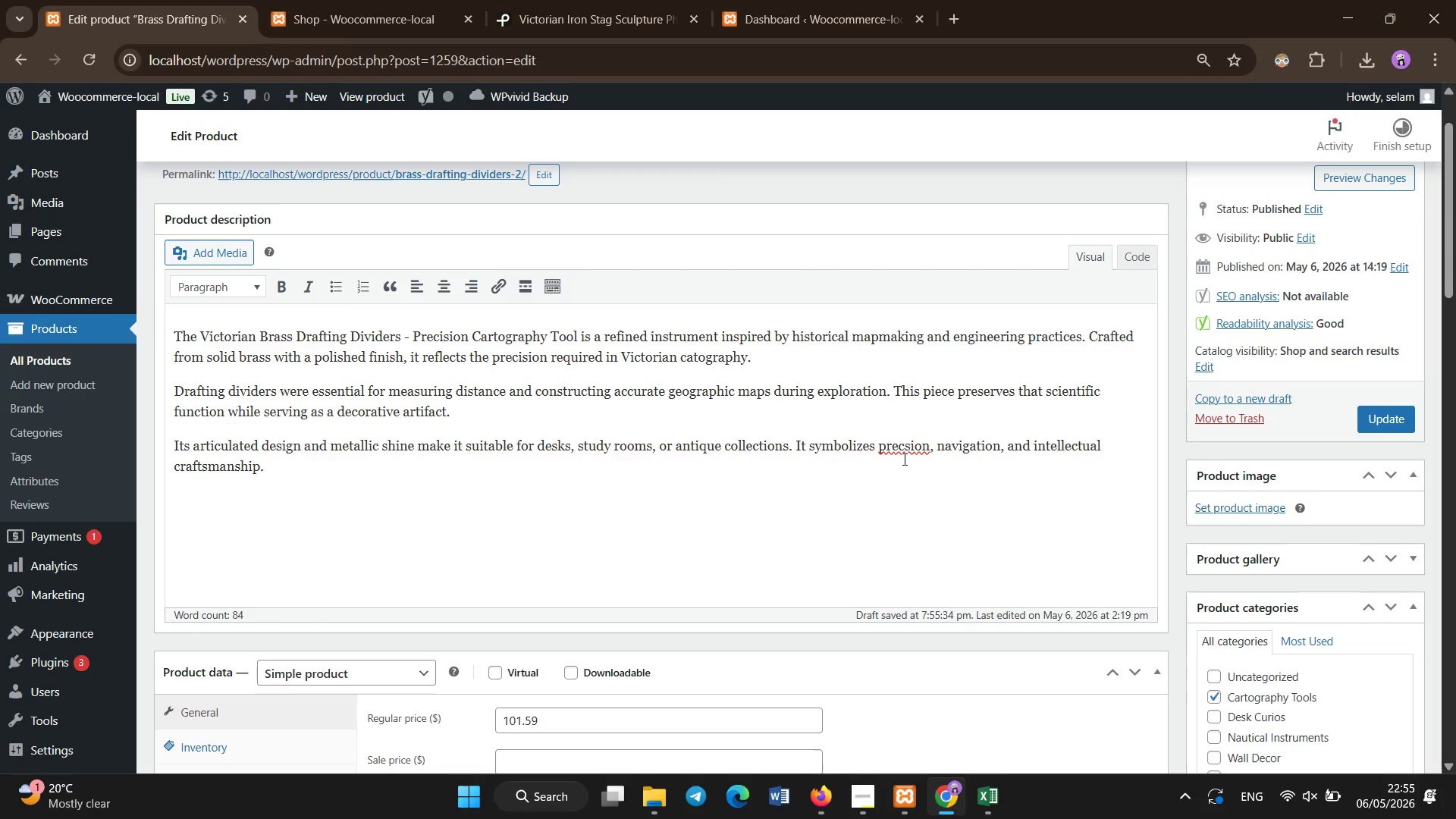 
left_click([904, 450])
 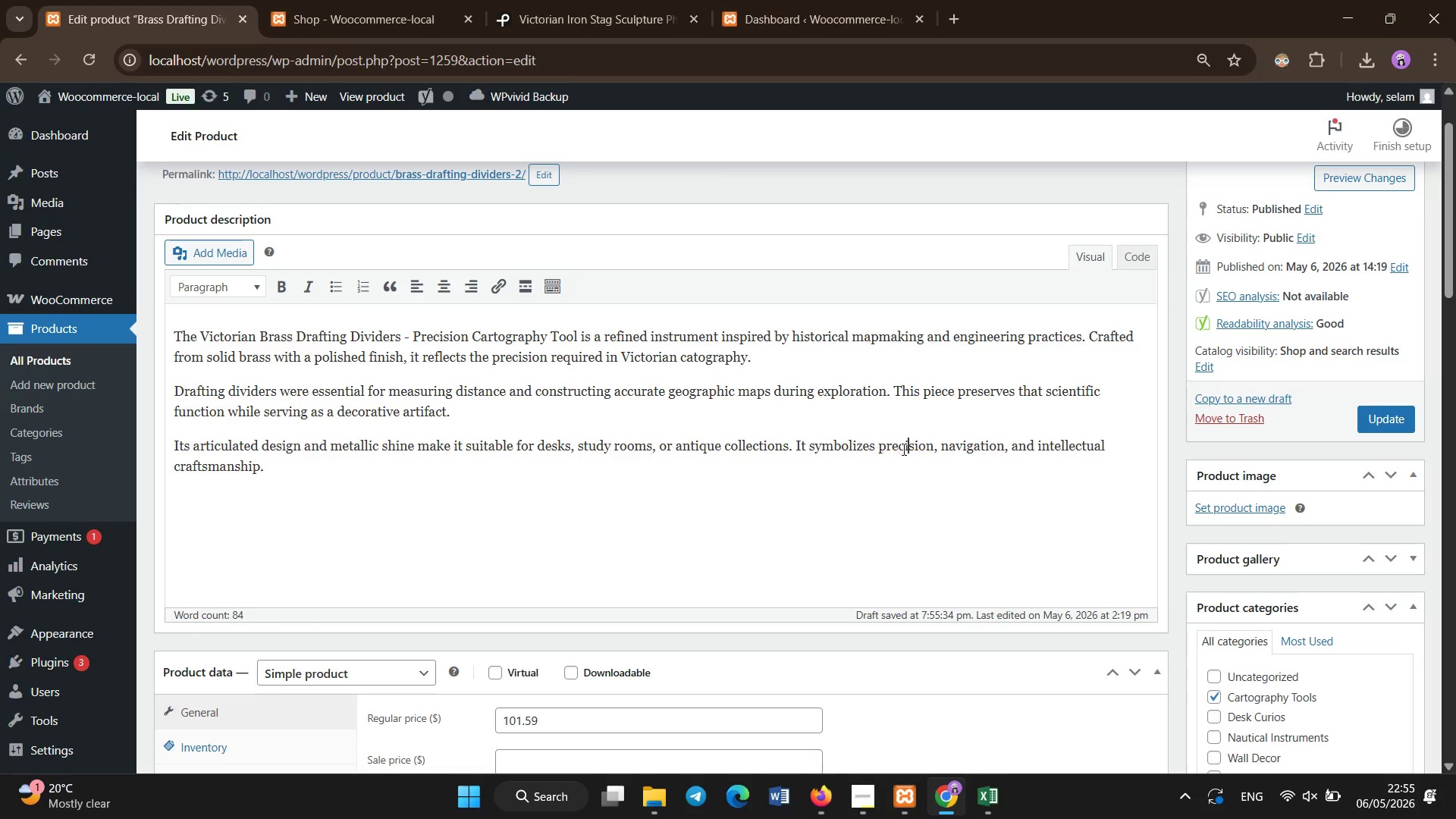 
key(I)
 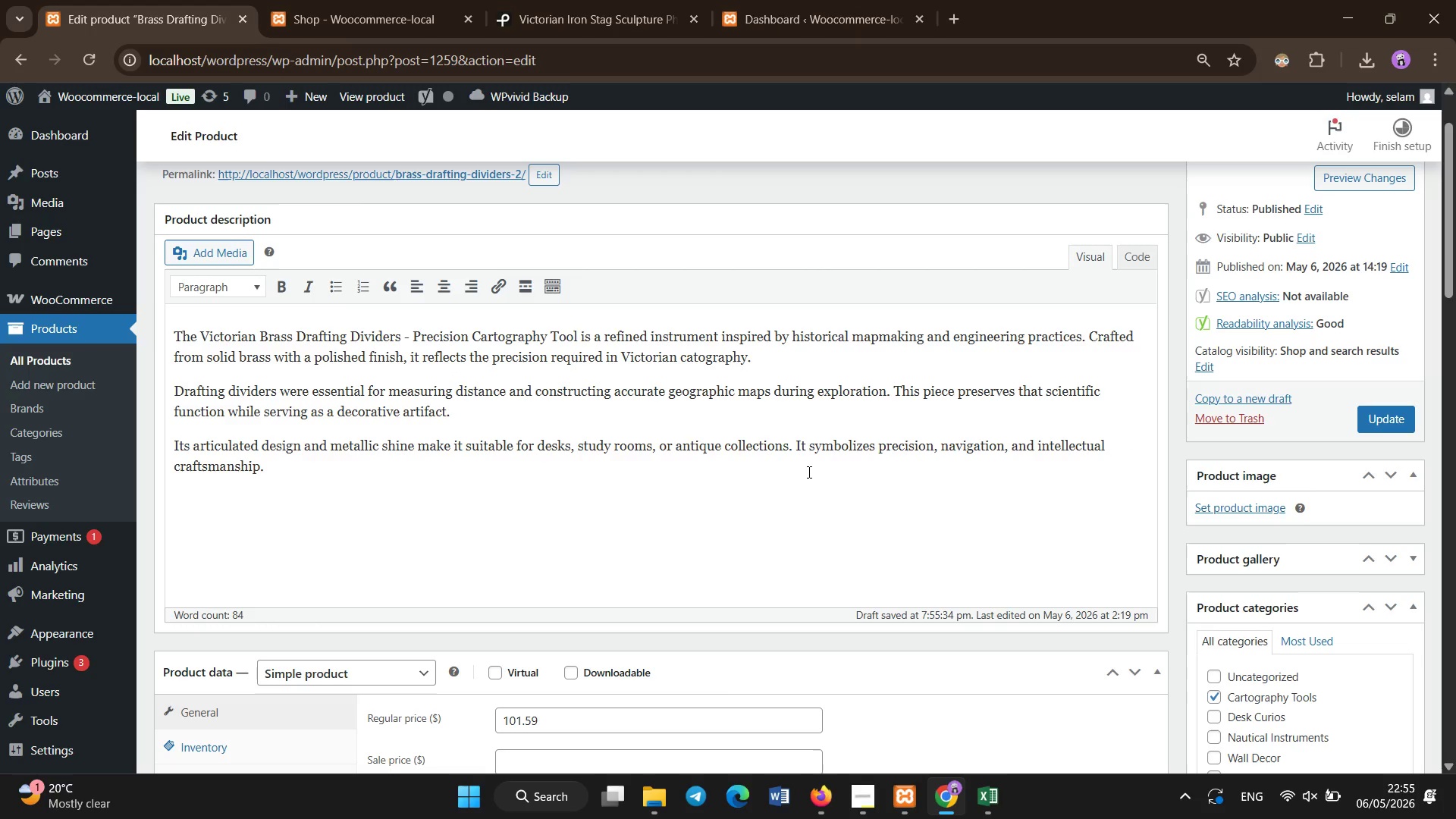 
left_click([808, 473])
 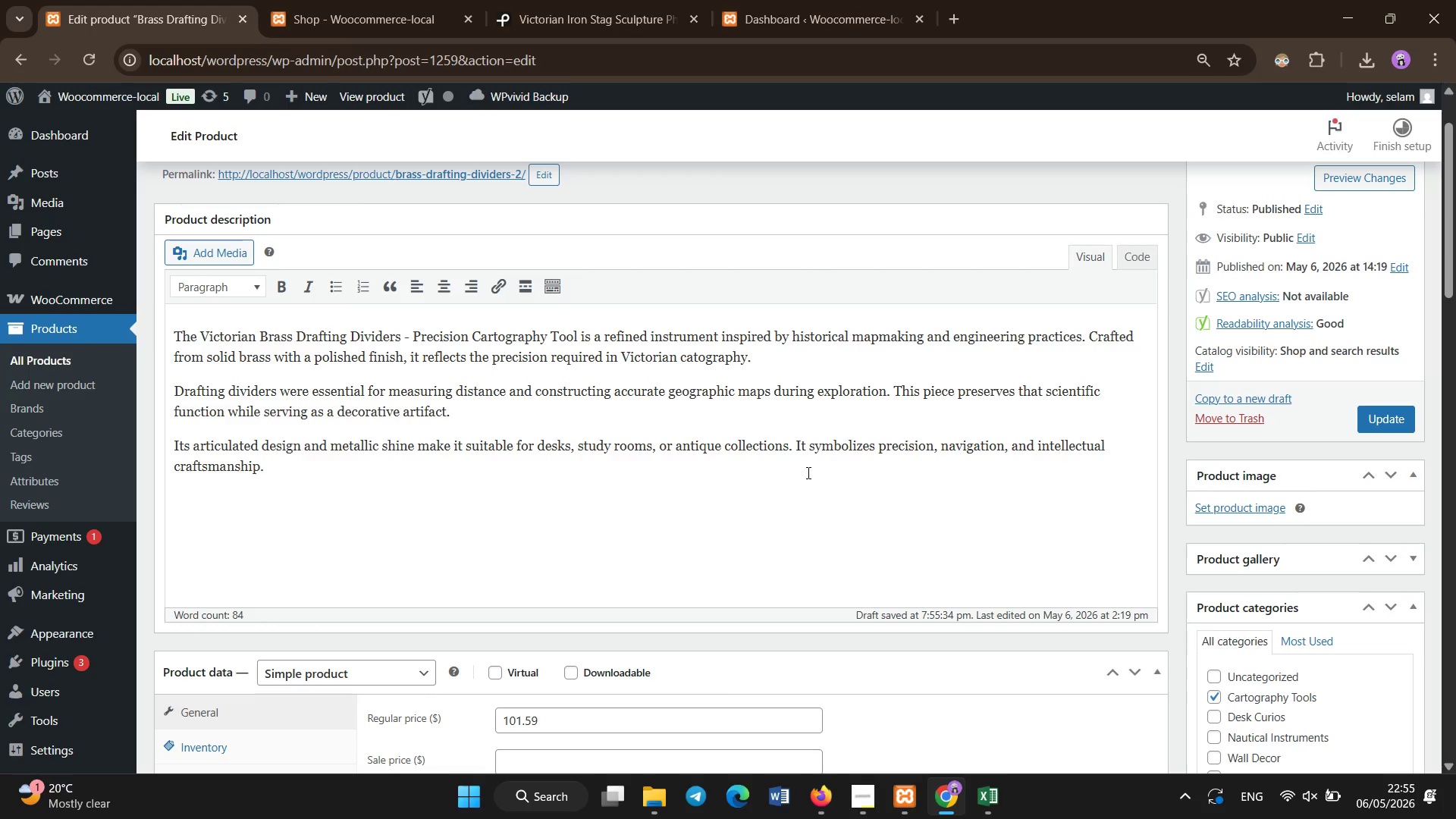 
key(Enter)
 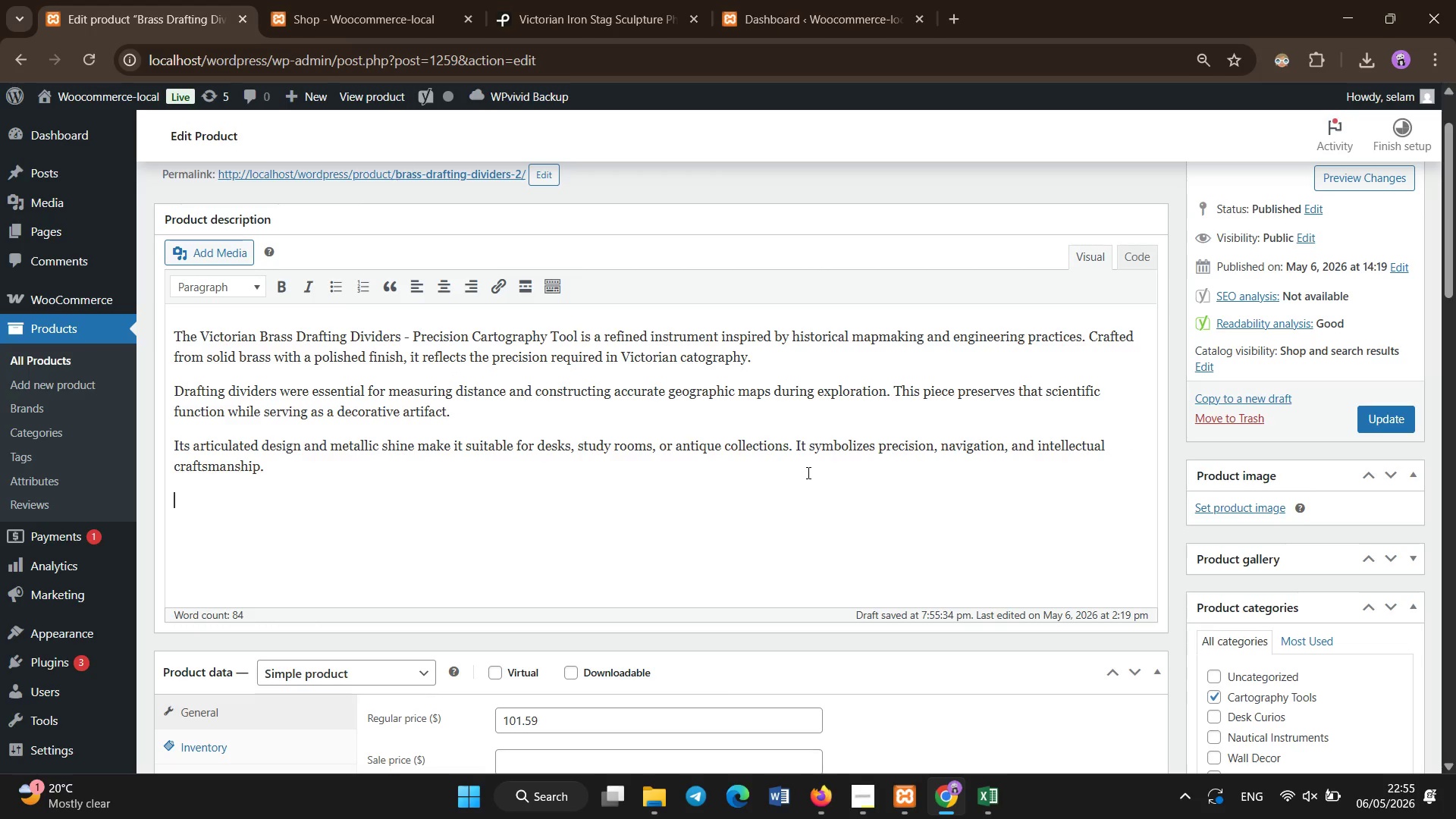 
type(This item represetns presents exploration )
 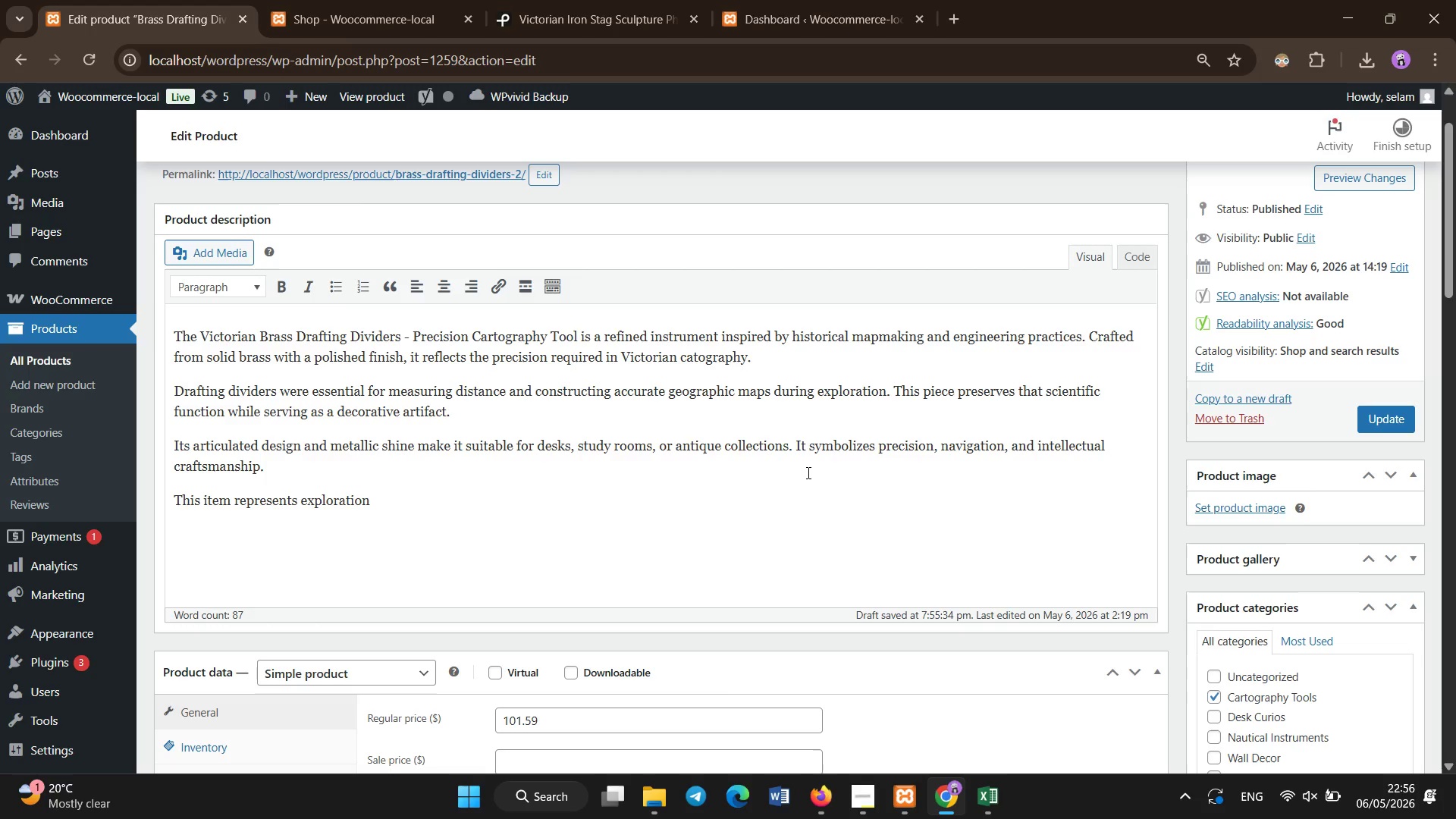 
hold_key(key=Backspace, duration=0.75)
 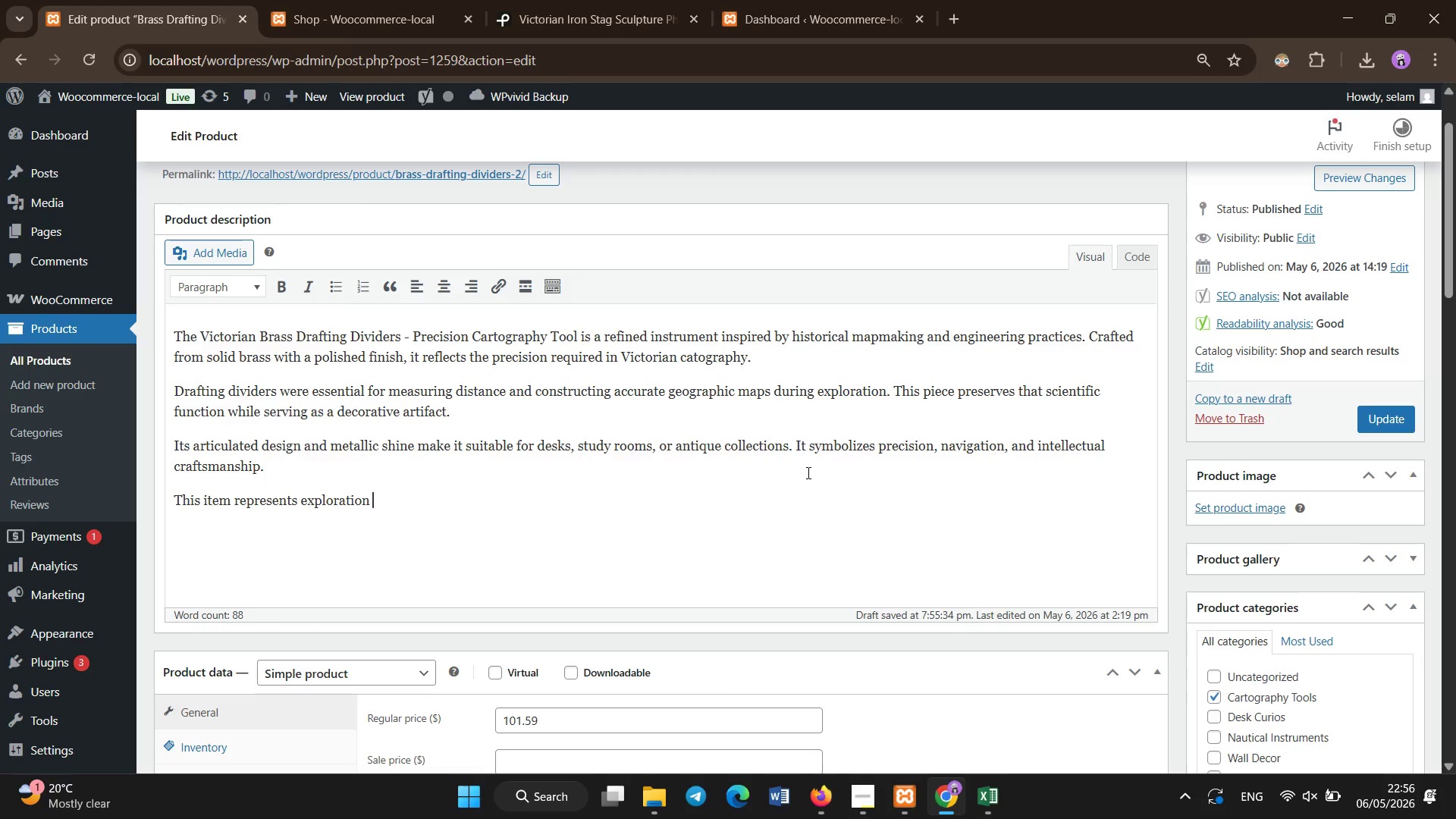 
wait(6.42)
 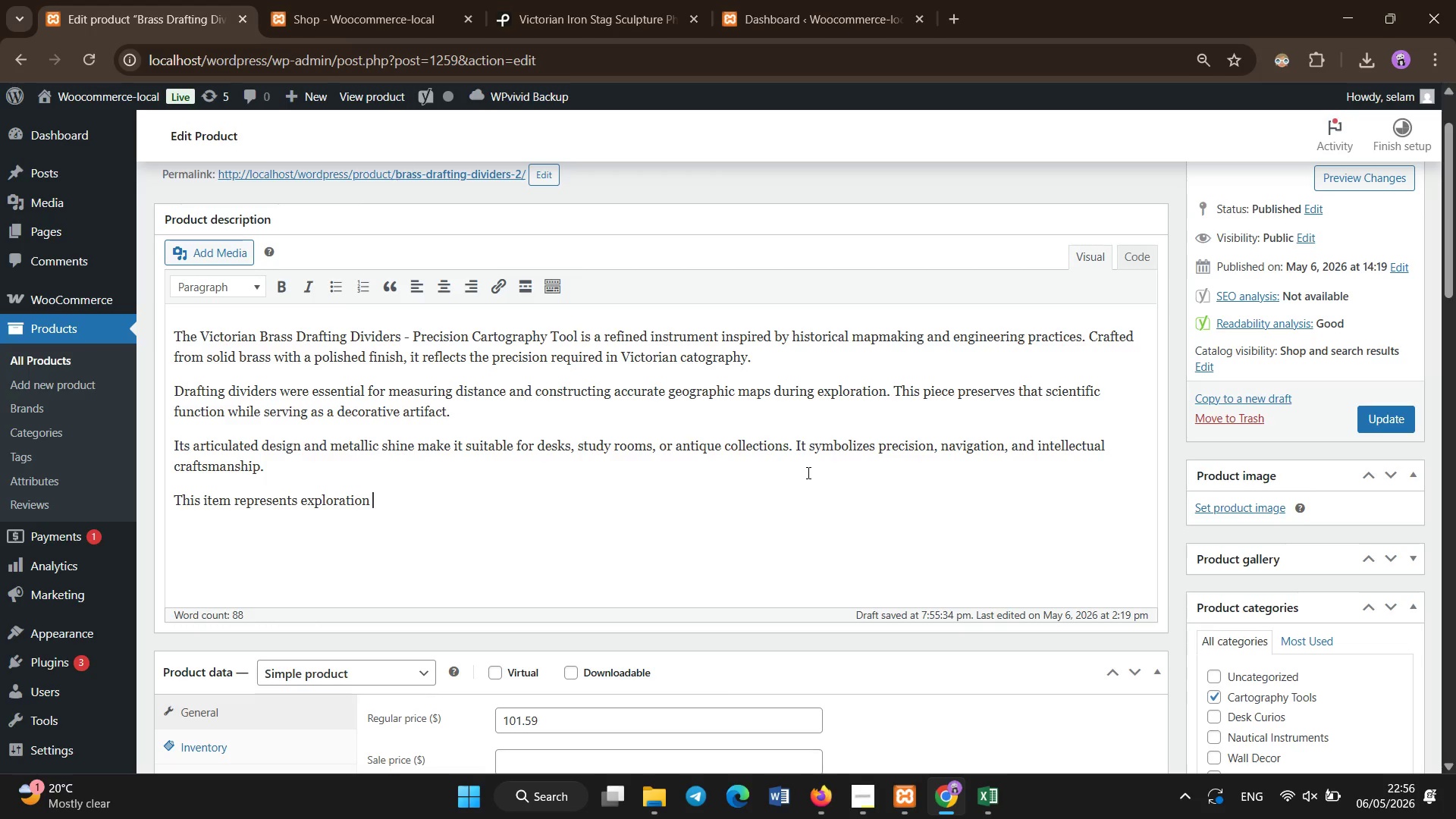 
type(ma)
key(Backspace)
key(Backspace)
type(, )
 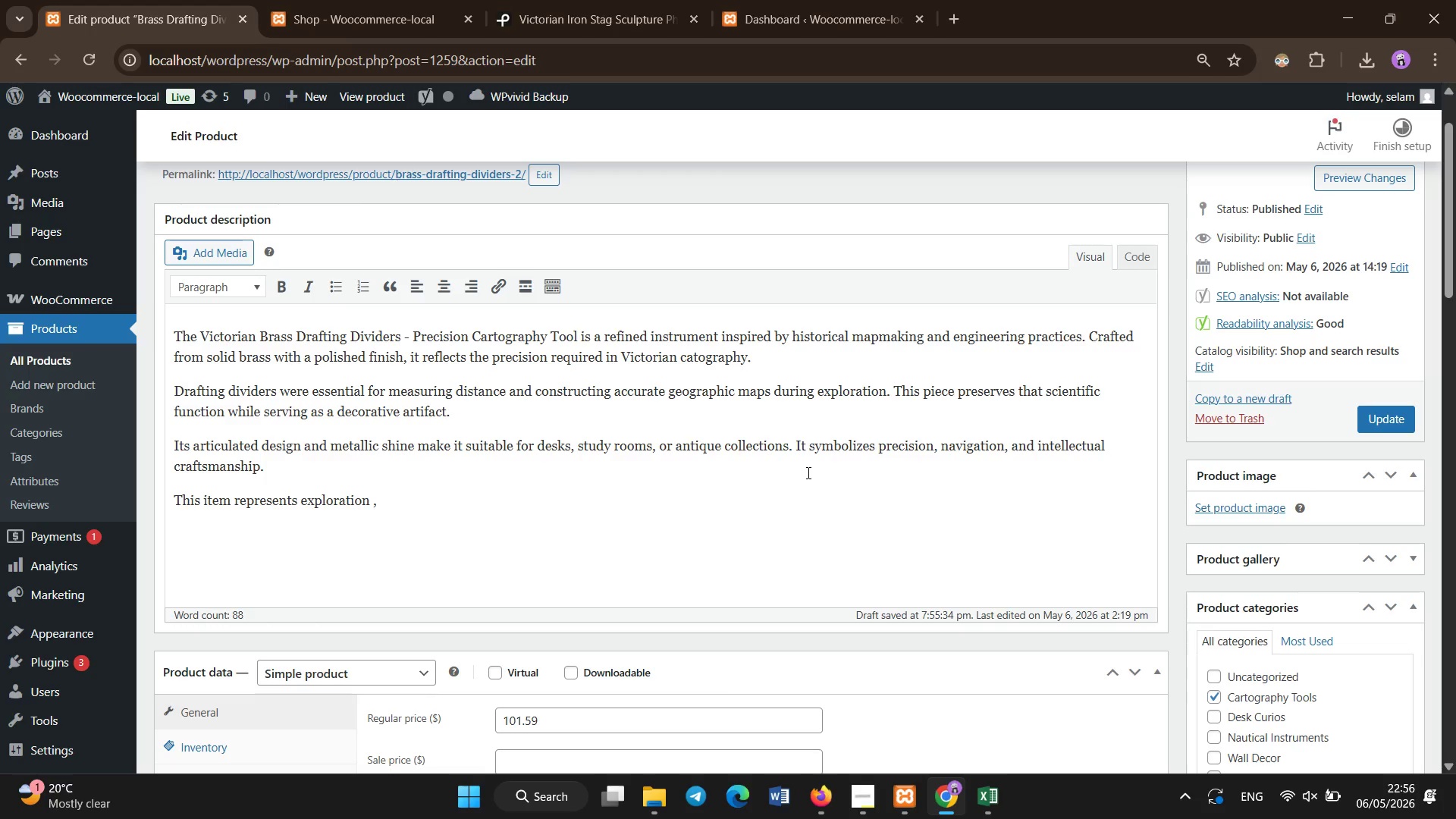 
wait(6.81)
 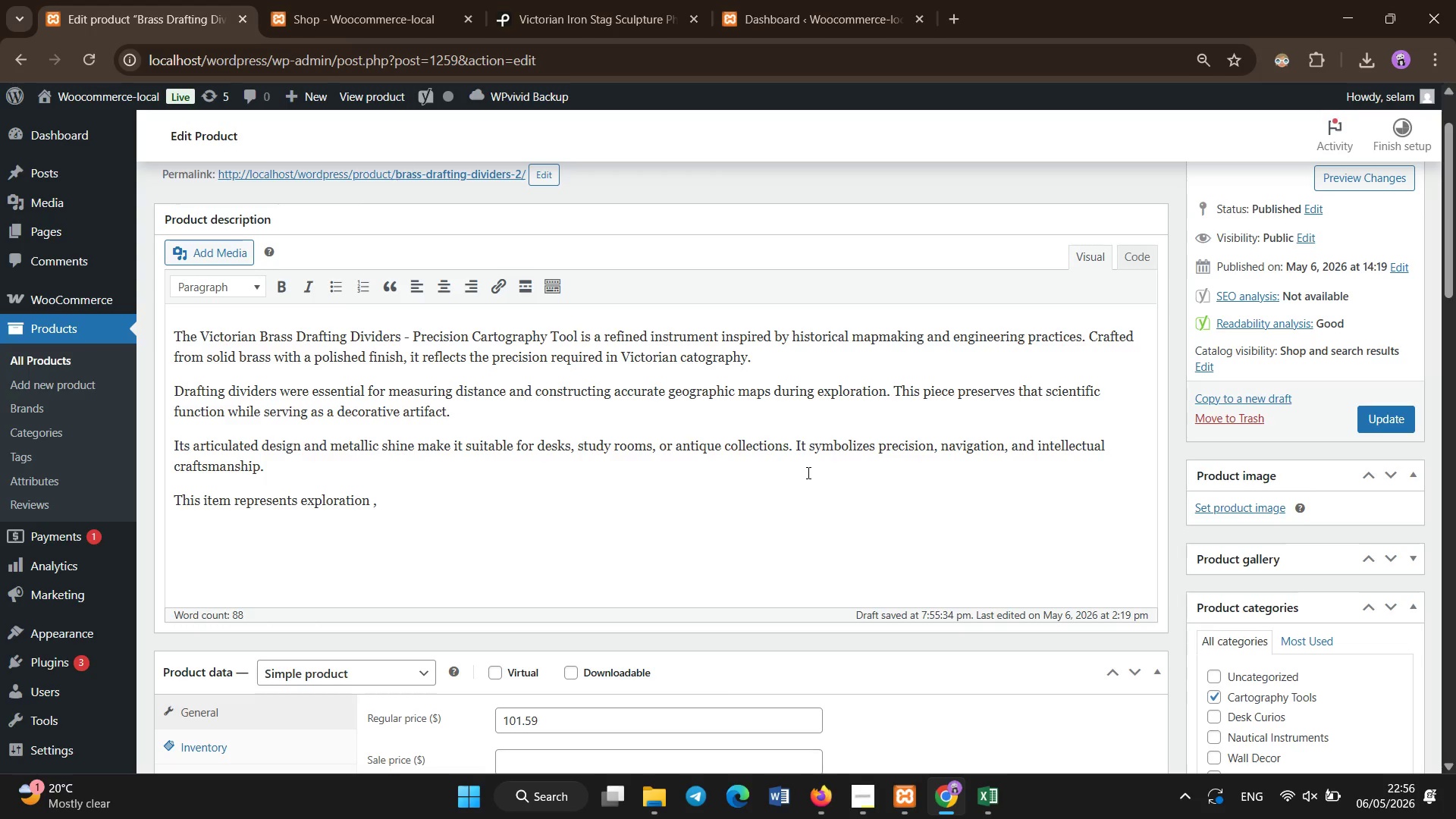 
type(mapping accuracy )
key(Backspace)
type(, and victorian scientific pro)
 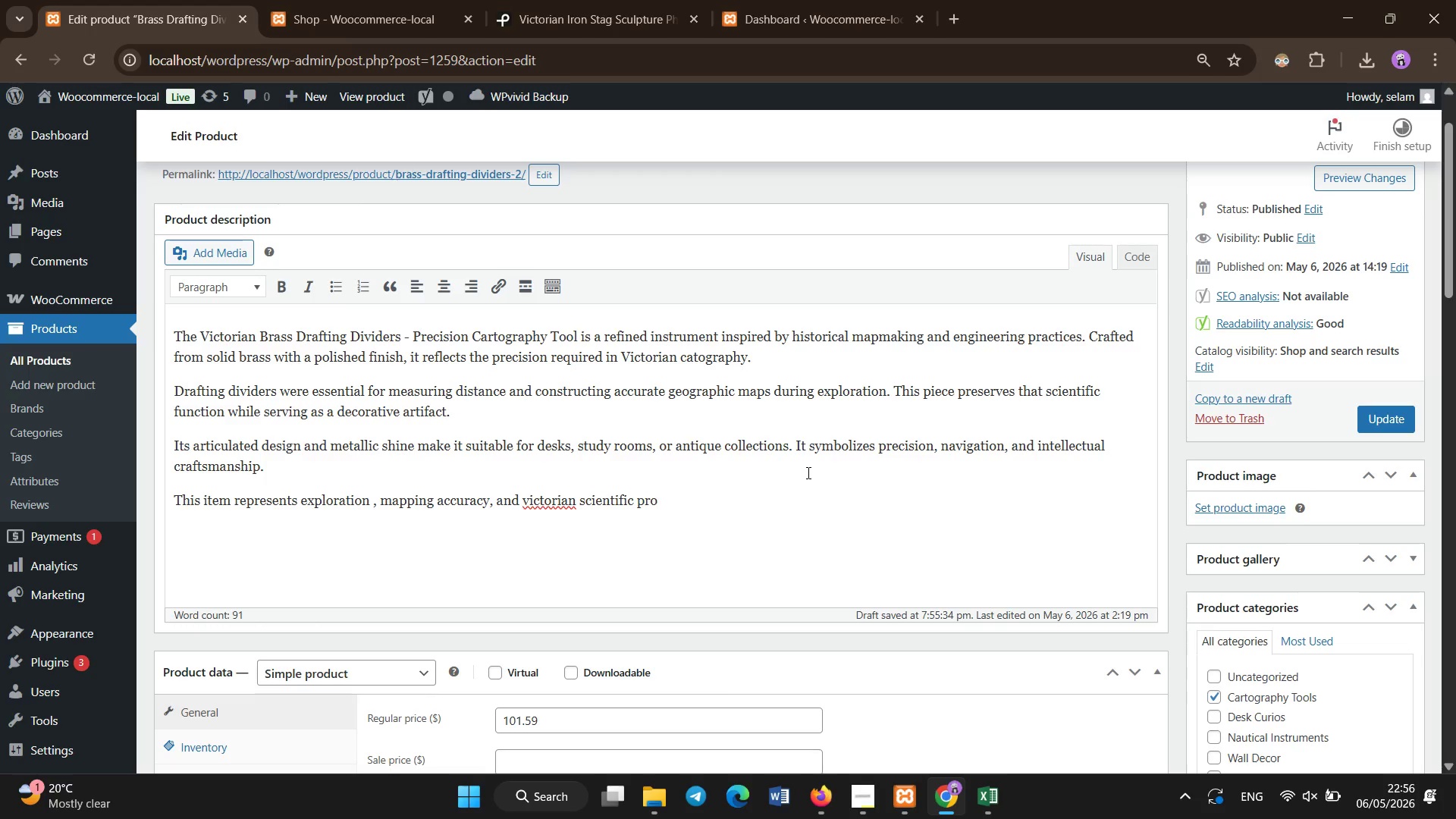 
hold_key(key=Backspace, duration=1.0)
 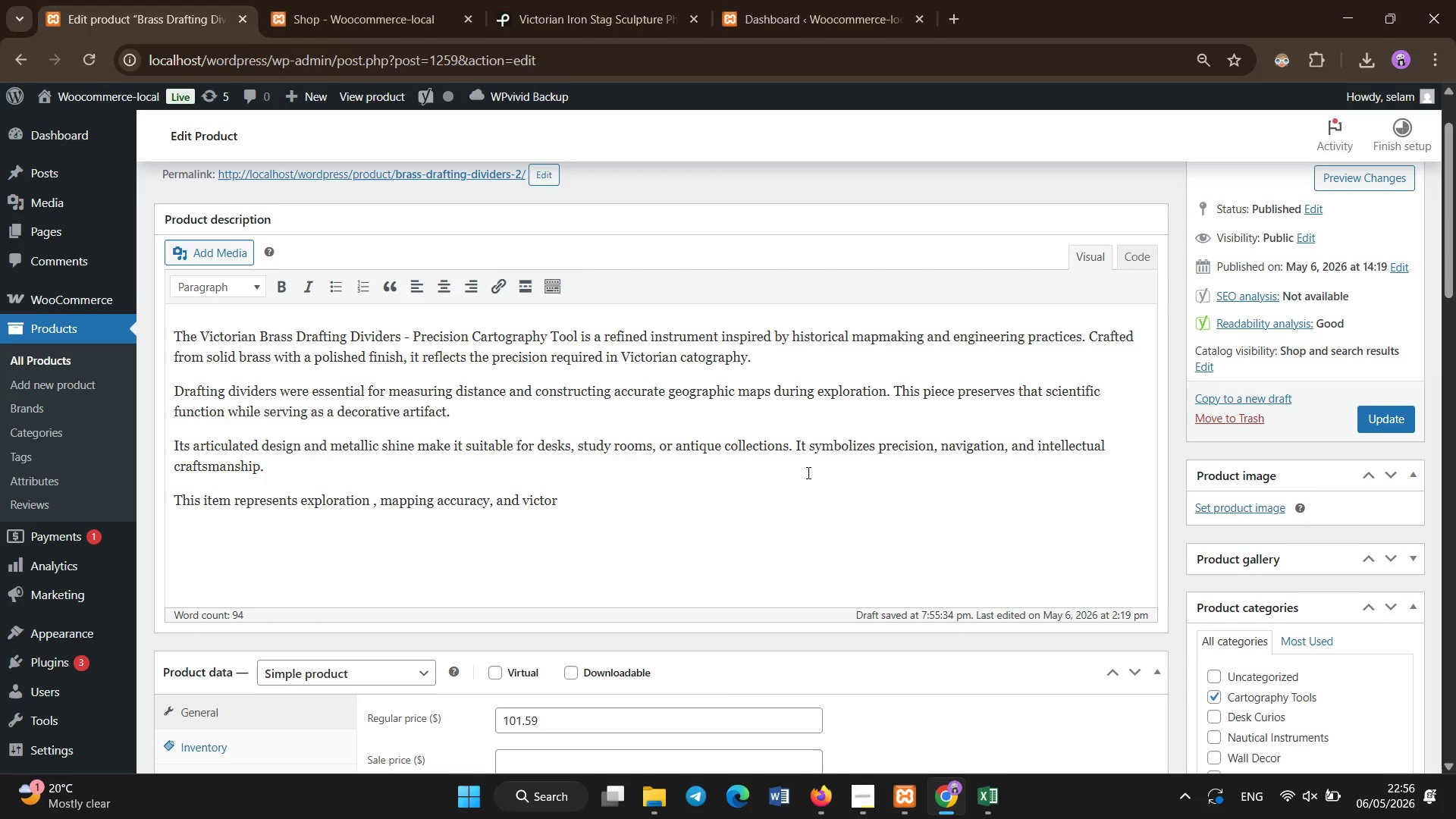 
hold_key(key=Backspace, duration=3.59)
 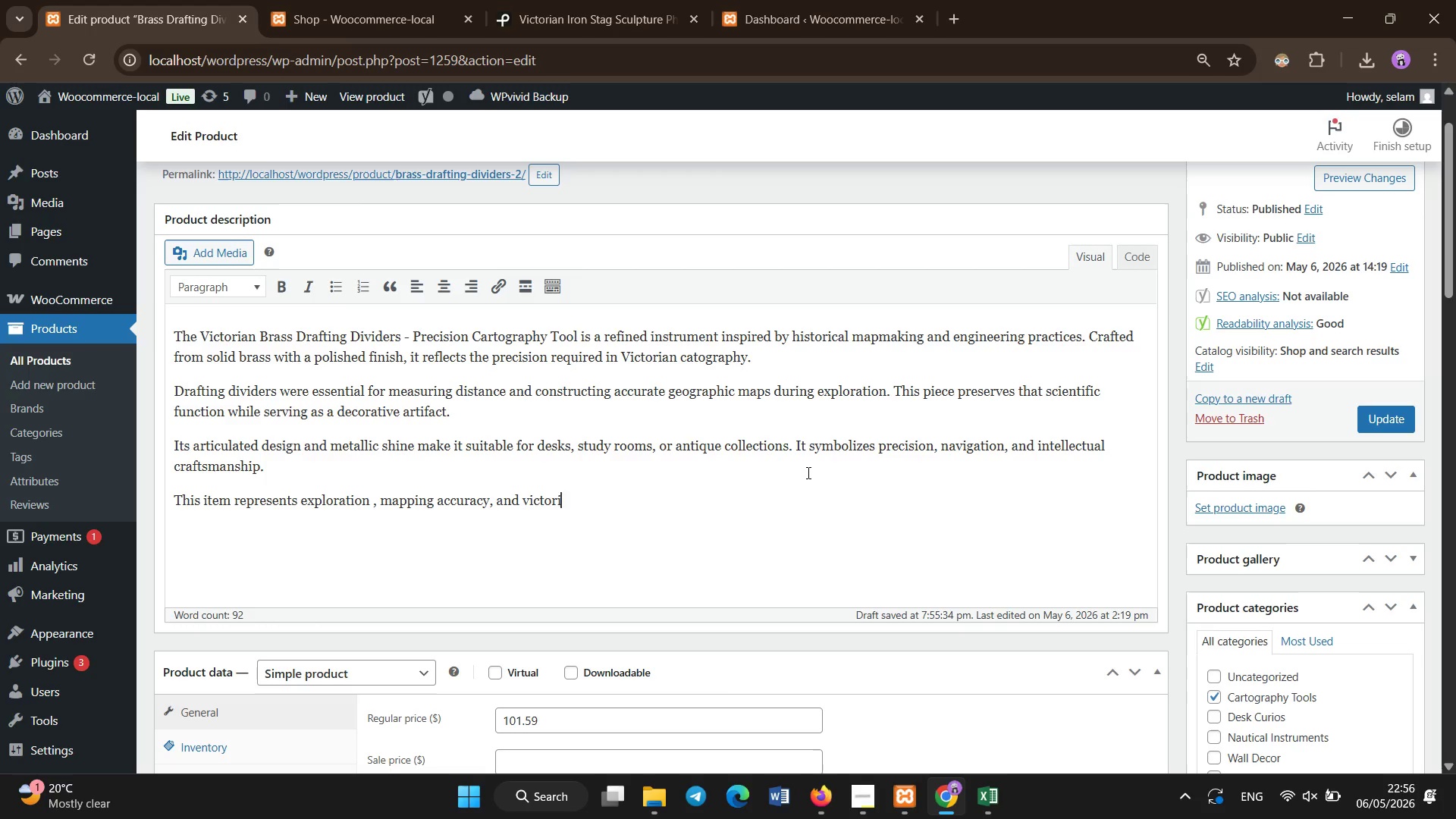 
type(ian Victorian scientific progress.)
 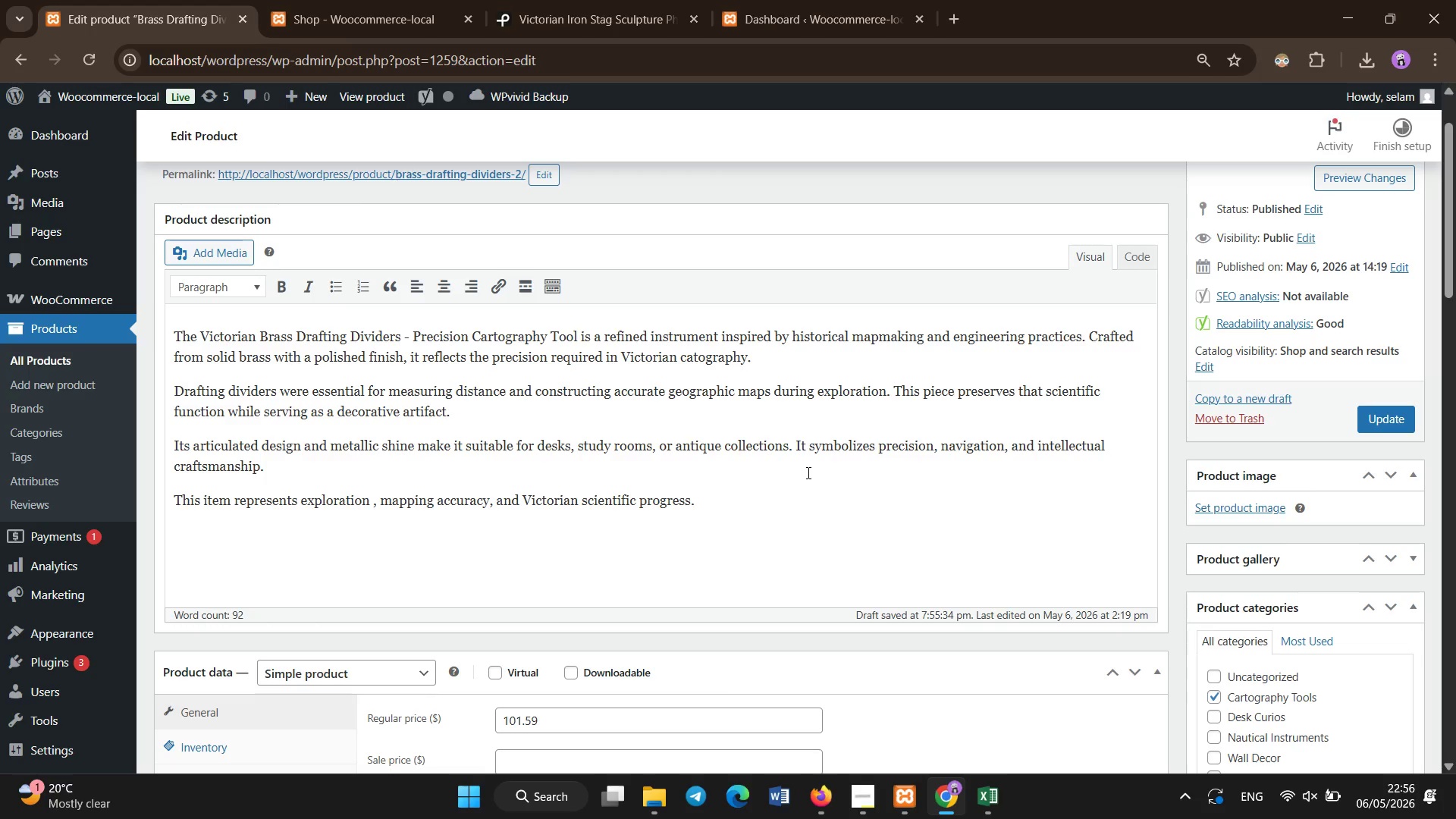 
hold_key(key=Backspace, duration=0.77)
 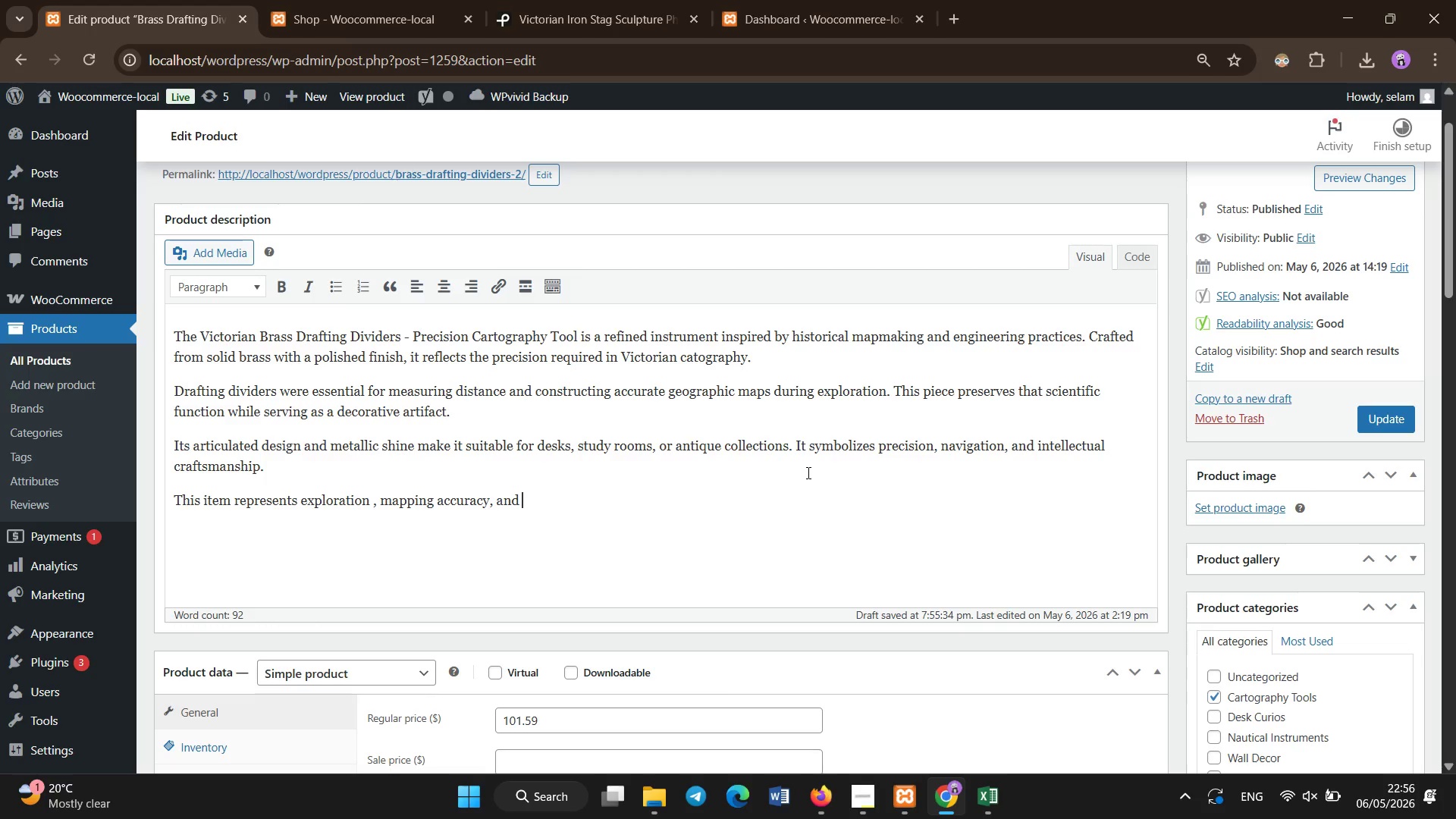 
scroll: coordinate [486, 818], scroll_direction: down, amount: 16.0
 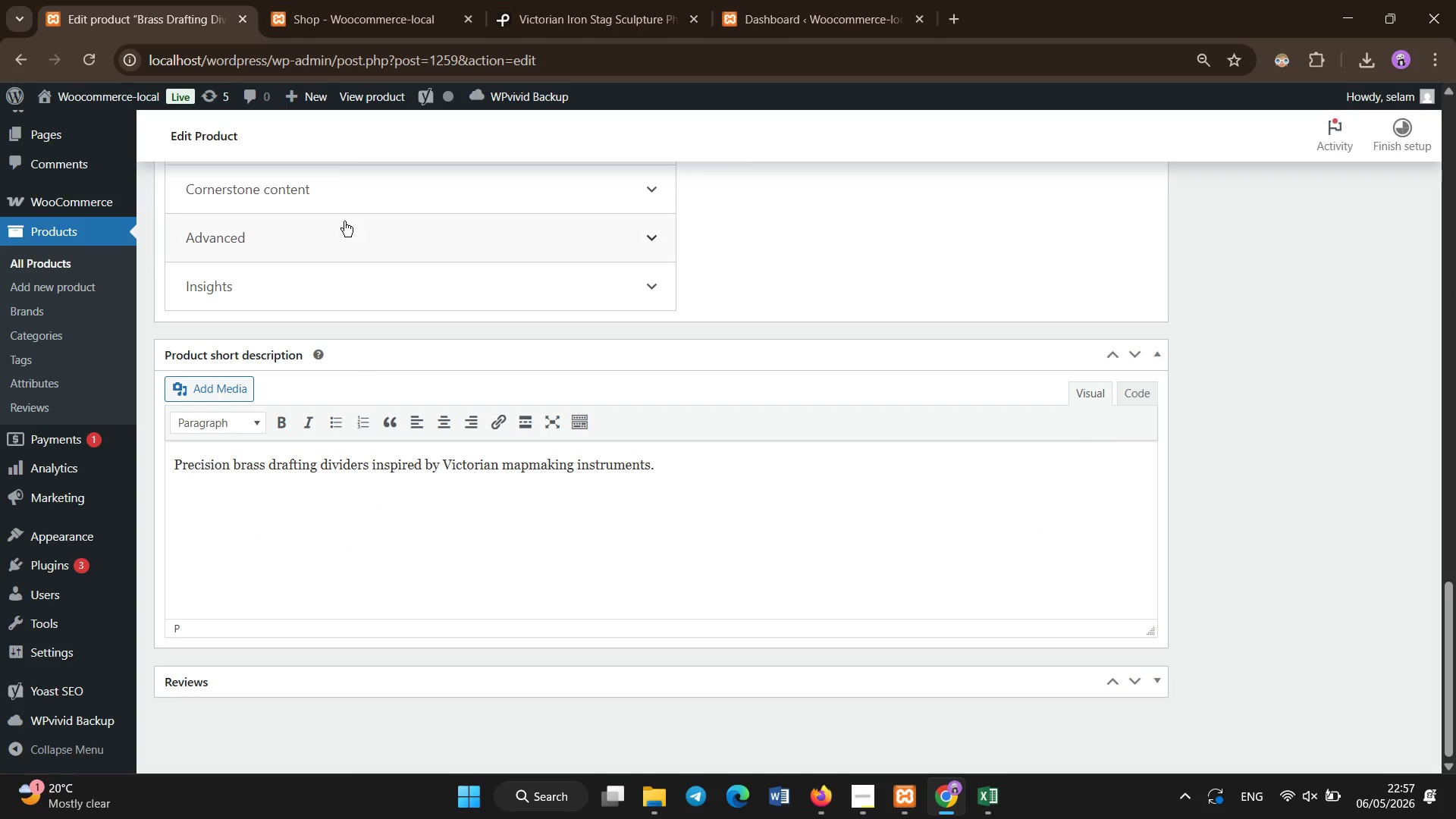 
scroll: coordinate [367, 325], scroll_direction: up, amount: 4.0
 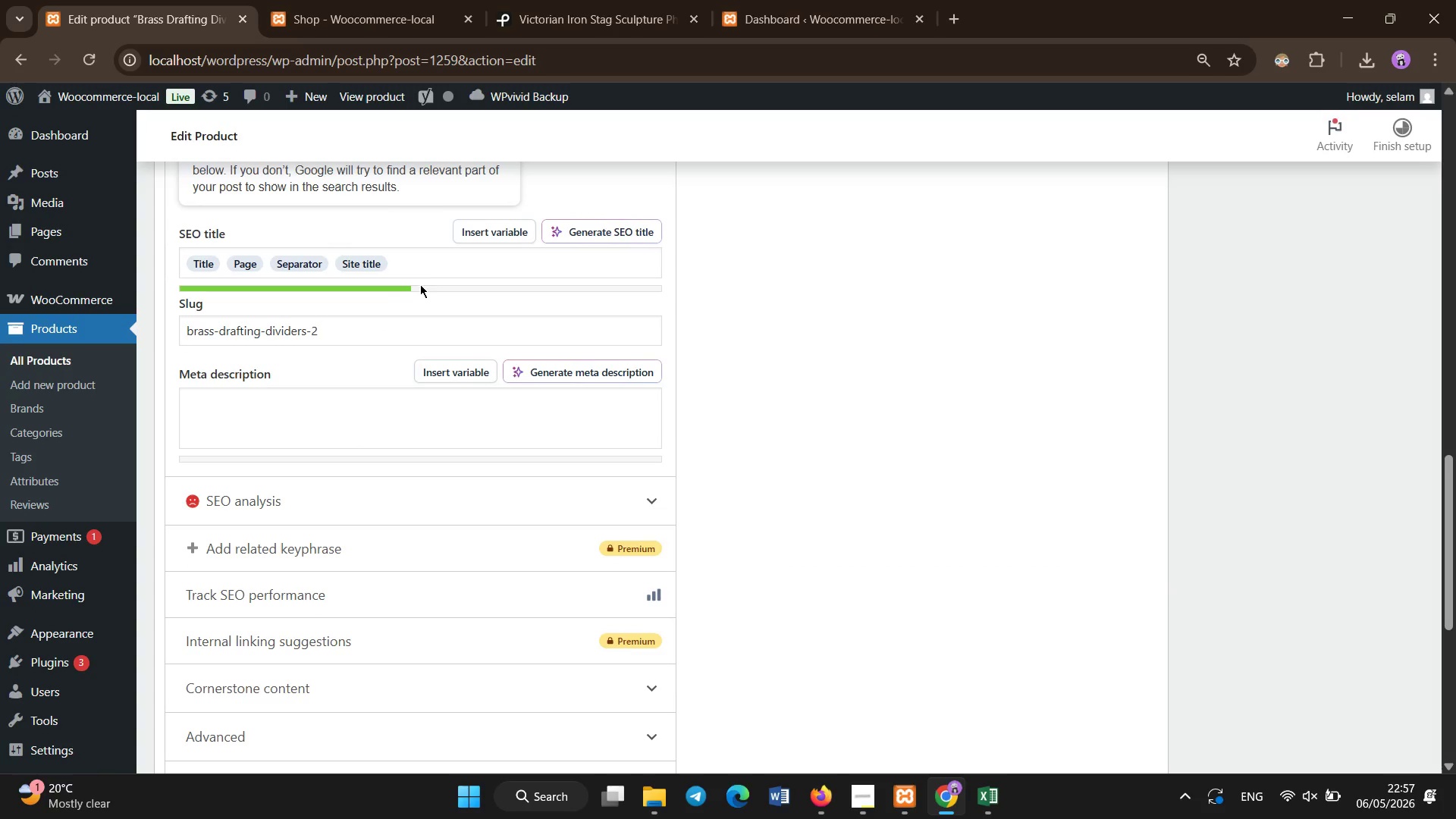 
left_click([422, 266])
 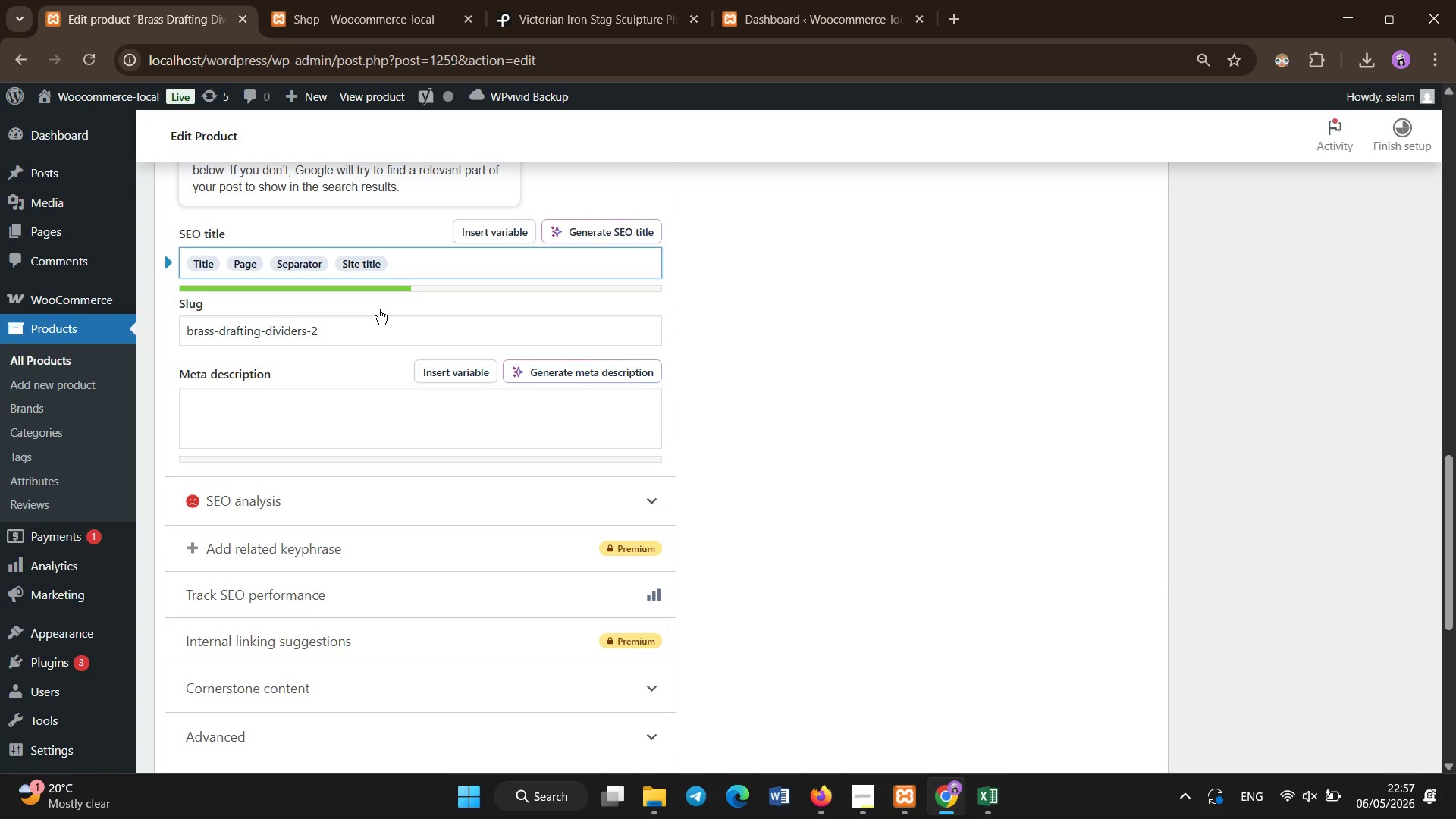 
key(Backspace)
 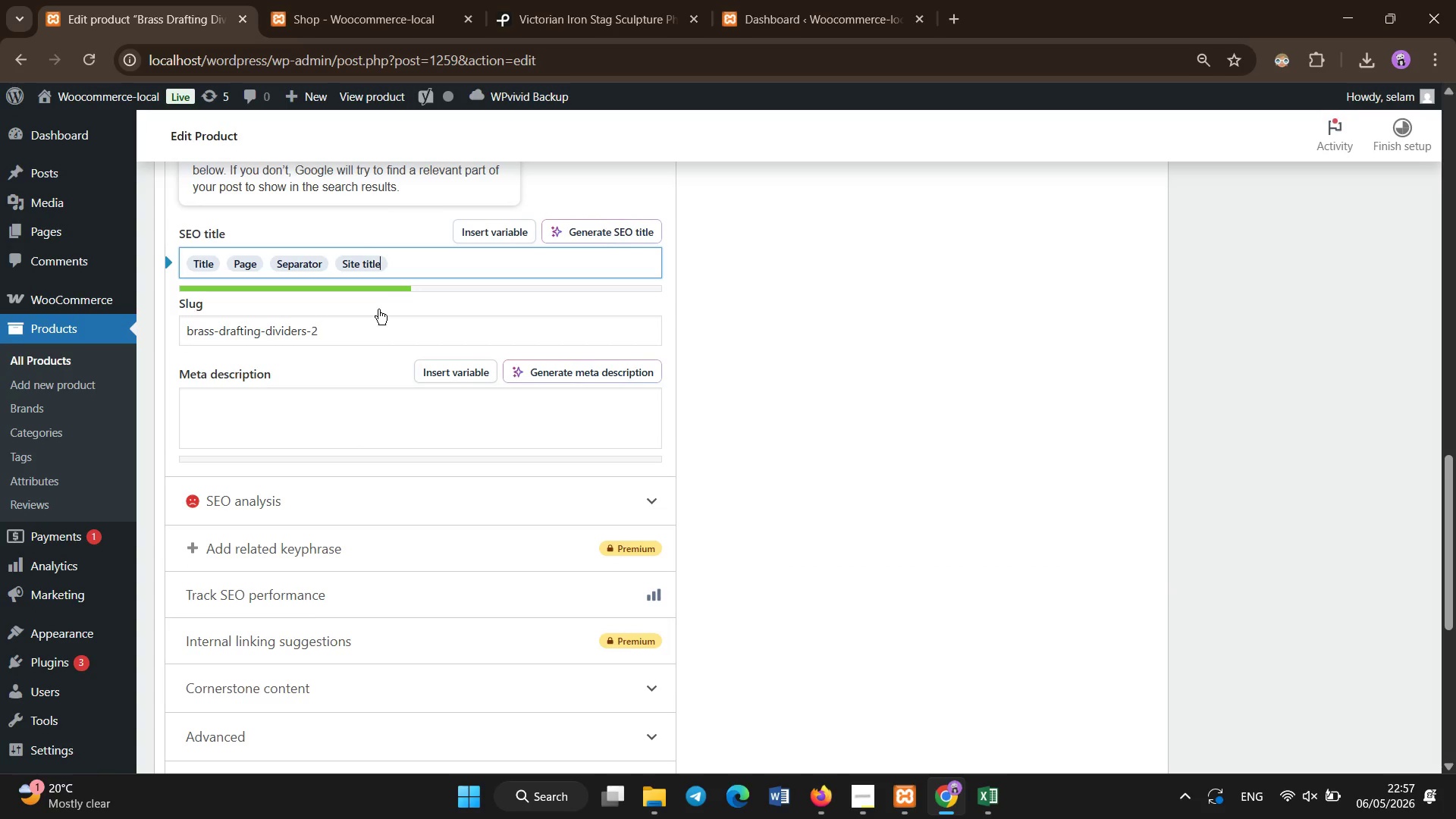 
key(Backspace)
 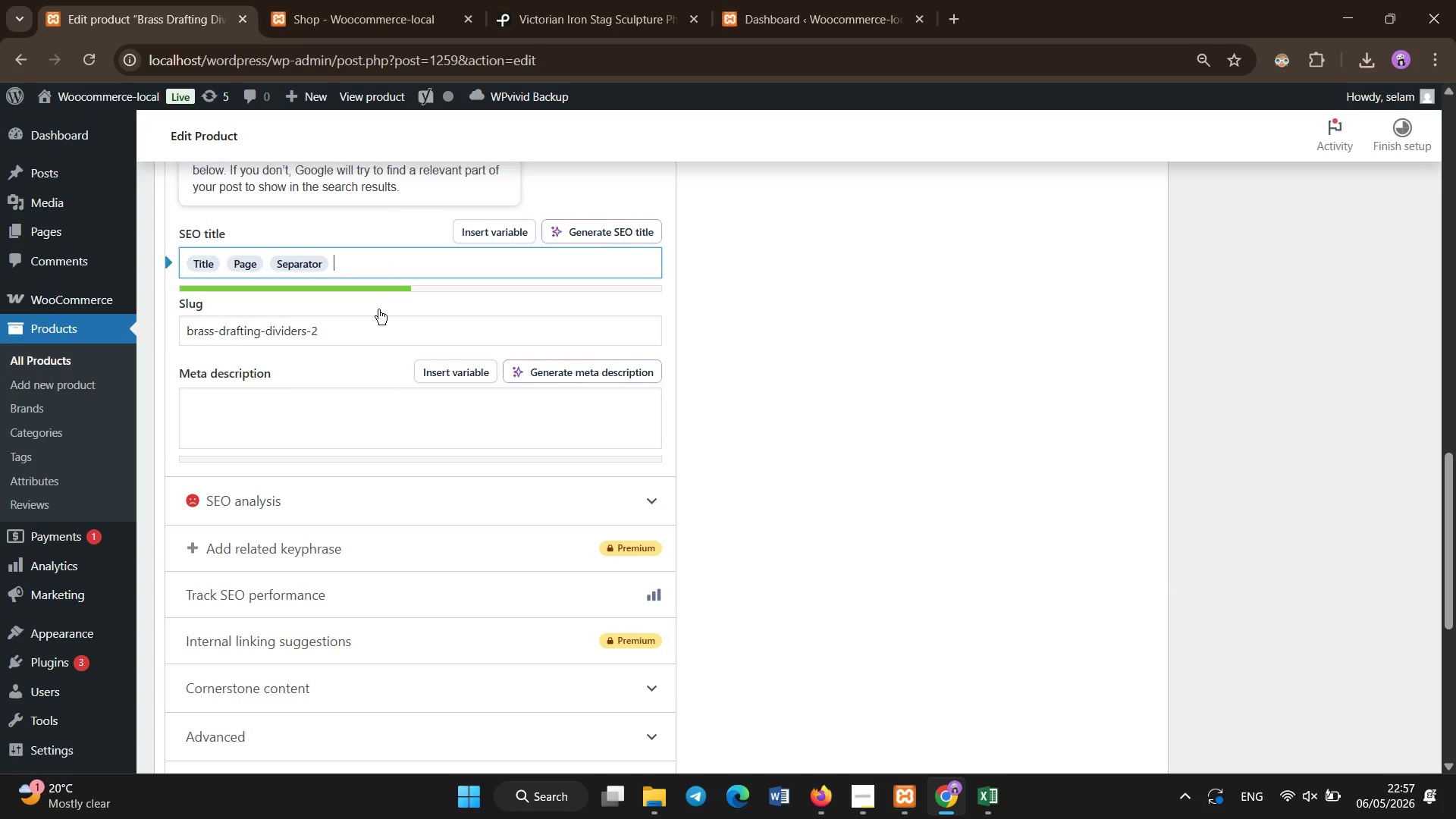 
key(Backspace)
 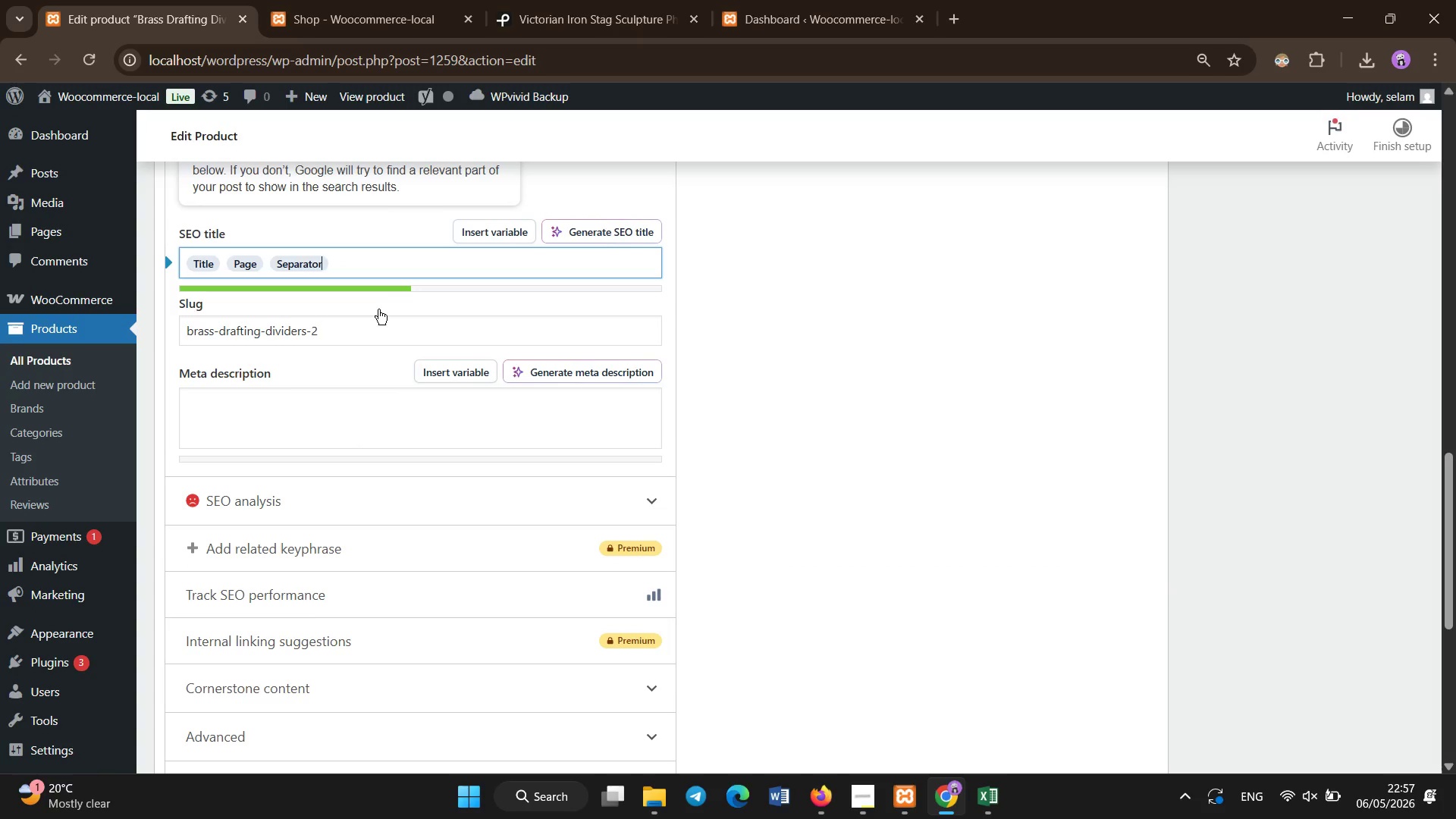 
key(Backspace)
 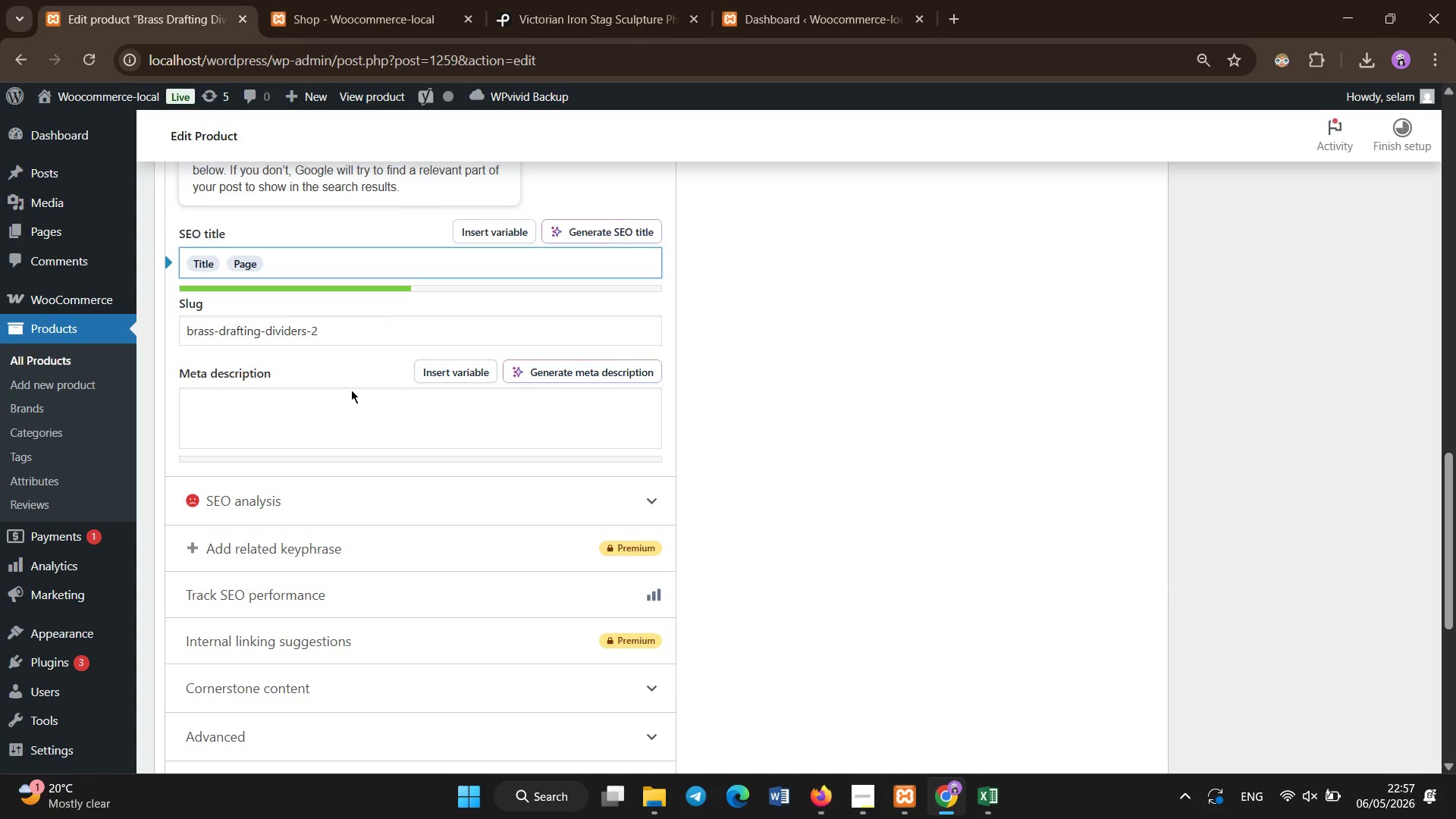 
left_click([343, 406])
 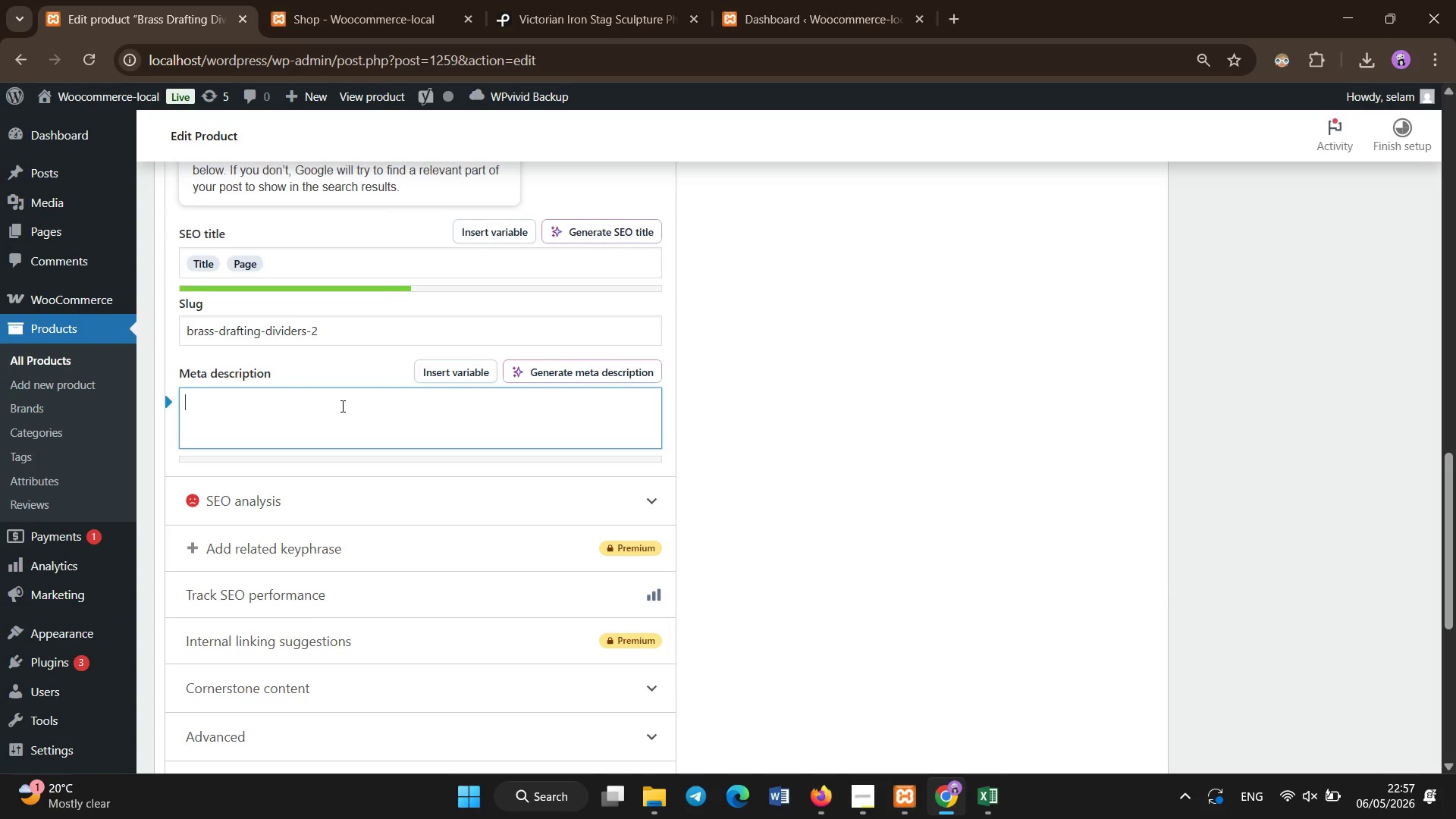 
type(Victorian brass drafitng dfting dividers antique ca)
key(Backspace)
key(Backspace)
key(Backspace)
type( inspired by antique cartography tools, perfect for explores and vintage decor collections.)
 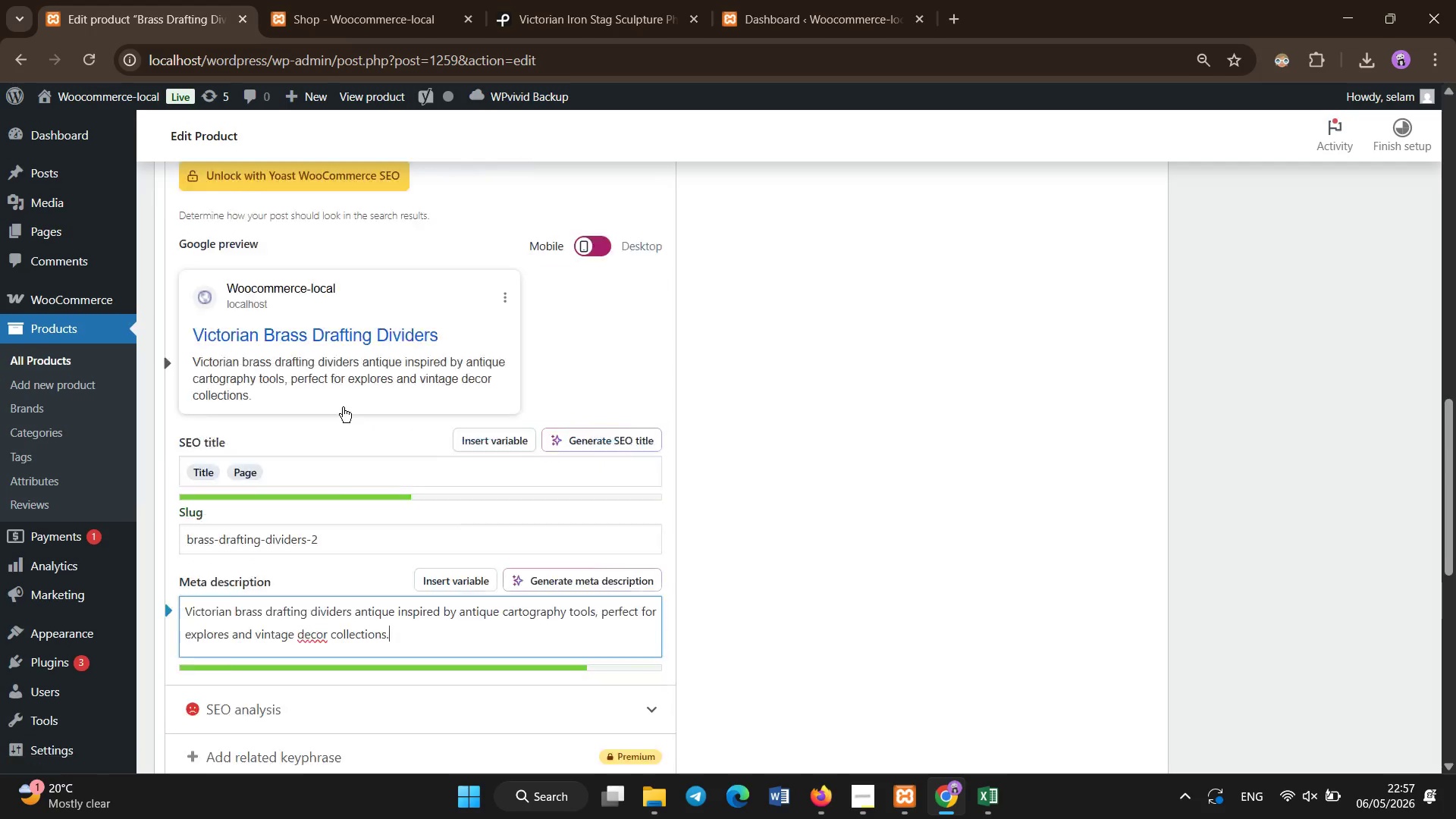 
scroll: coordinate [343, 407], scroll_direction: up, amount: 10.0
 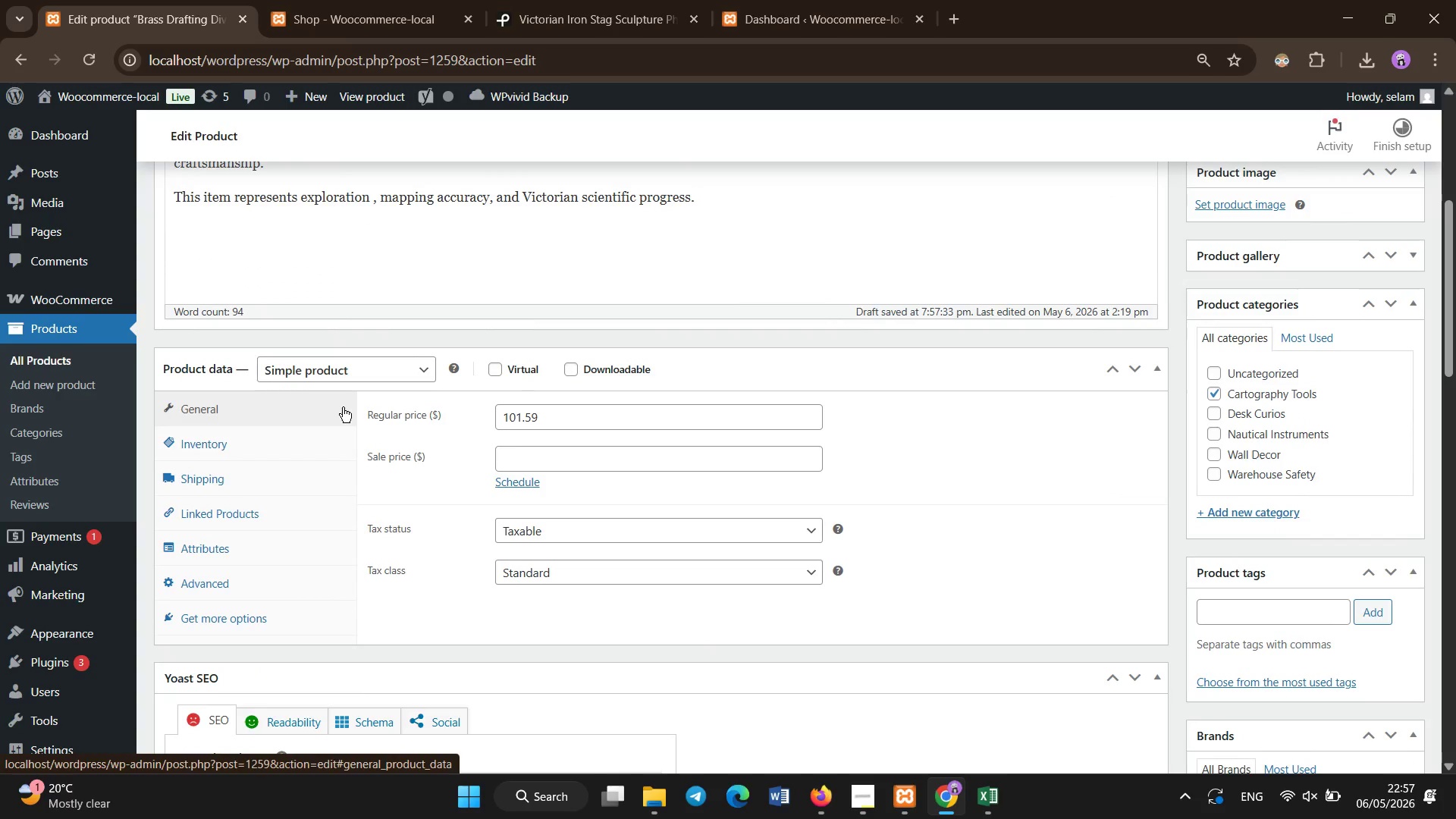 
wait(5.79)
 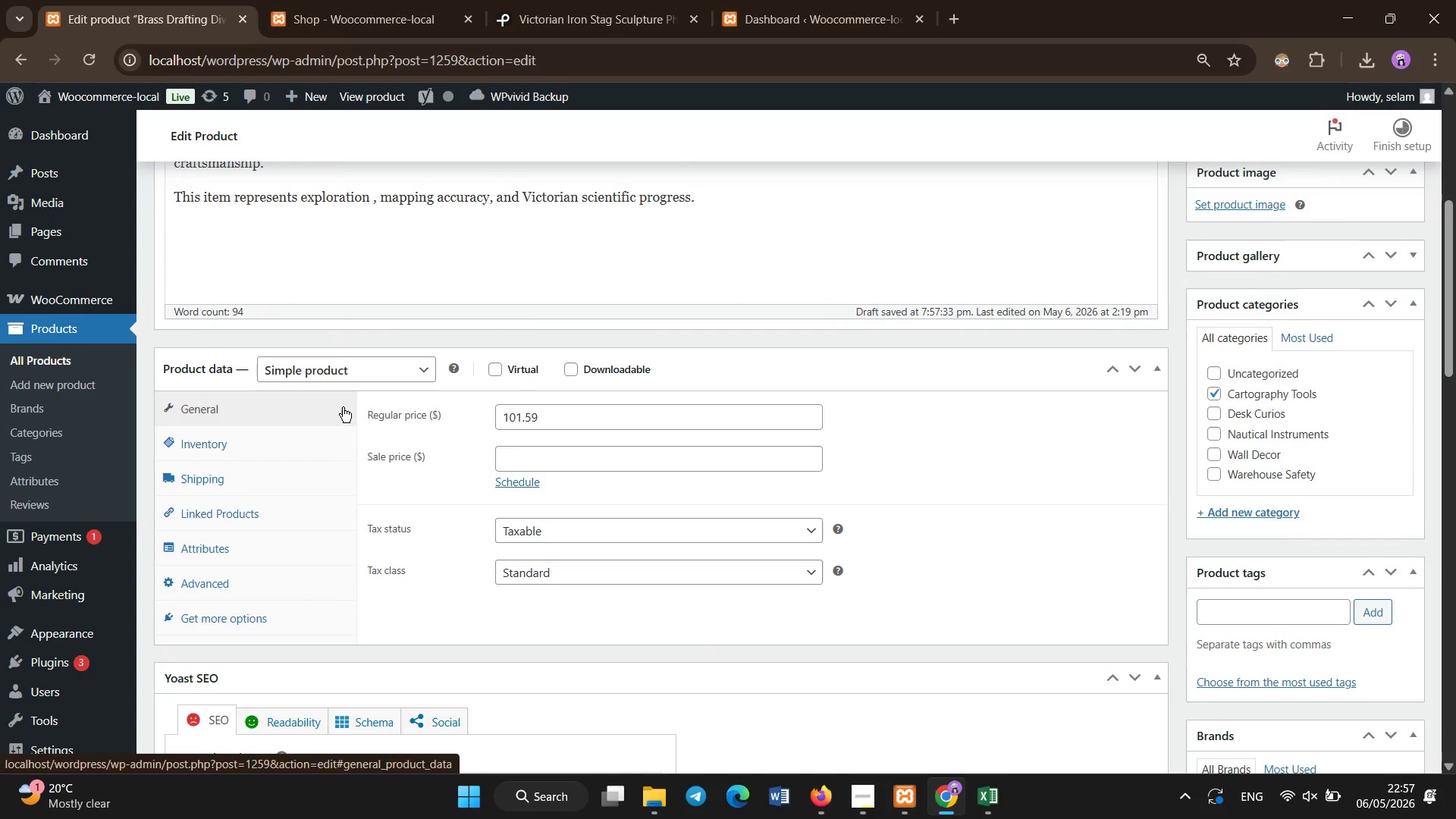 
left_click_drag(start_coordinate=[557, 410], to_coordinate=[468, 415])
 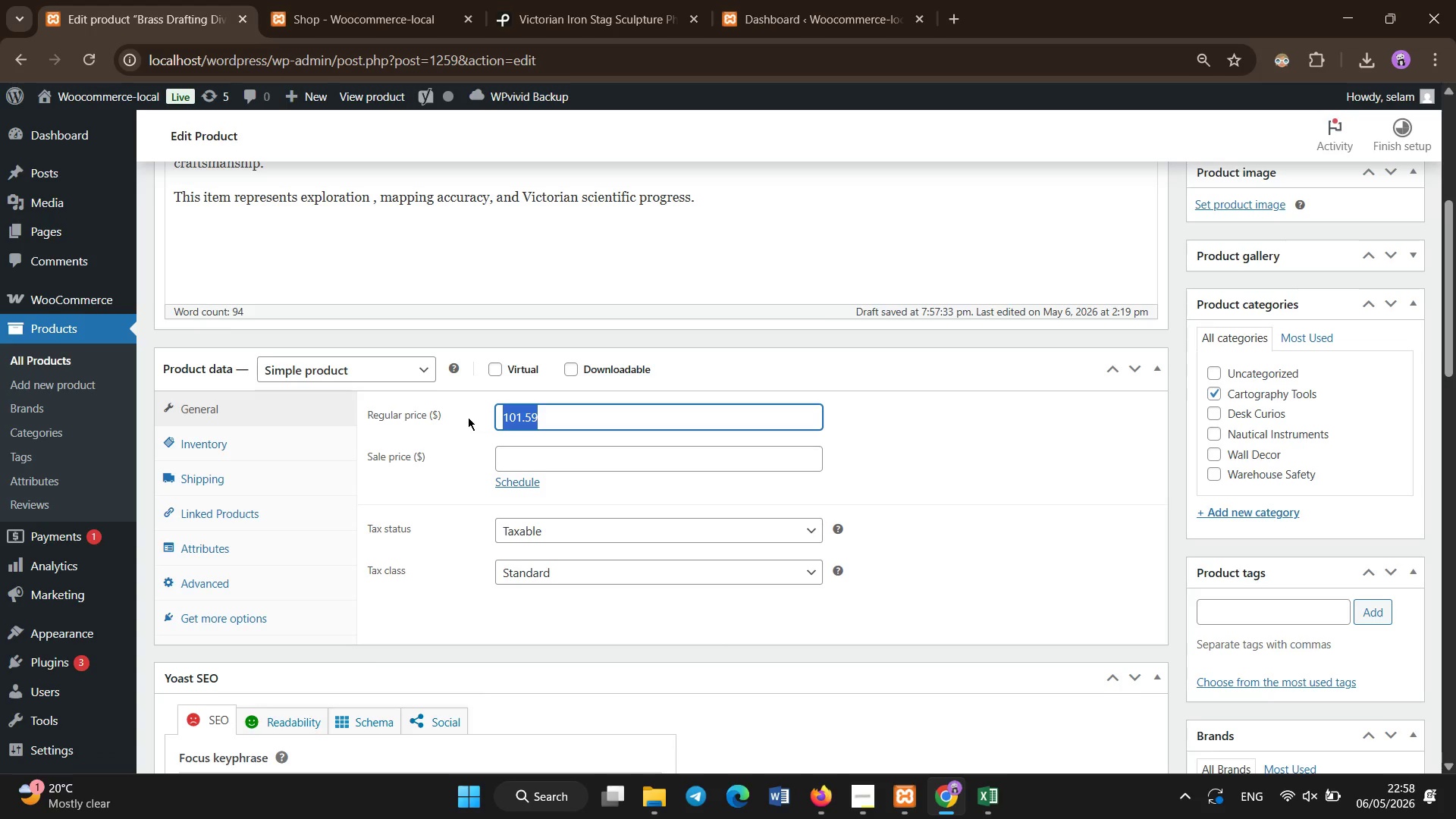 
type(307.00)
 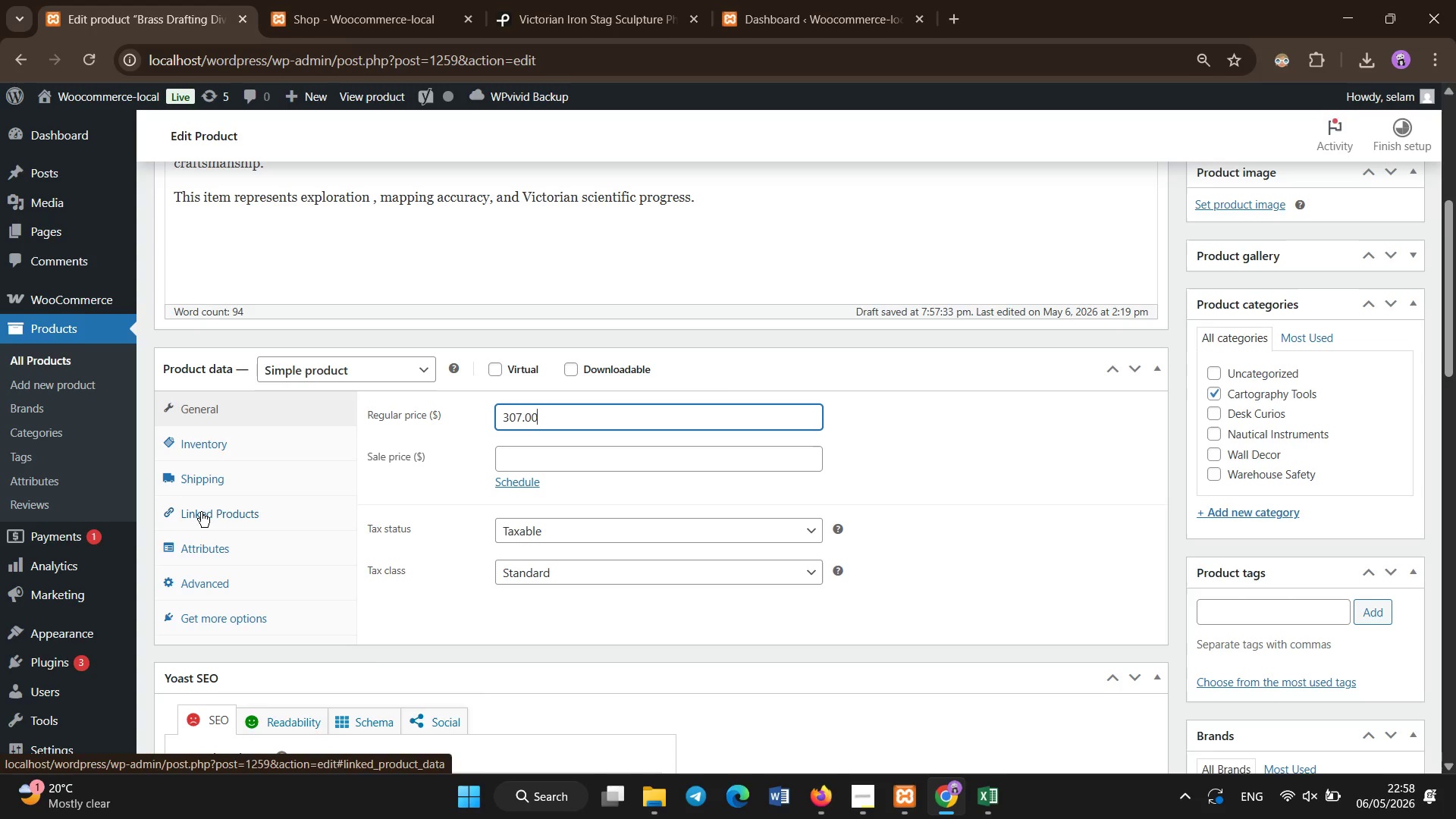 
left_click([221, 538])
 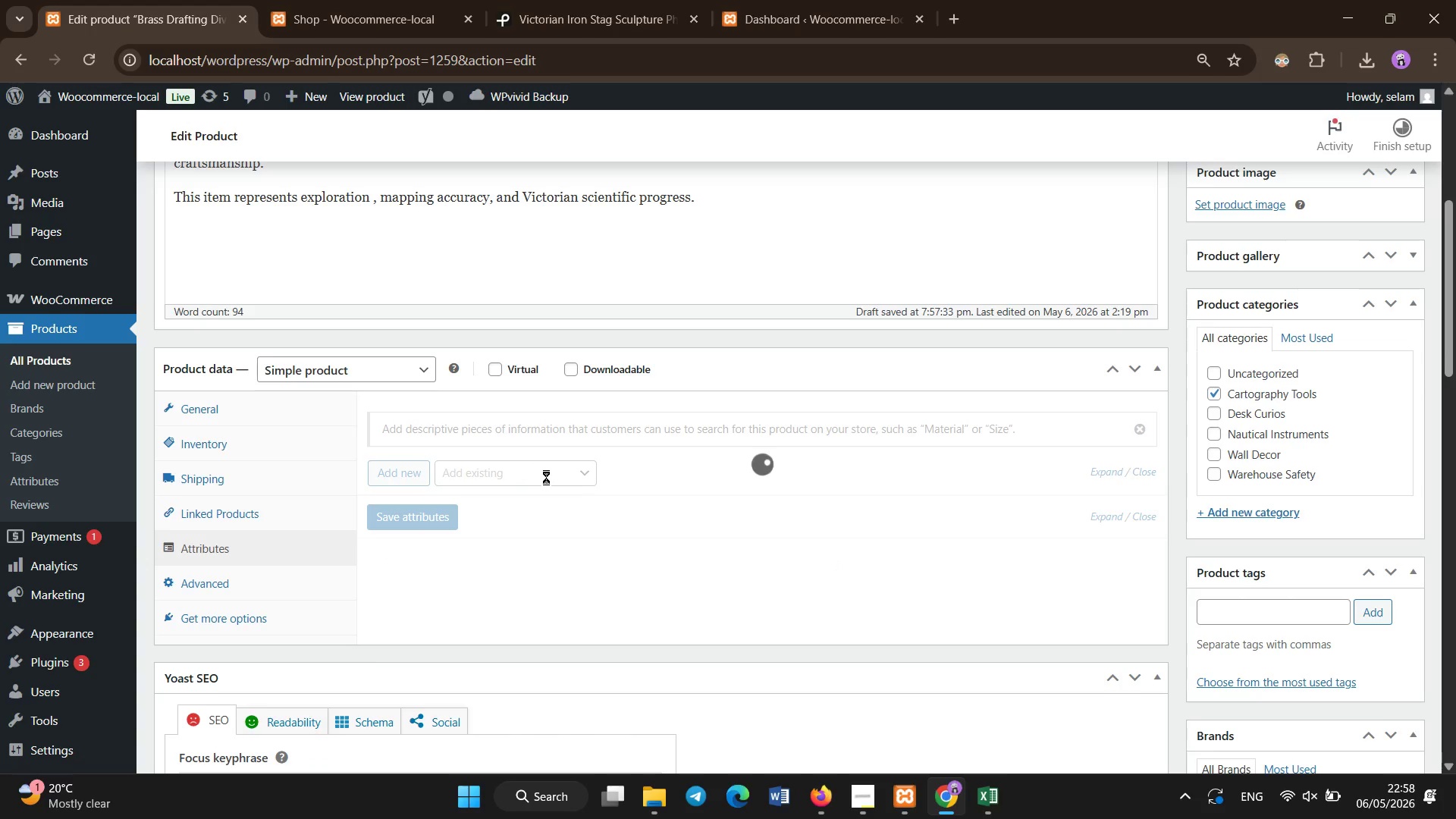 
wait(7.23)
 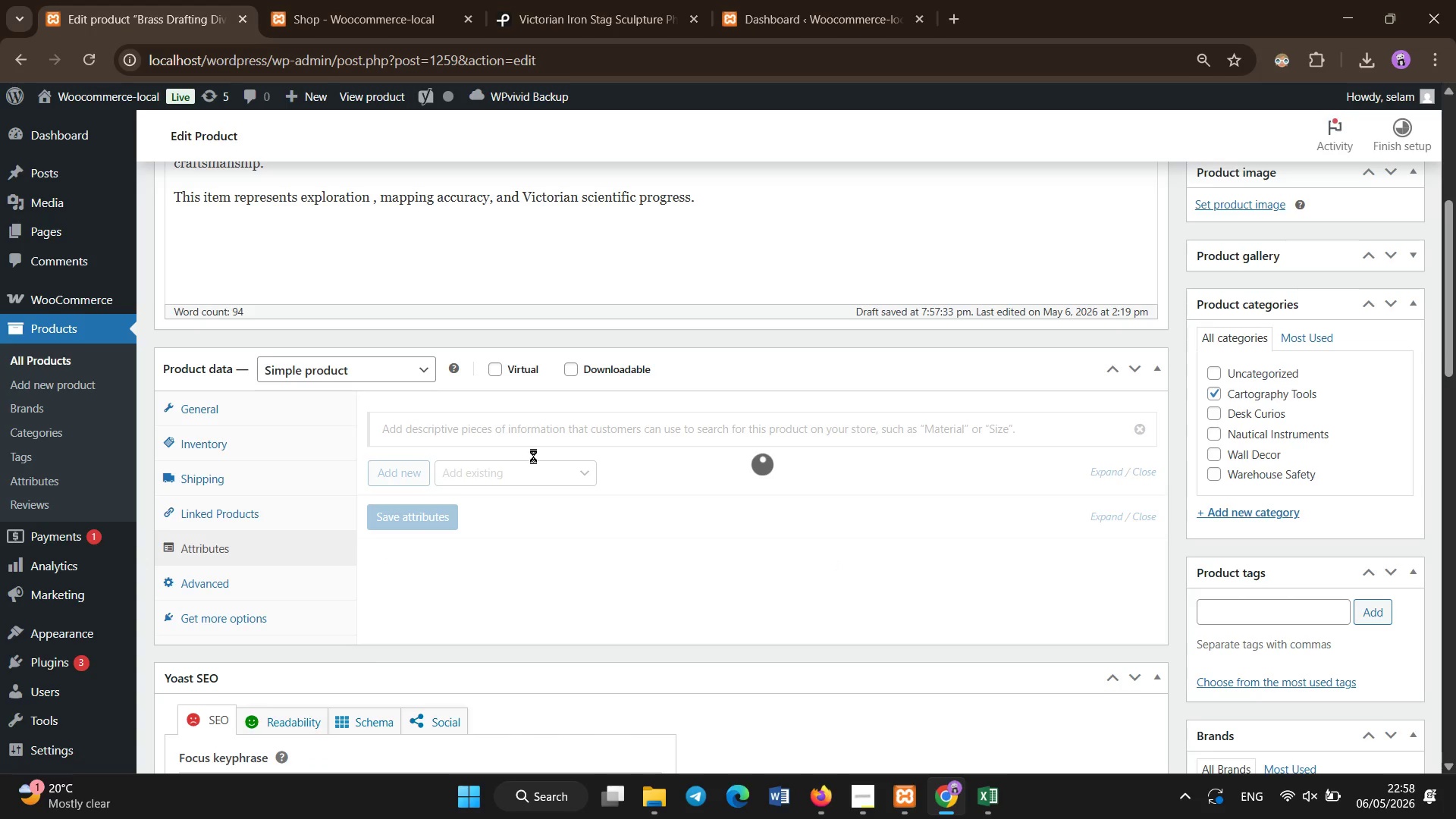 
left_click([552, 470])
 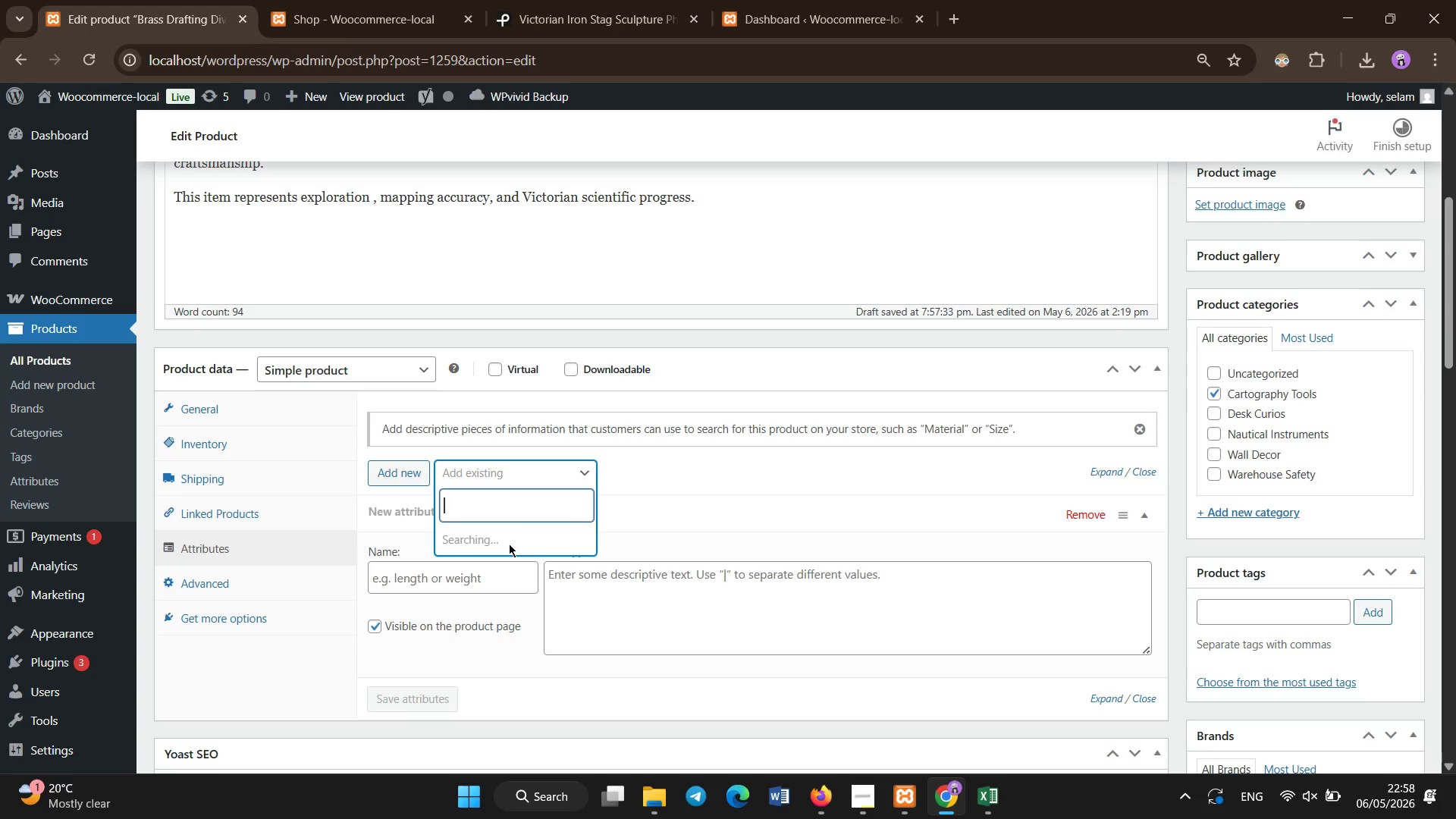 
wait(5.6)
 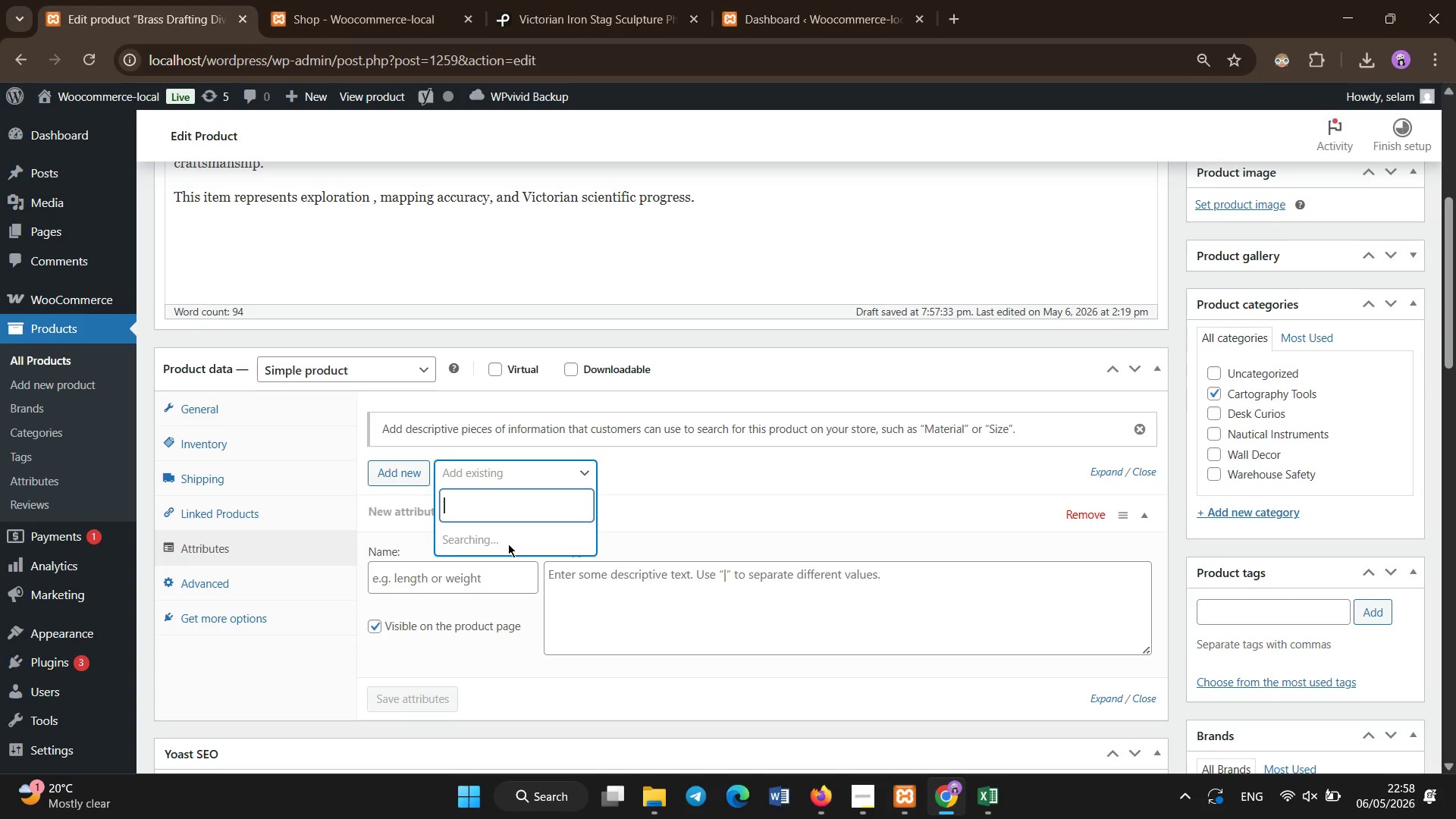 
mouse_move([516, 588])
 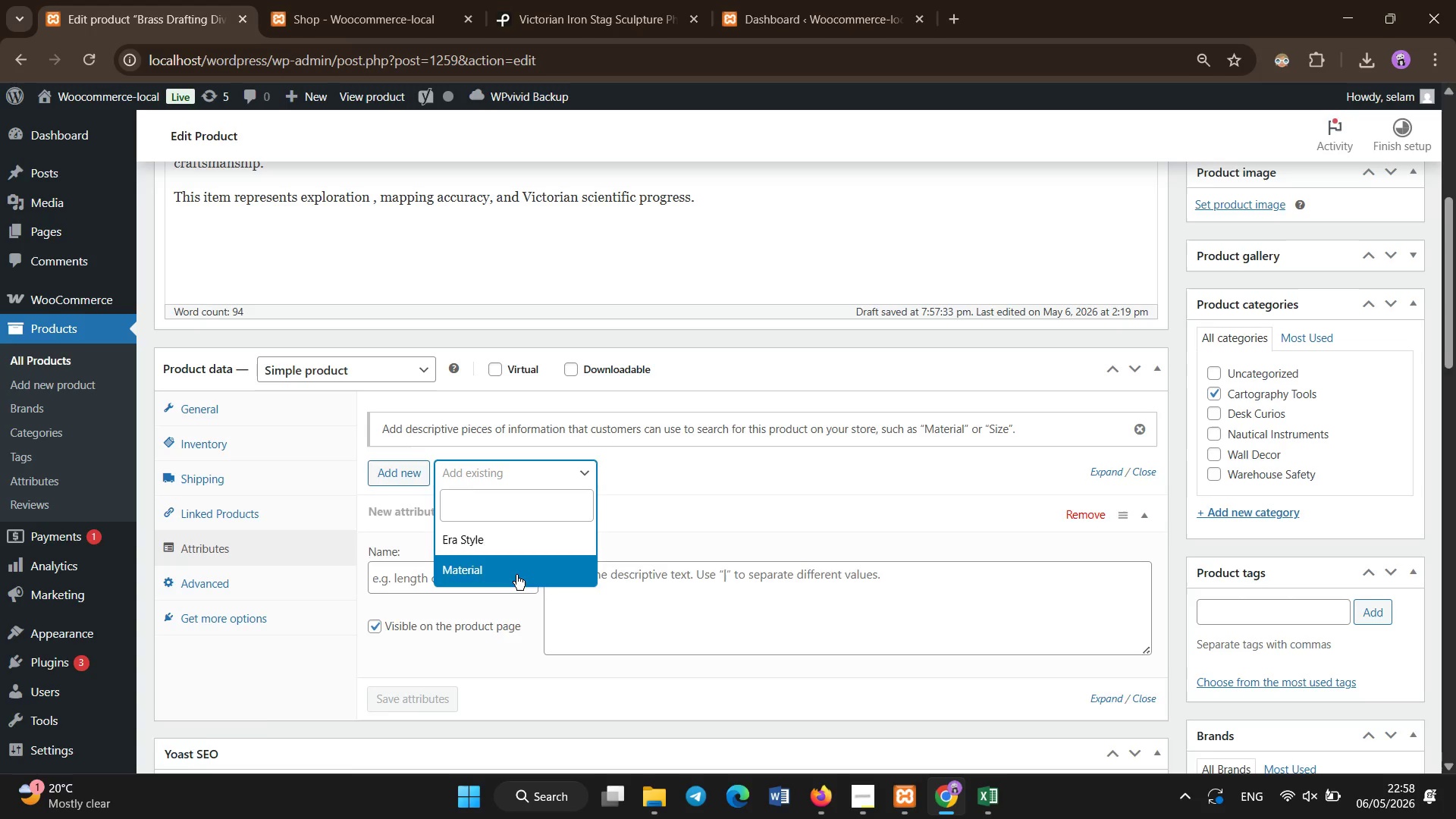 
left_click([516, 575])
 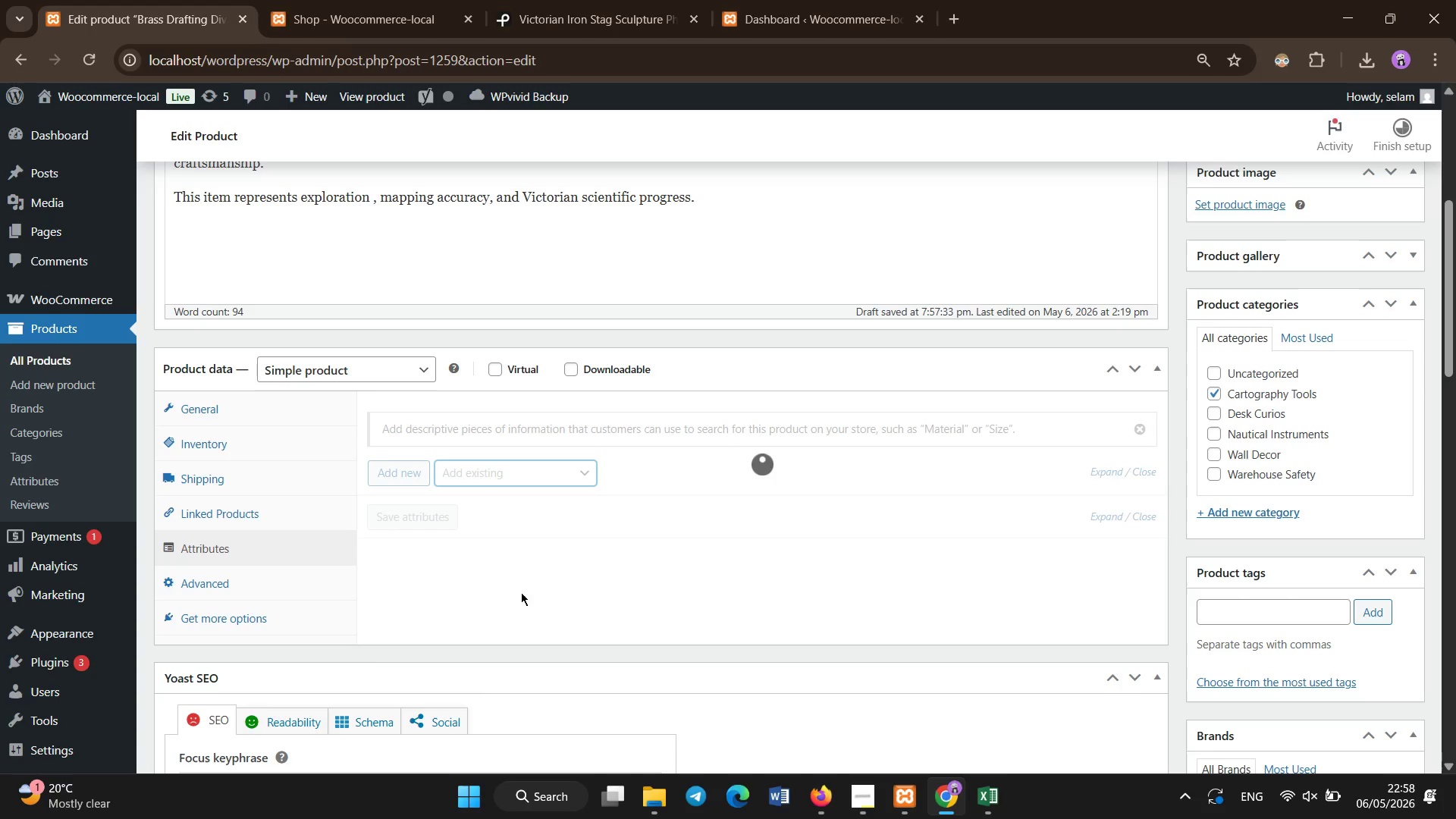 
wait(6.84)
 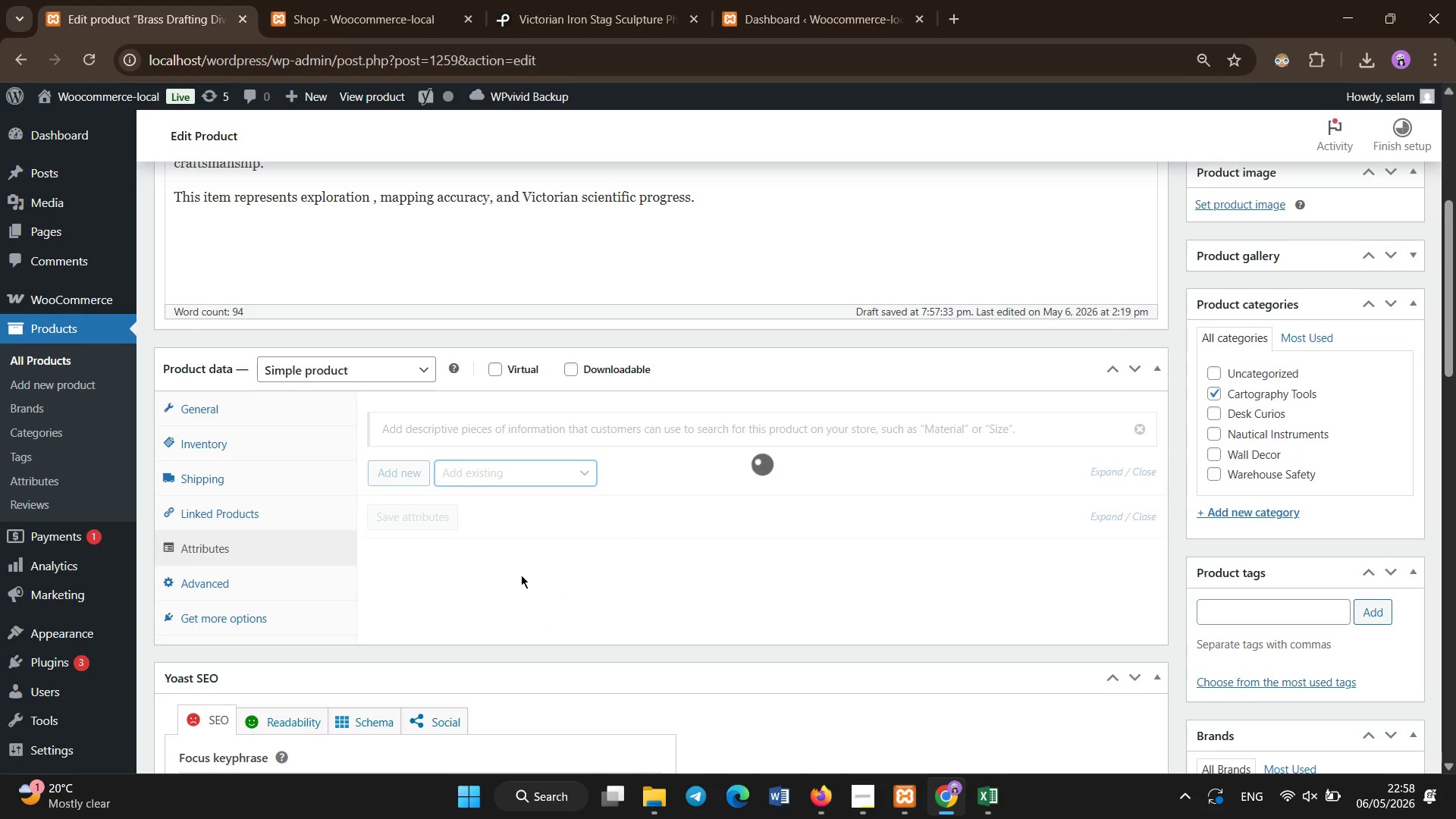 
left_click([504, 481])
 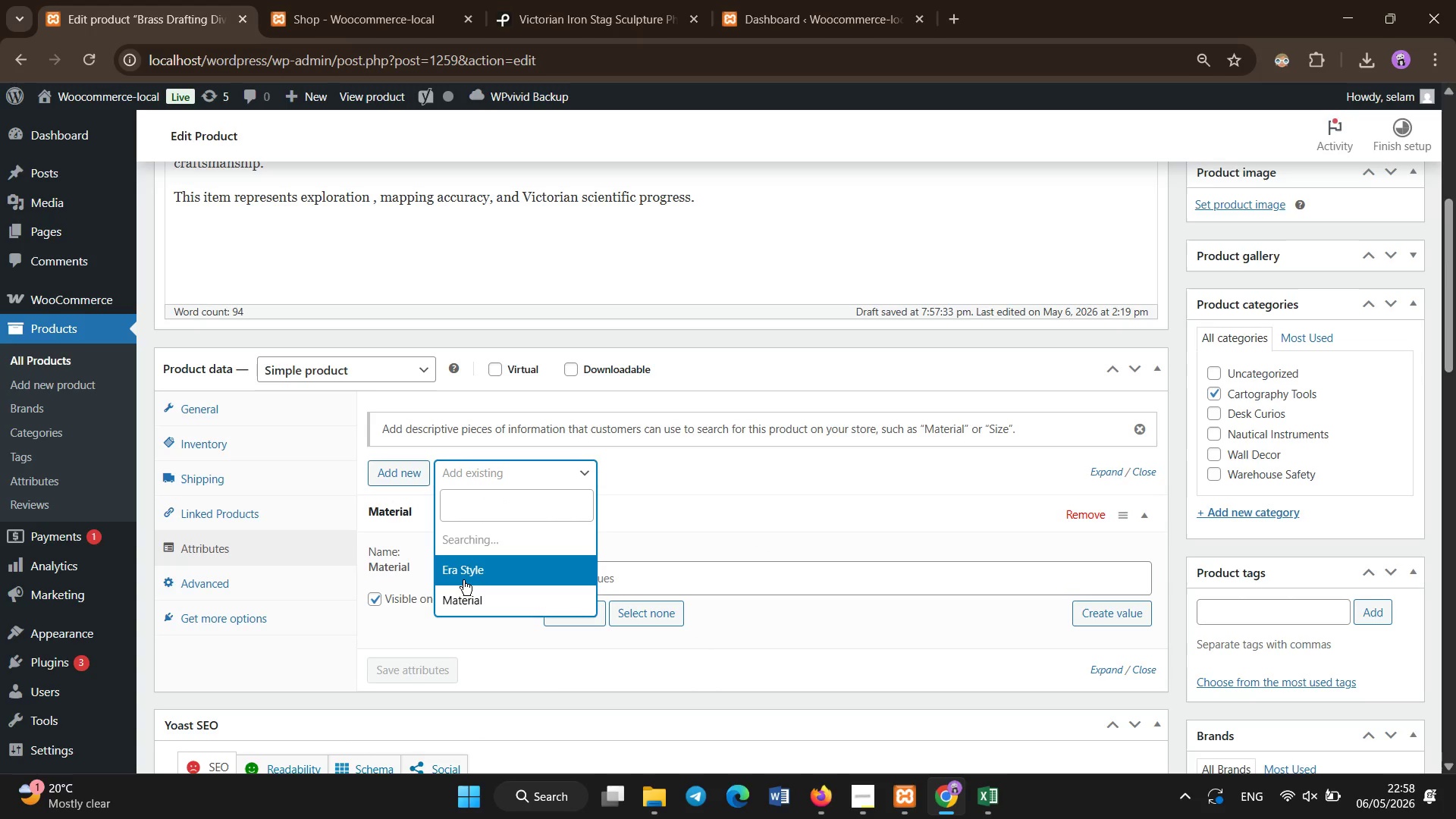 
left_click([463, 580])
 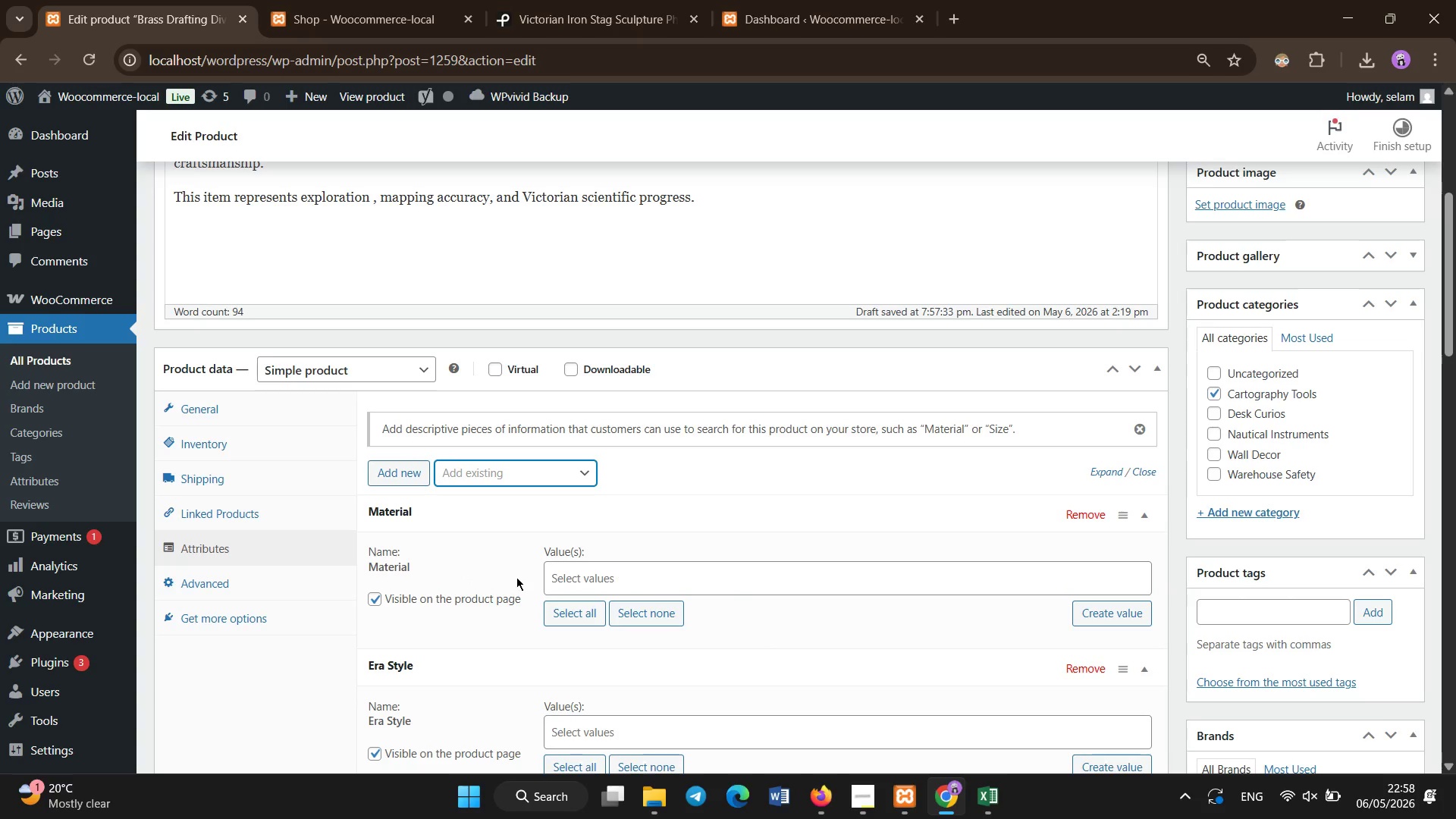 
wait(5.11)
 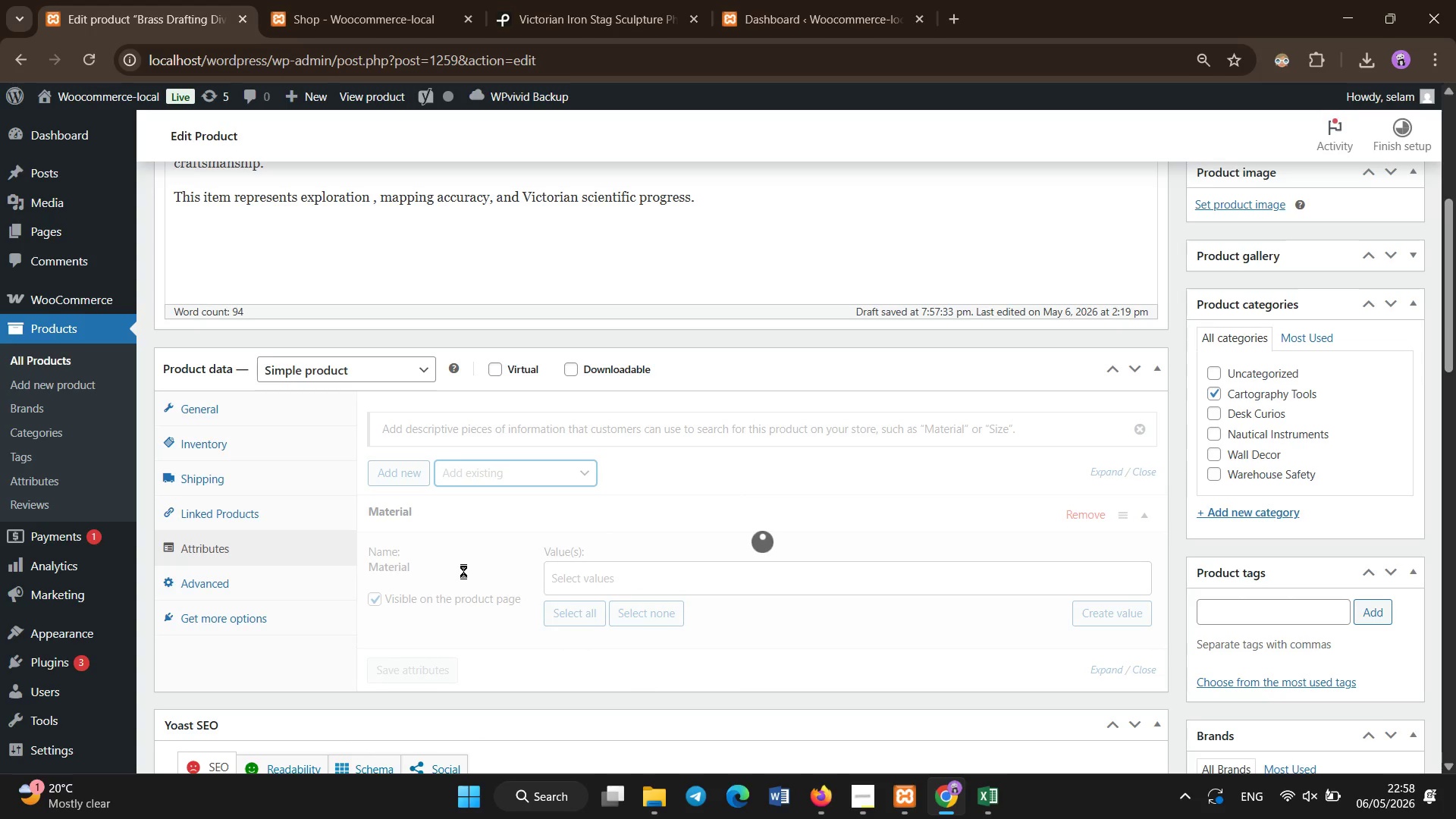 
left_click([597, 579])
 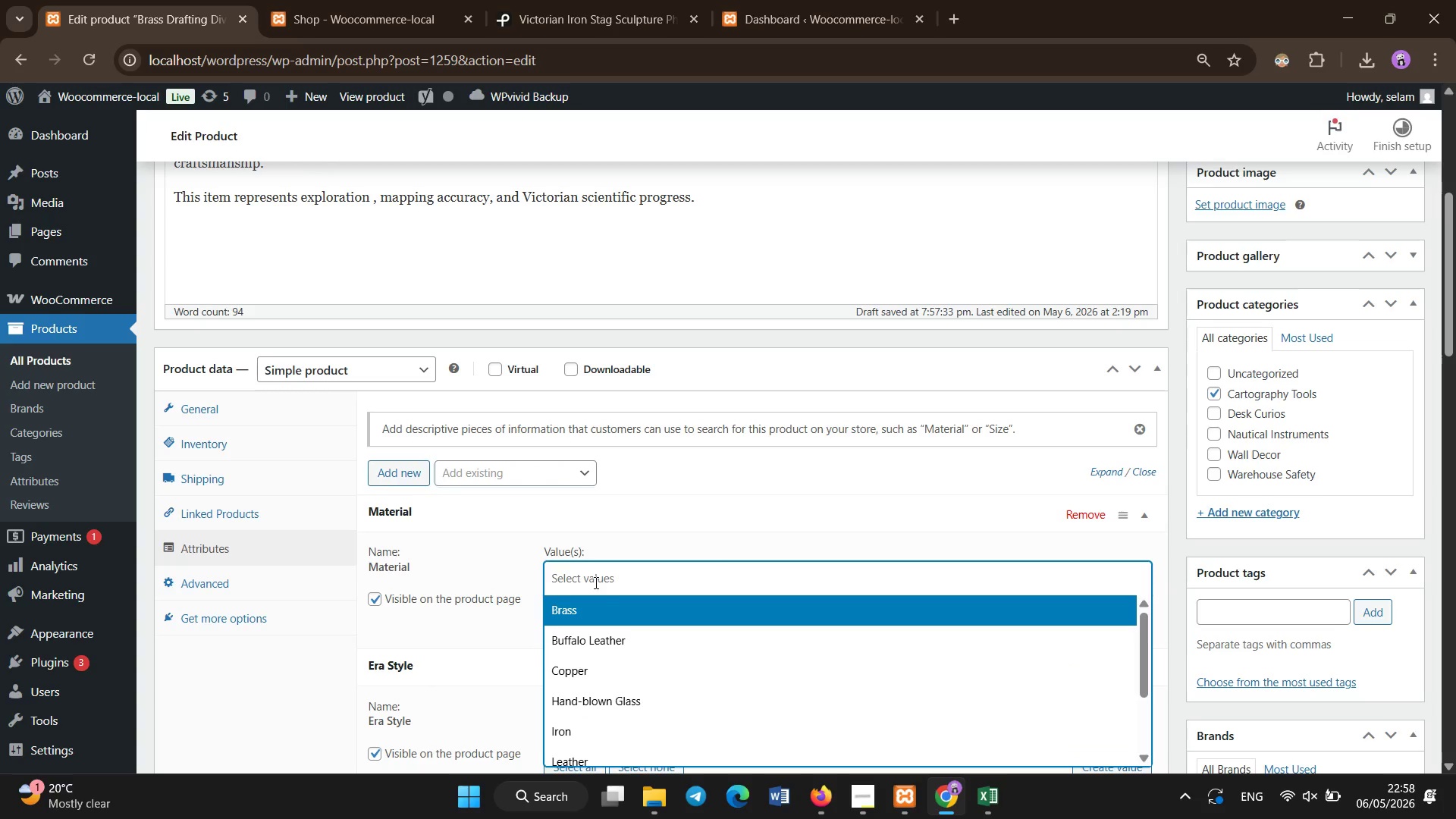 
left_click([604, 610])
 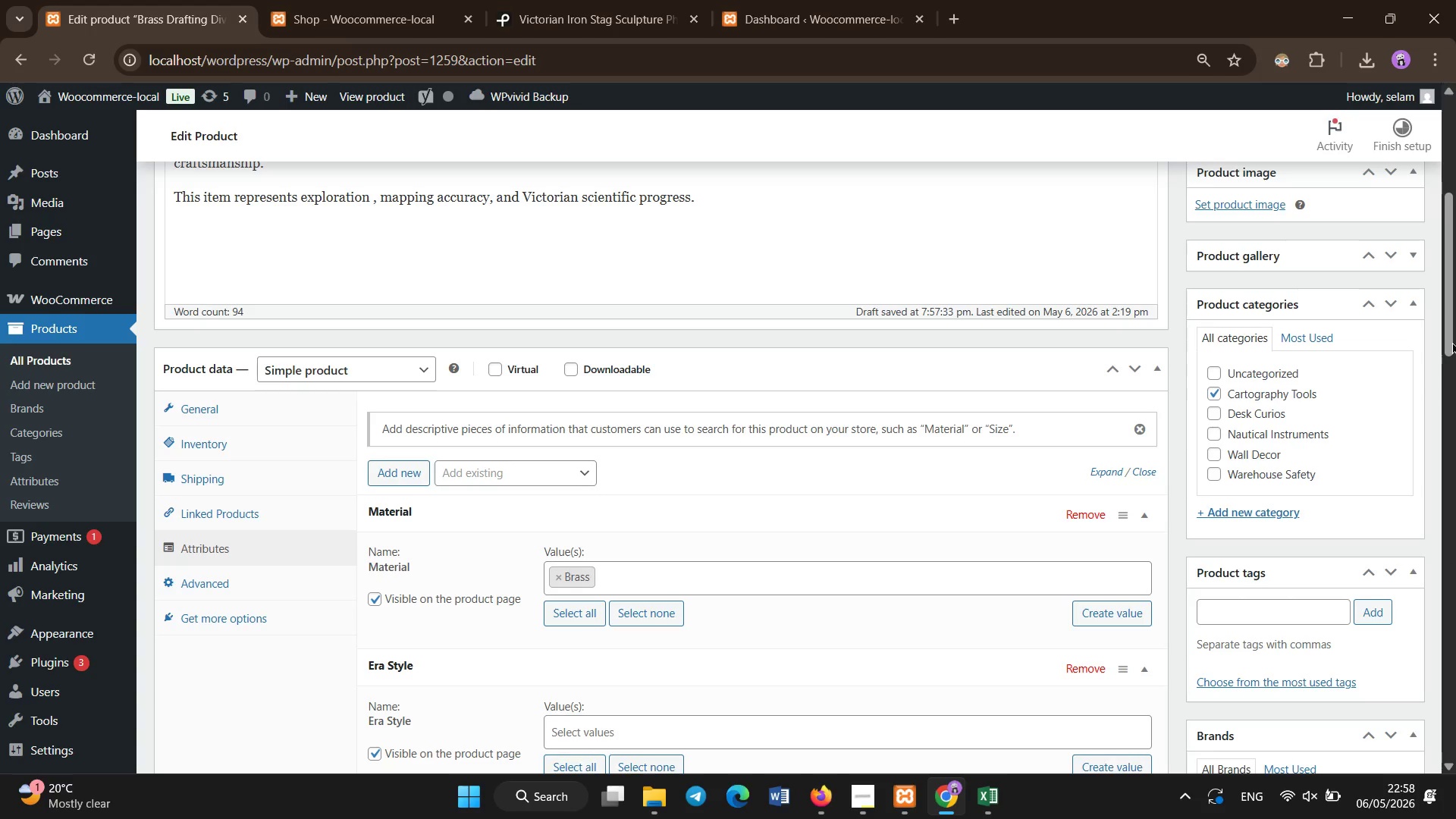 
left_click_drag(start_coordinate=[1452, 284], to_coordinate=[1453, 346])
 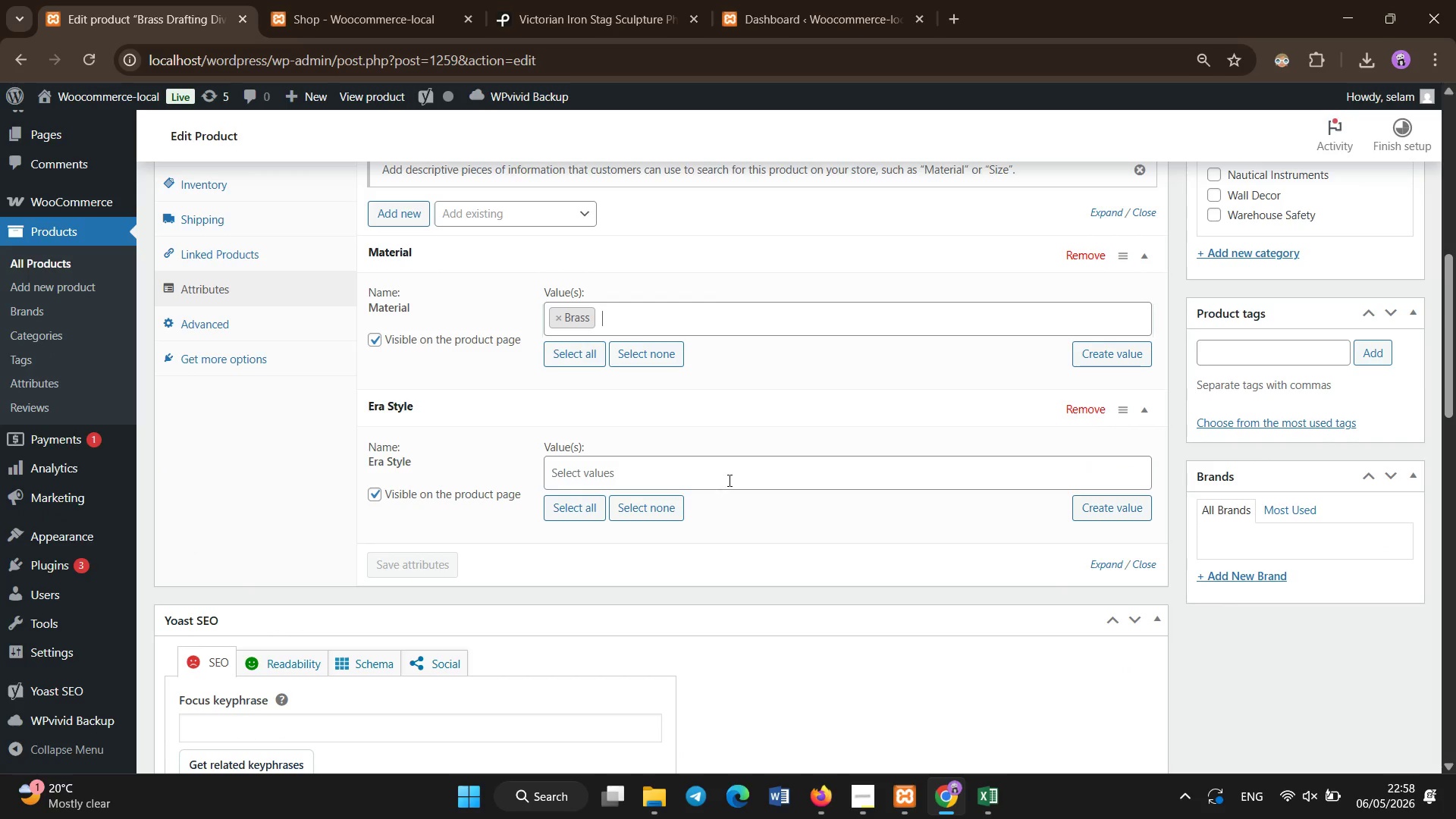 
left_click([733, 469])
 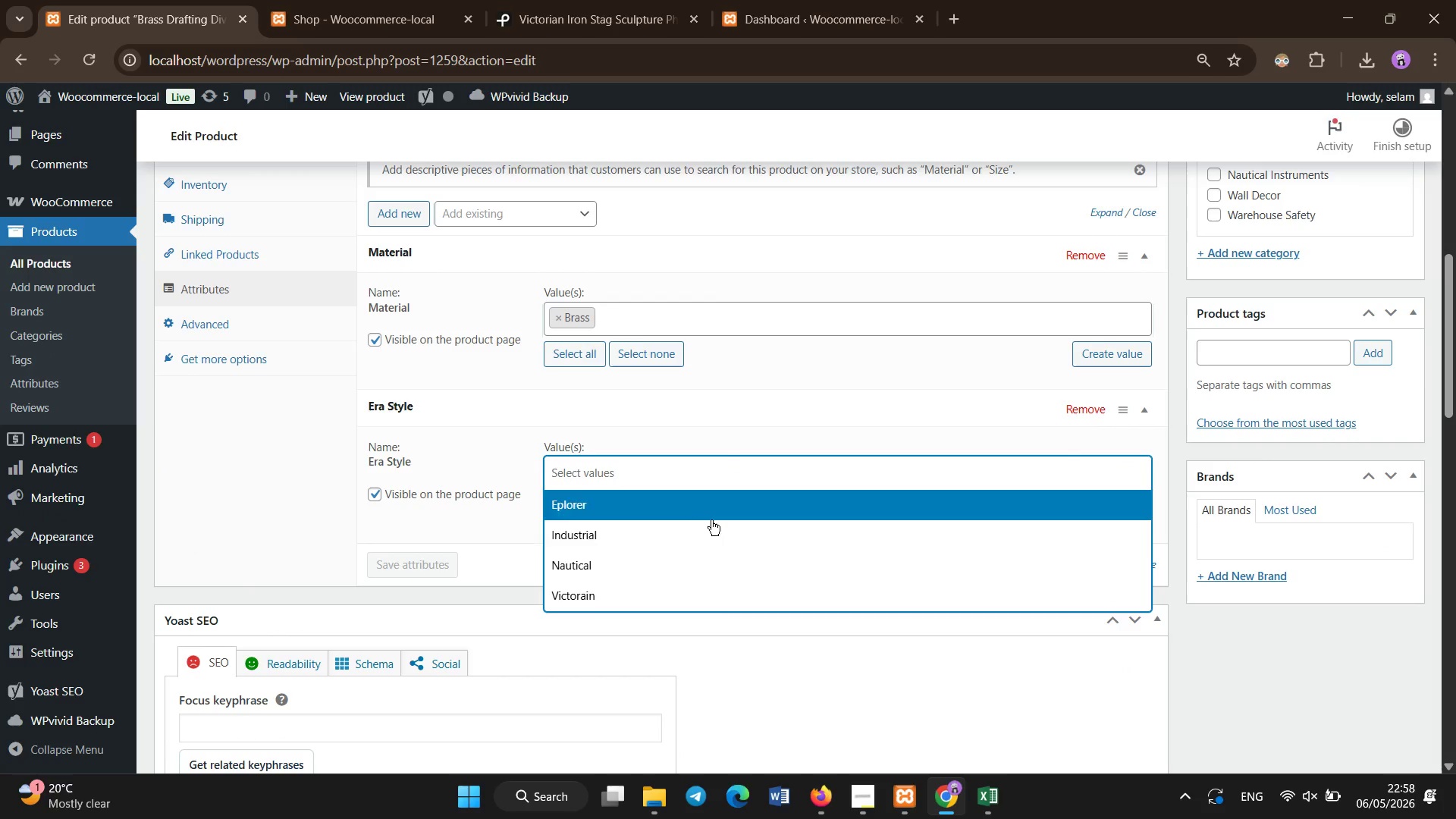 
left_click([676, 511])
 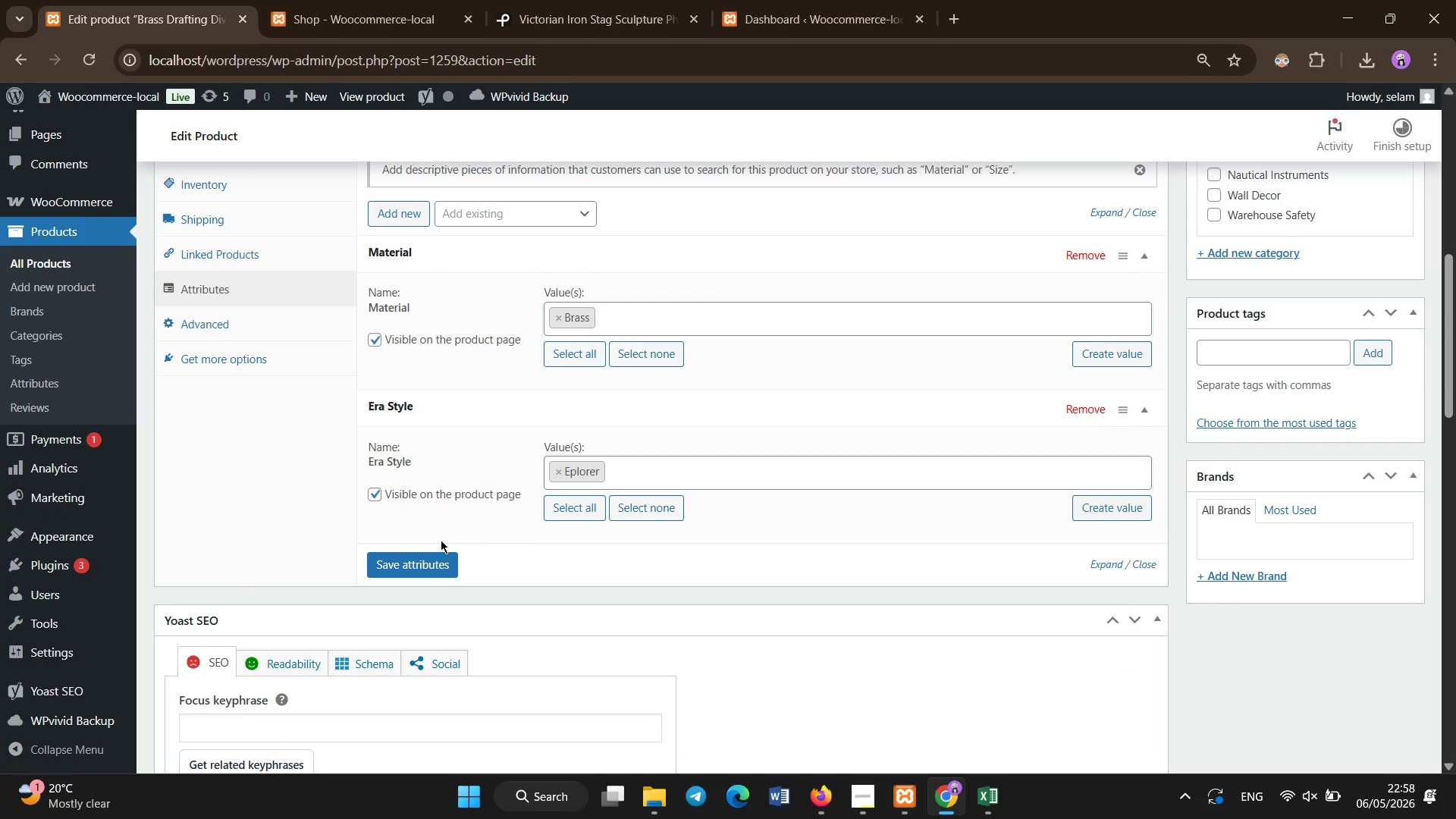 
left_click([427, 557])
 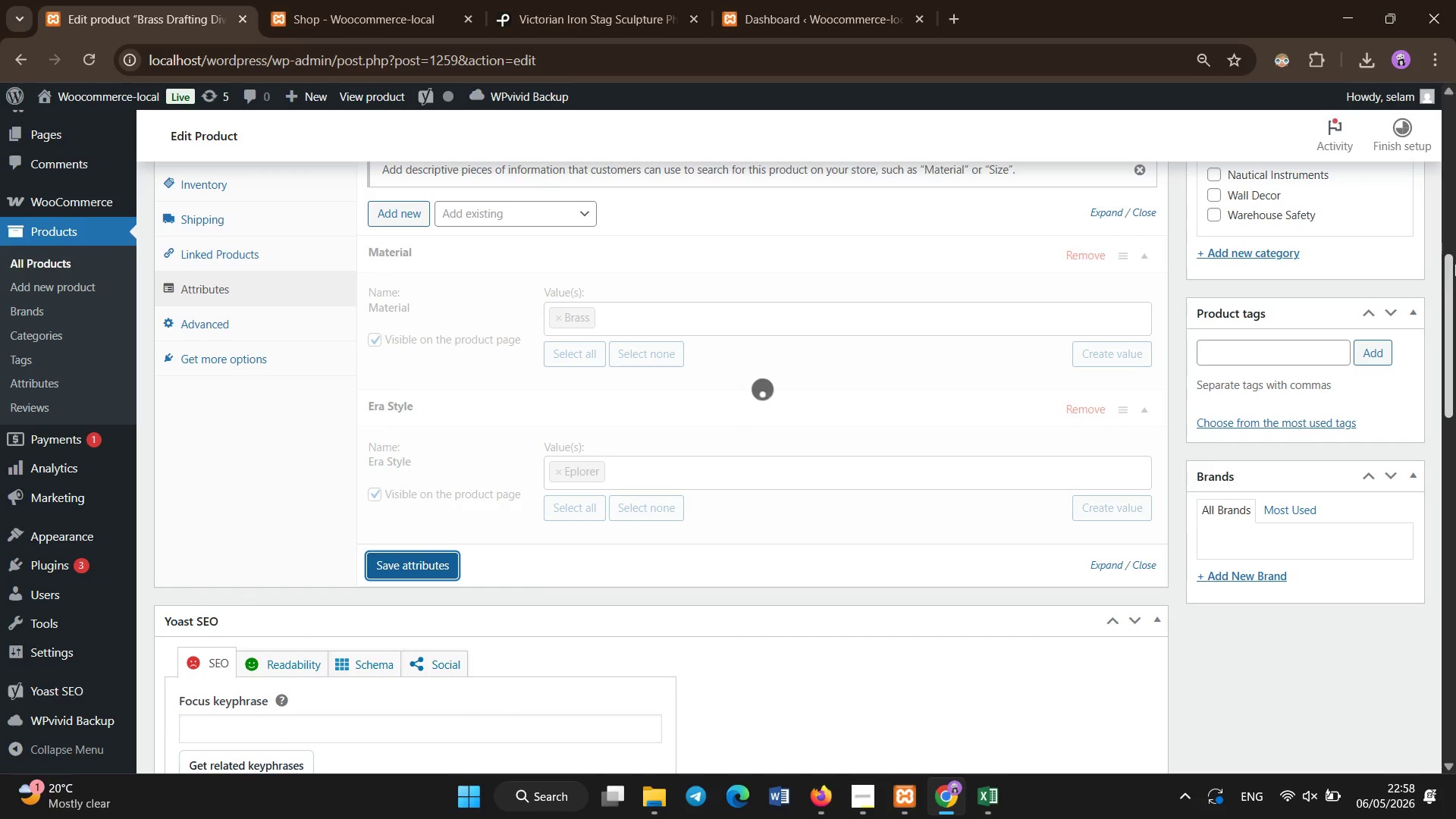 
left_click_drag(start_coordinate=[1455, 286], to_coordinate=[1455, 238])
 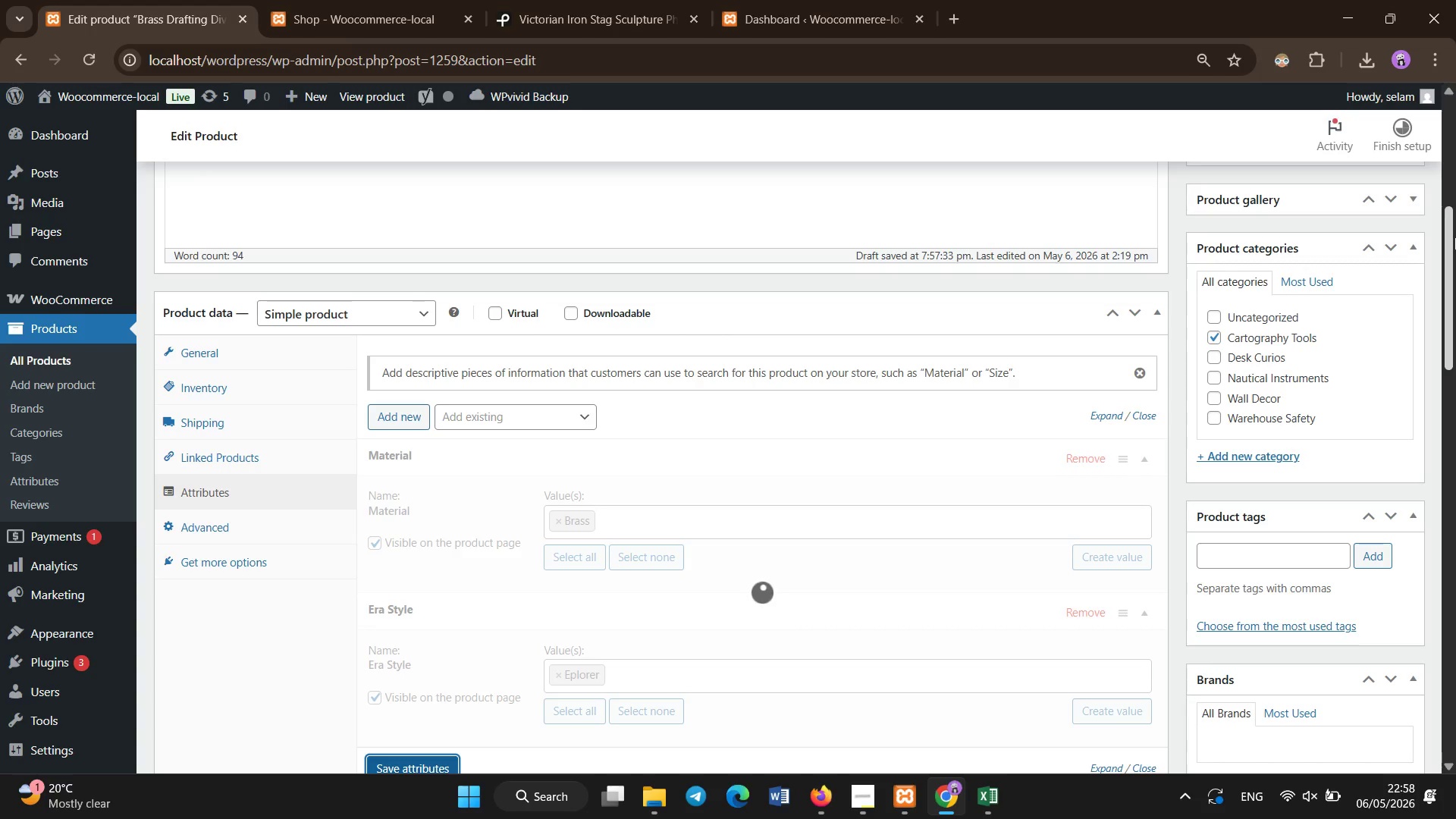 
left_click_drag(start_coordinate=[1454, 245], to_coordinate=[1442, 147])
 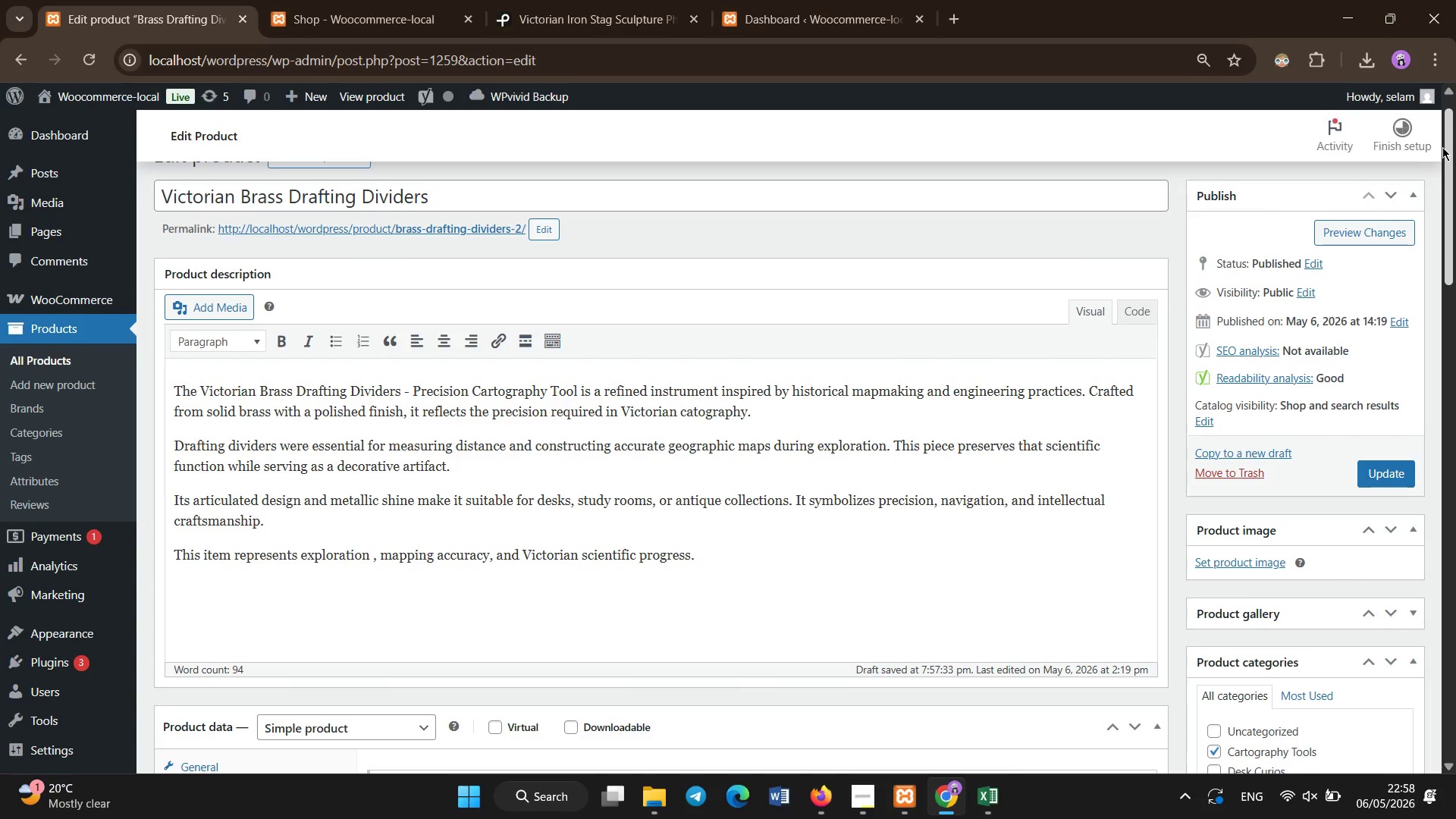 
wait(8.95)
 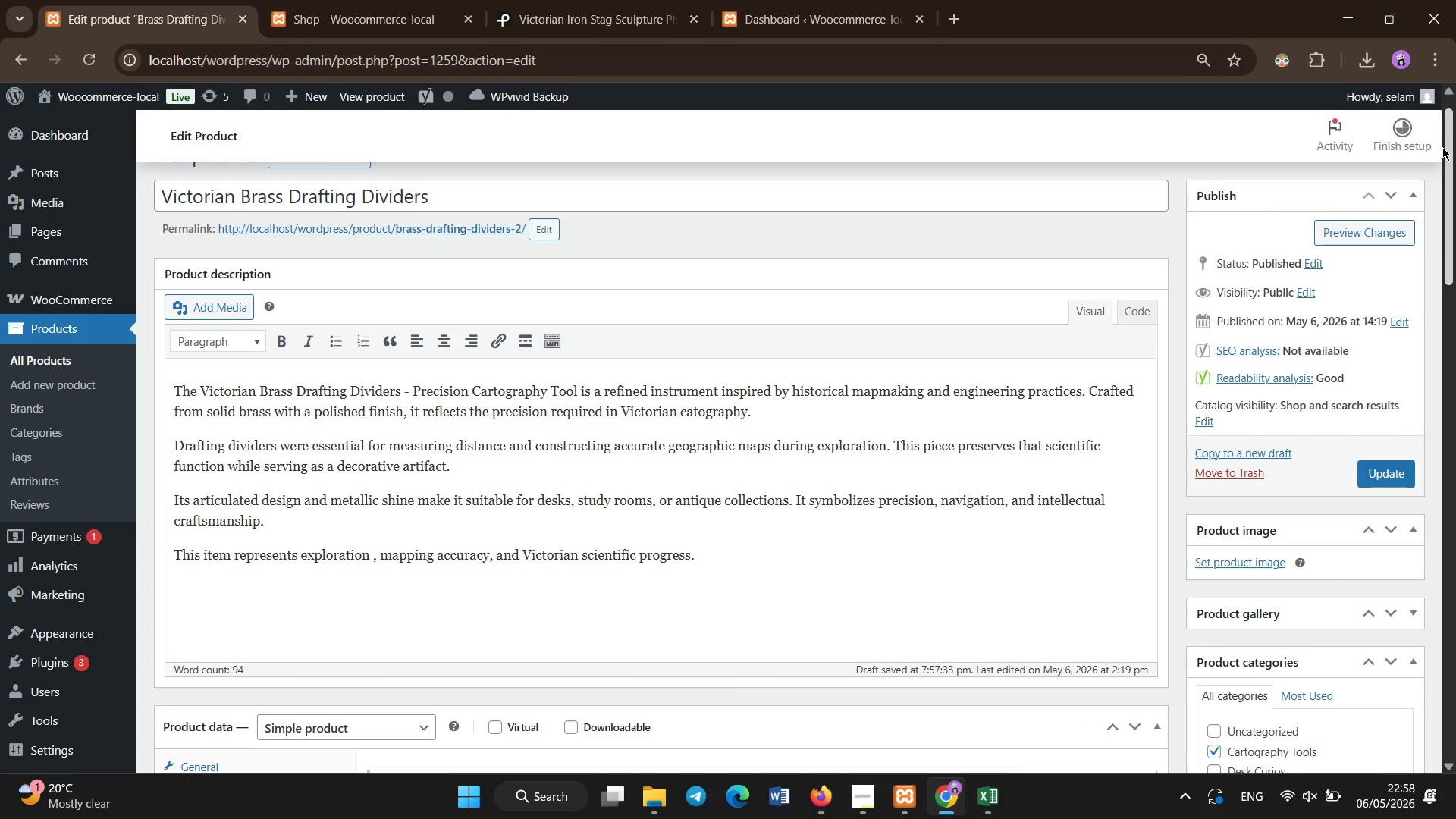 
scroll: coordinate [877, 391], scroll_direction: down, amount: 1.0
 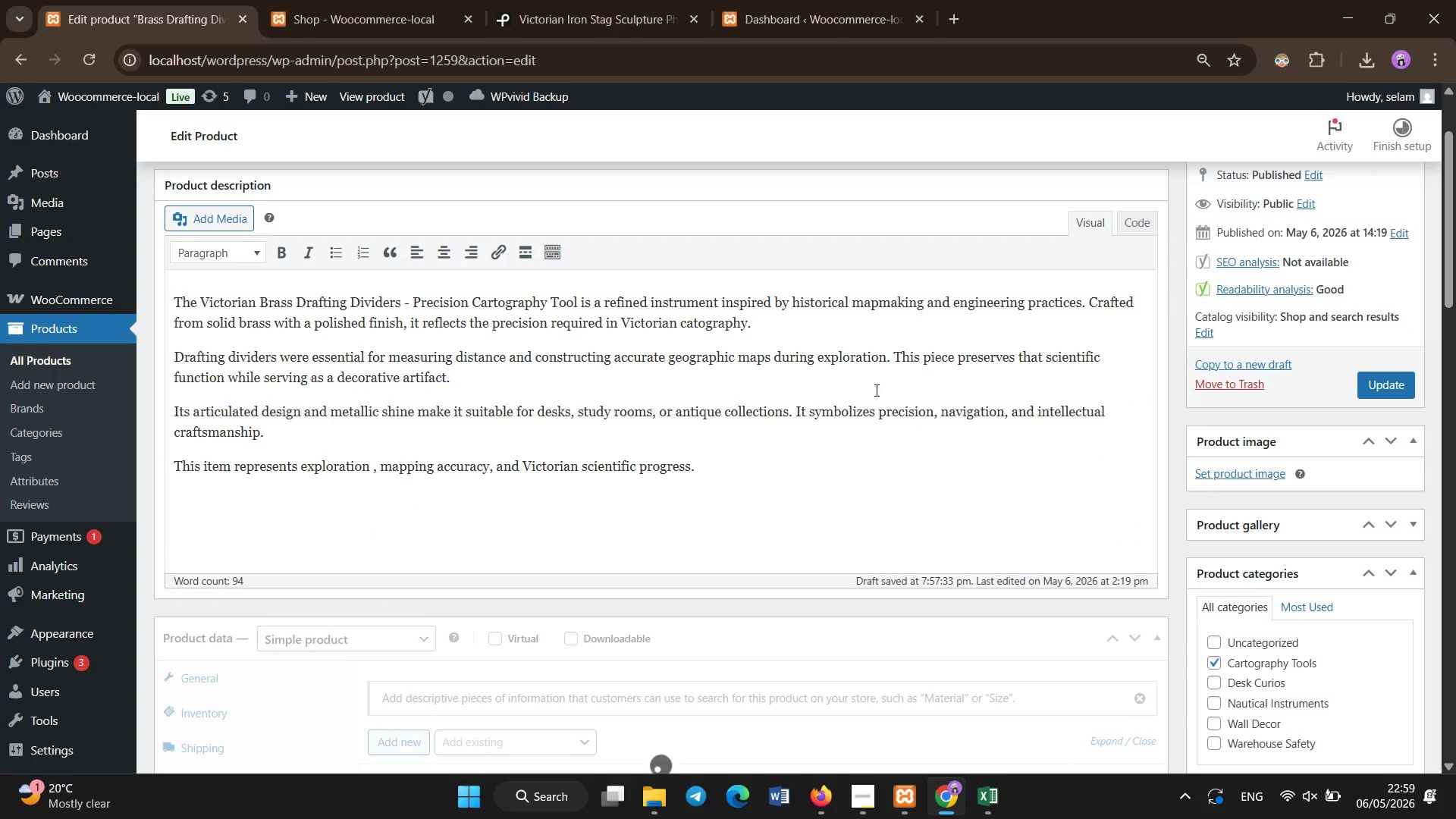 
scroll: coordinate [877, 391], scroll_direction: up, amount: 3.0
 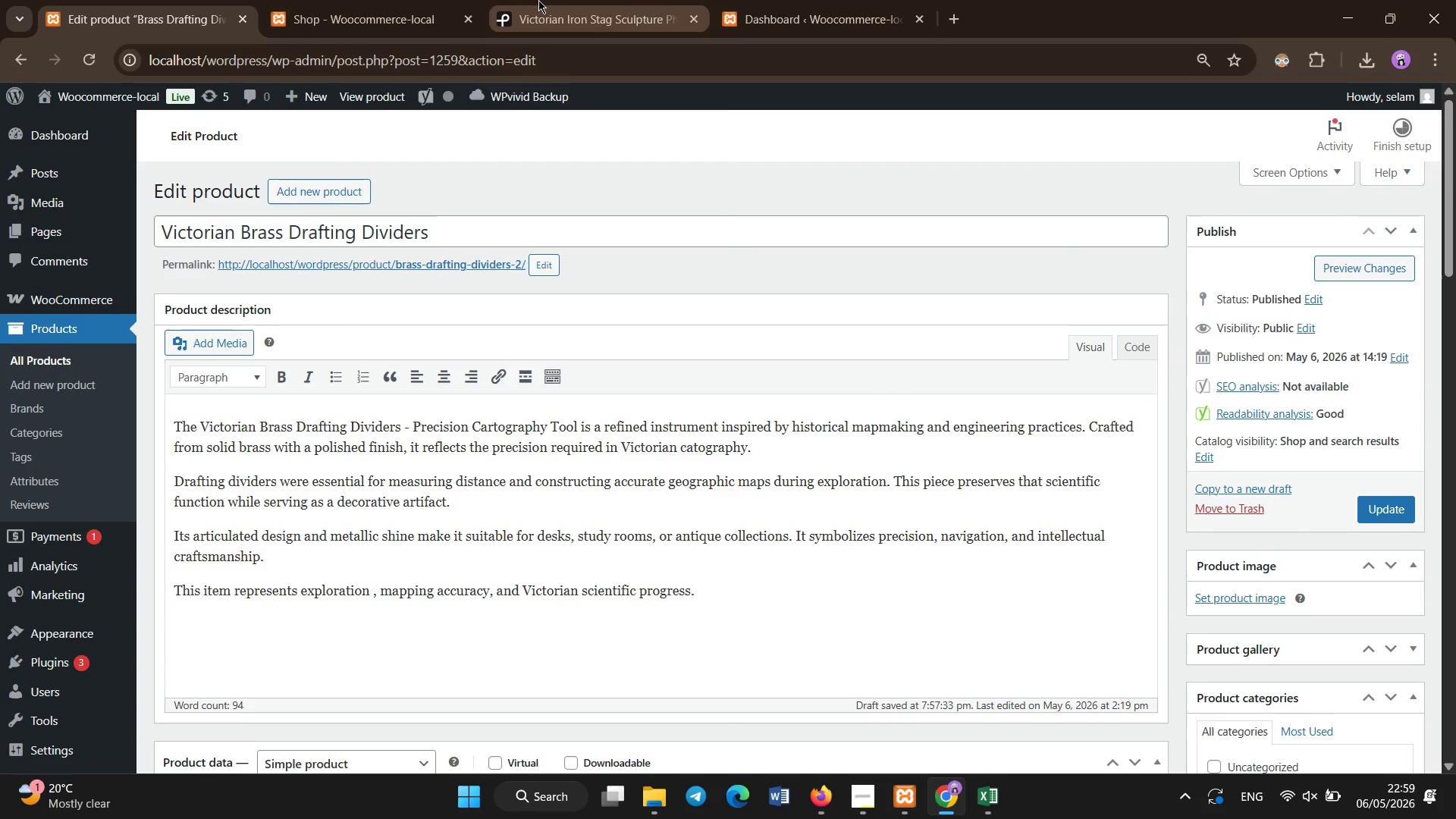 
left_click([538, 0])
 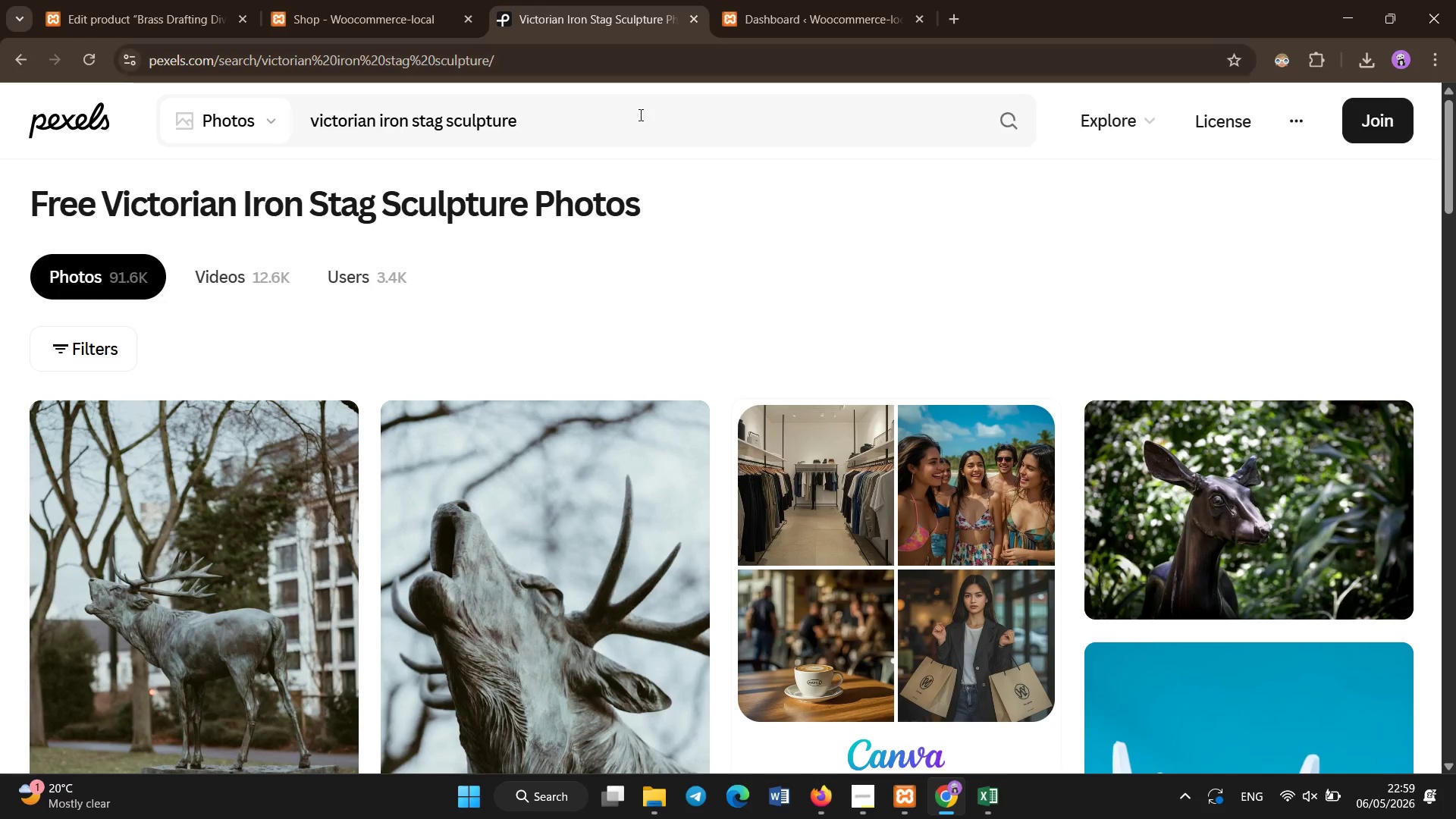 
left_click([641, 115])
 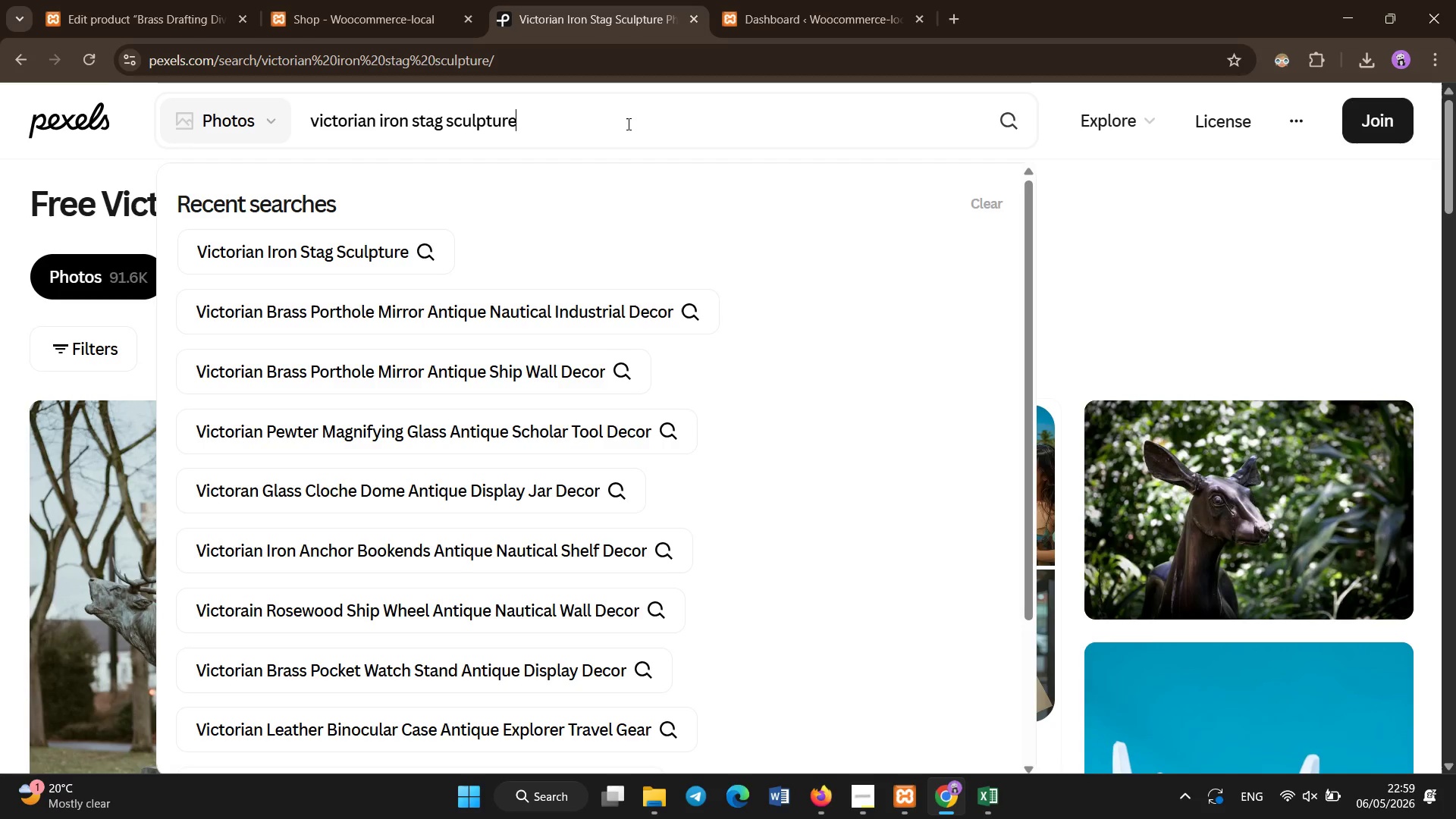 
key(Control+A)
 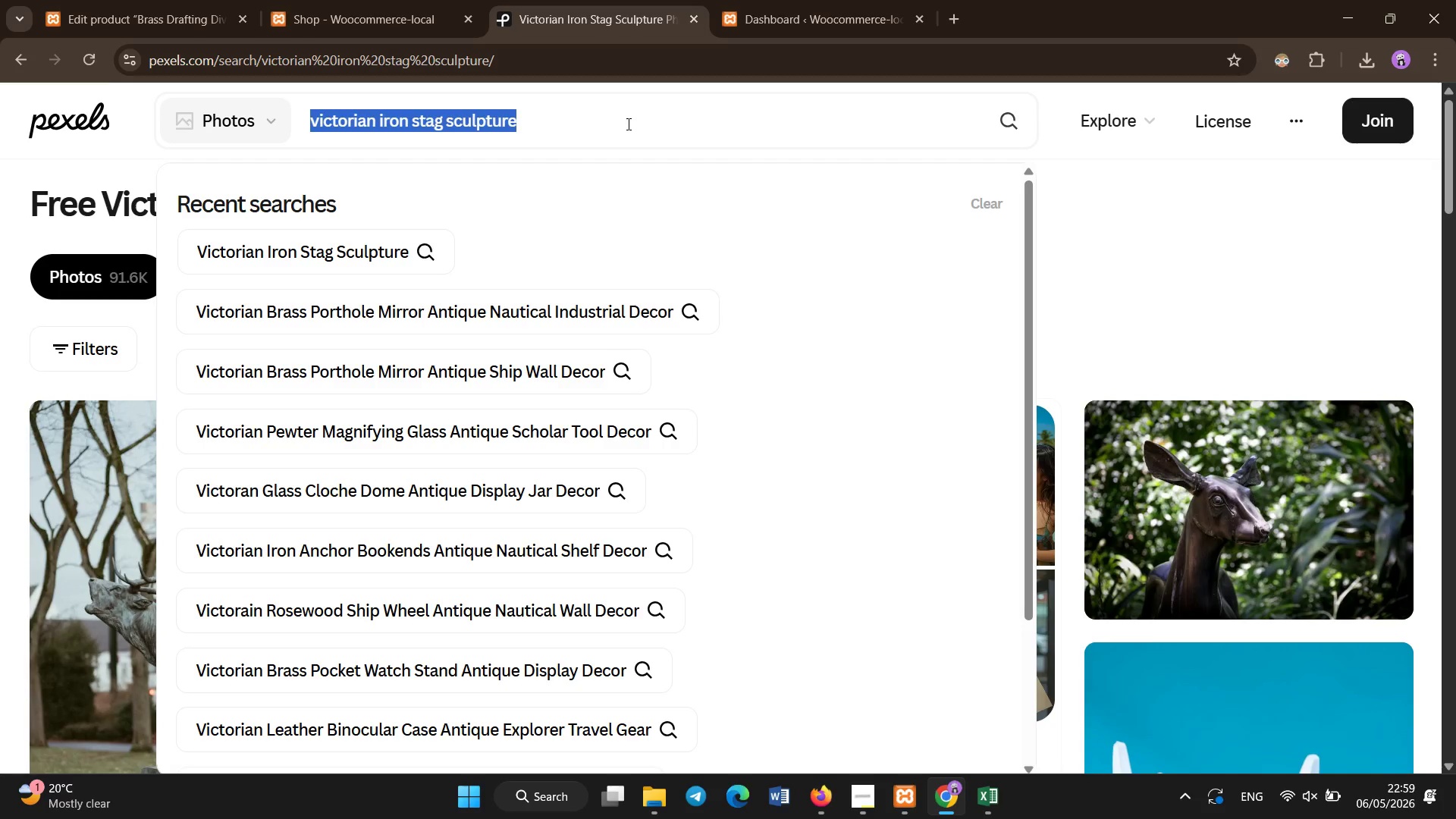 
key(Backspace)
 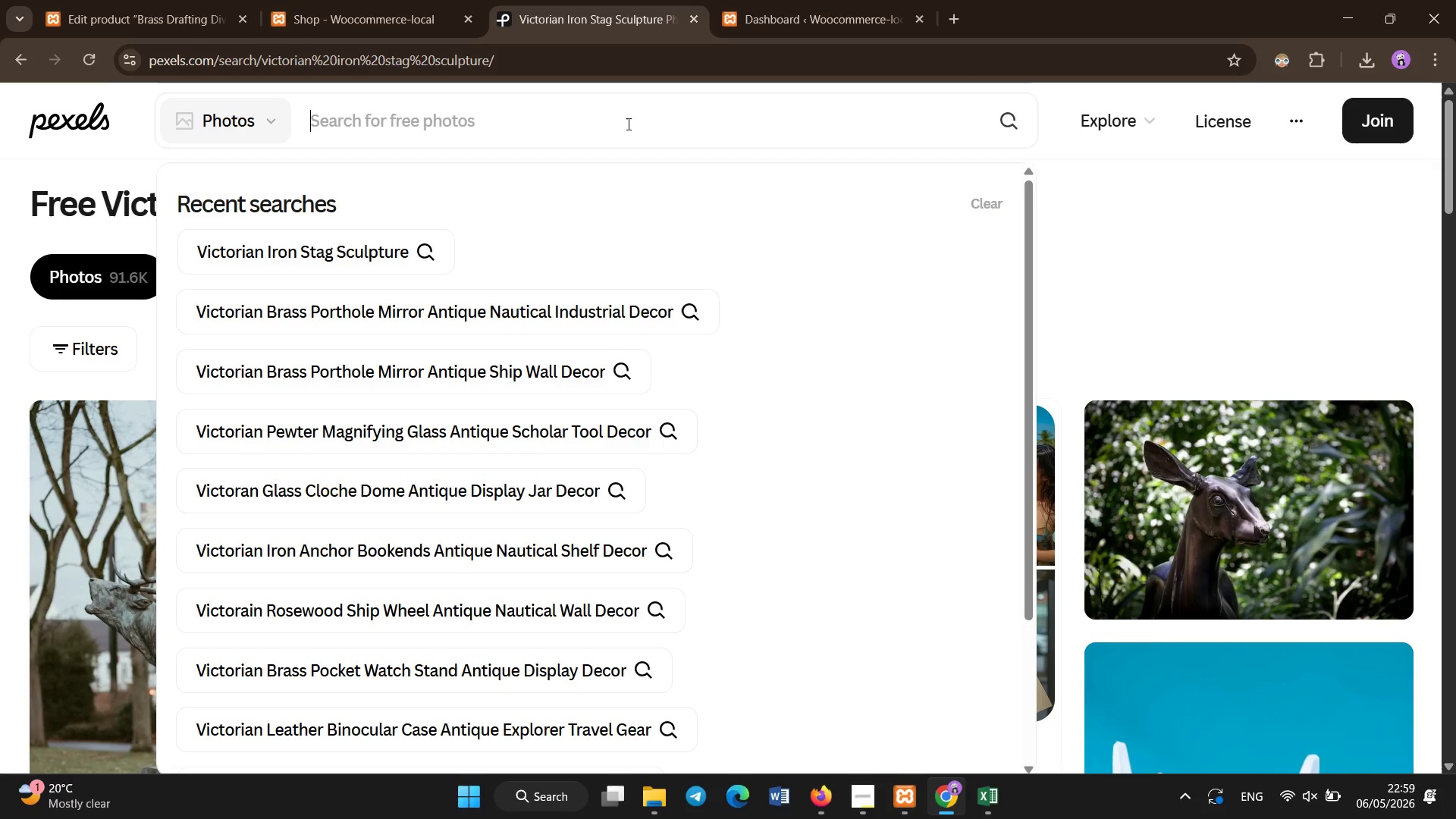 
key(C)
 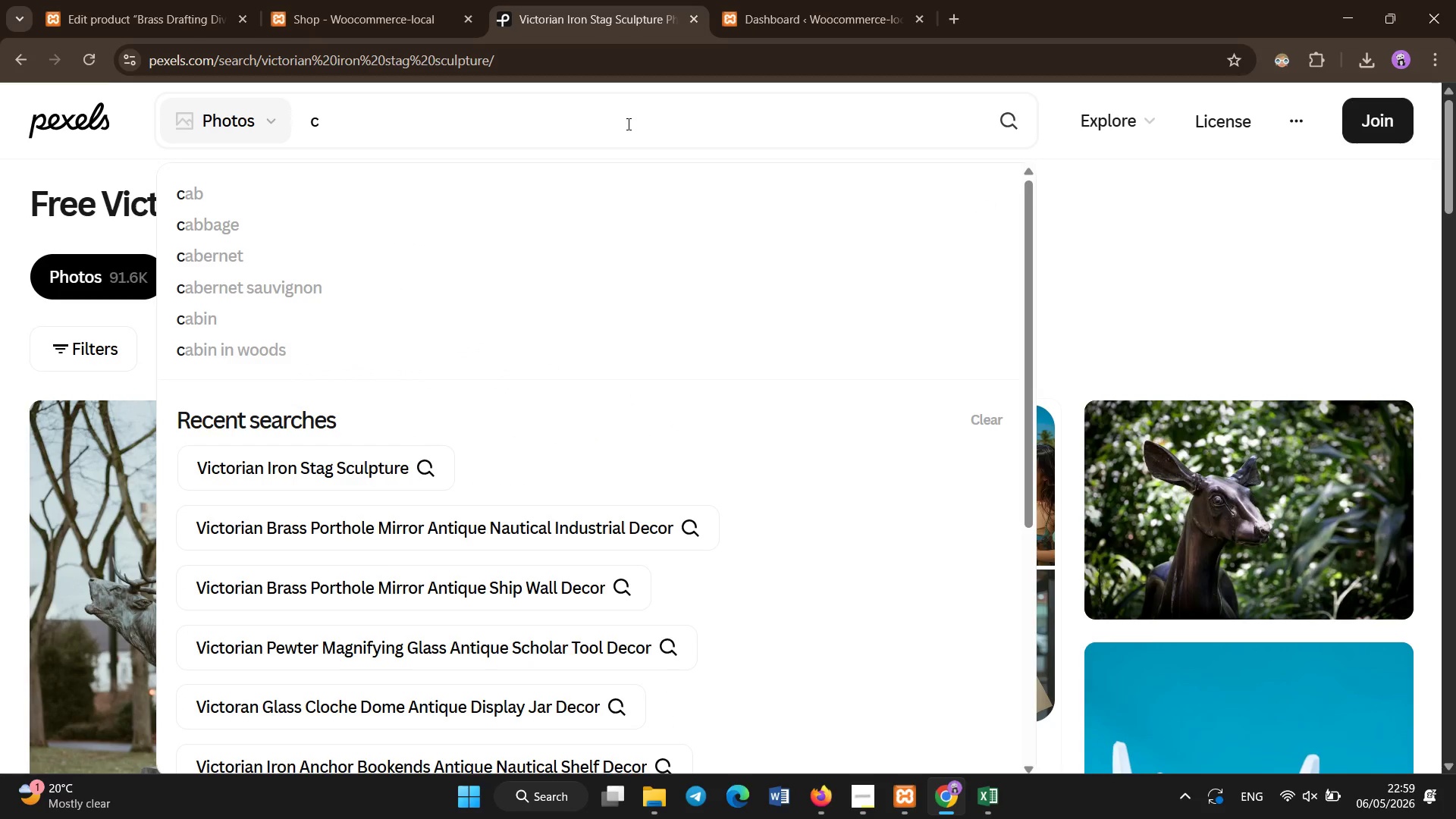 
key(Backspace)
key(Backspace)
type(victorian brass drafting dividers antique navigaio)
key(Backspace)
type(tion tool decor)
 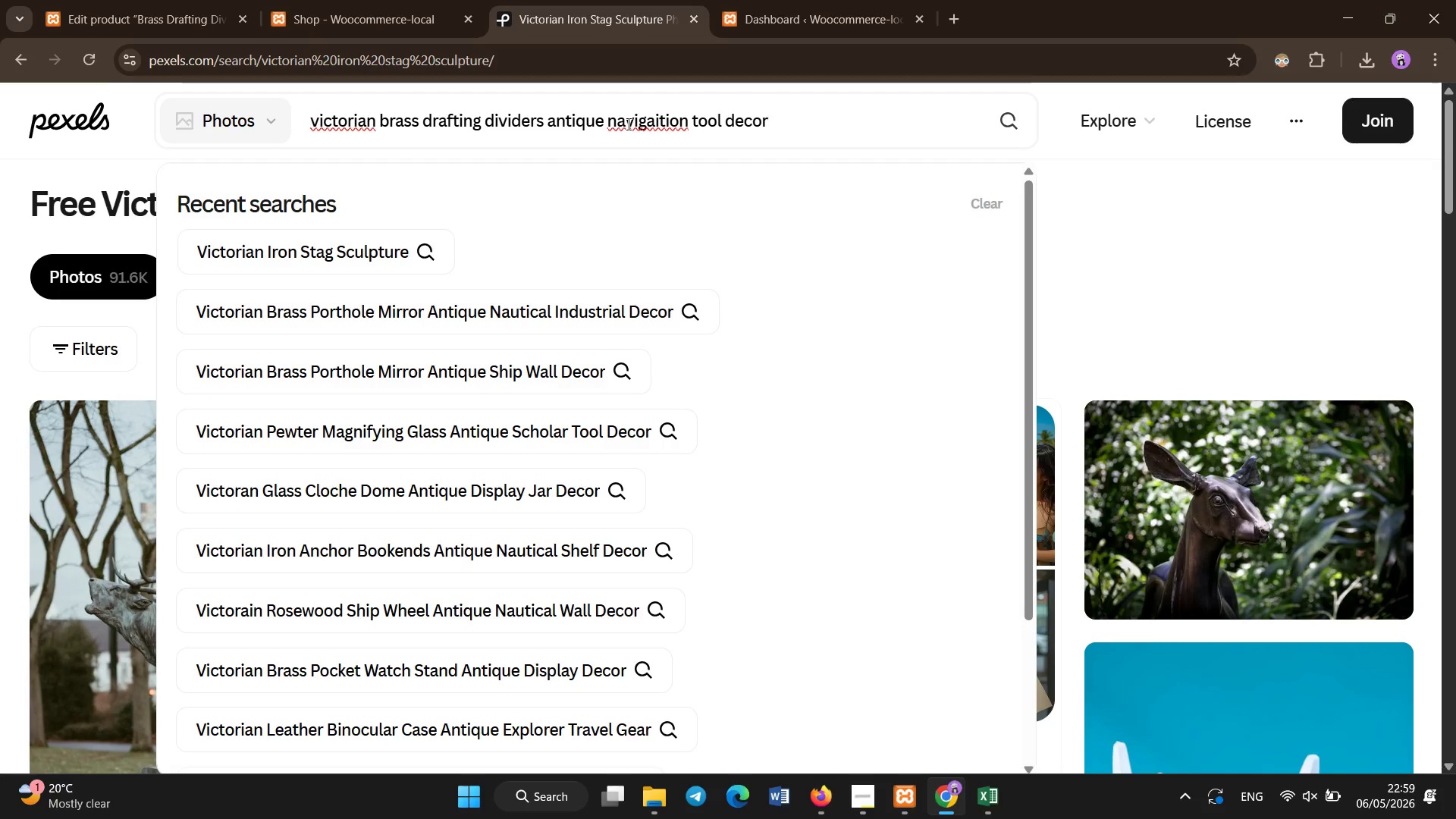 
key(Control+A)
 